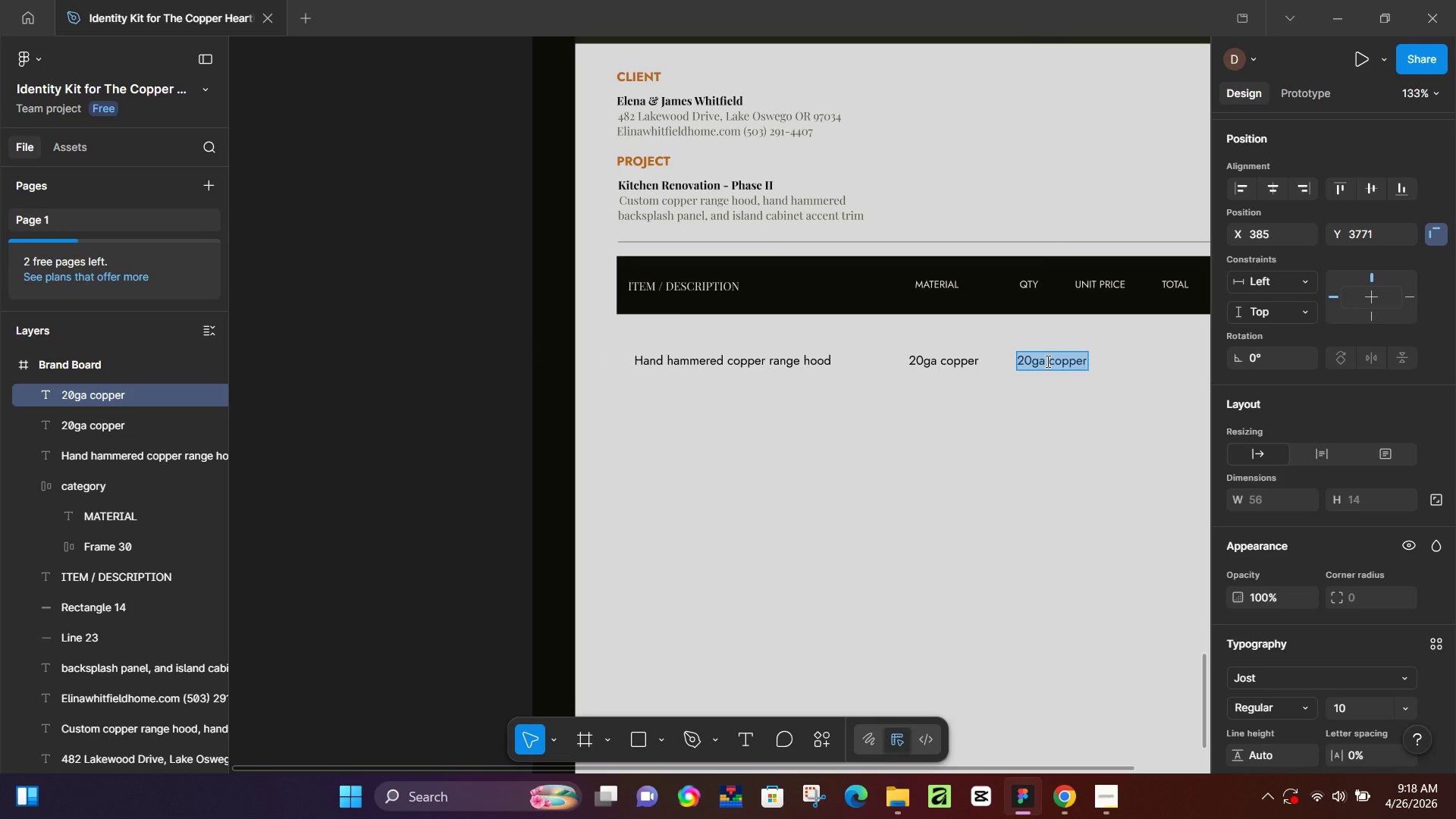 
key(1)
 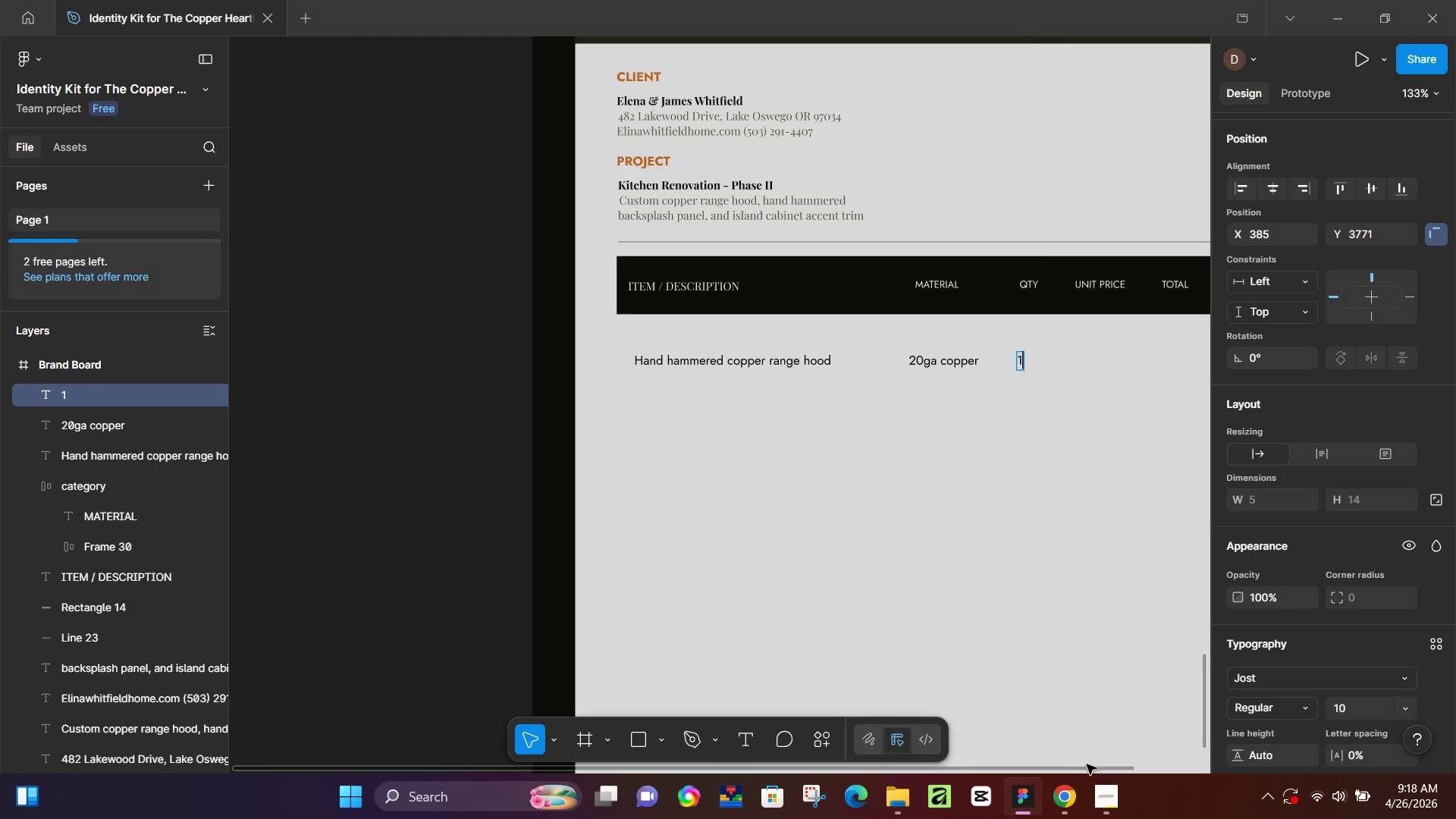 
left_click([1060, 804])
 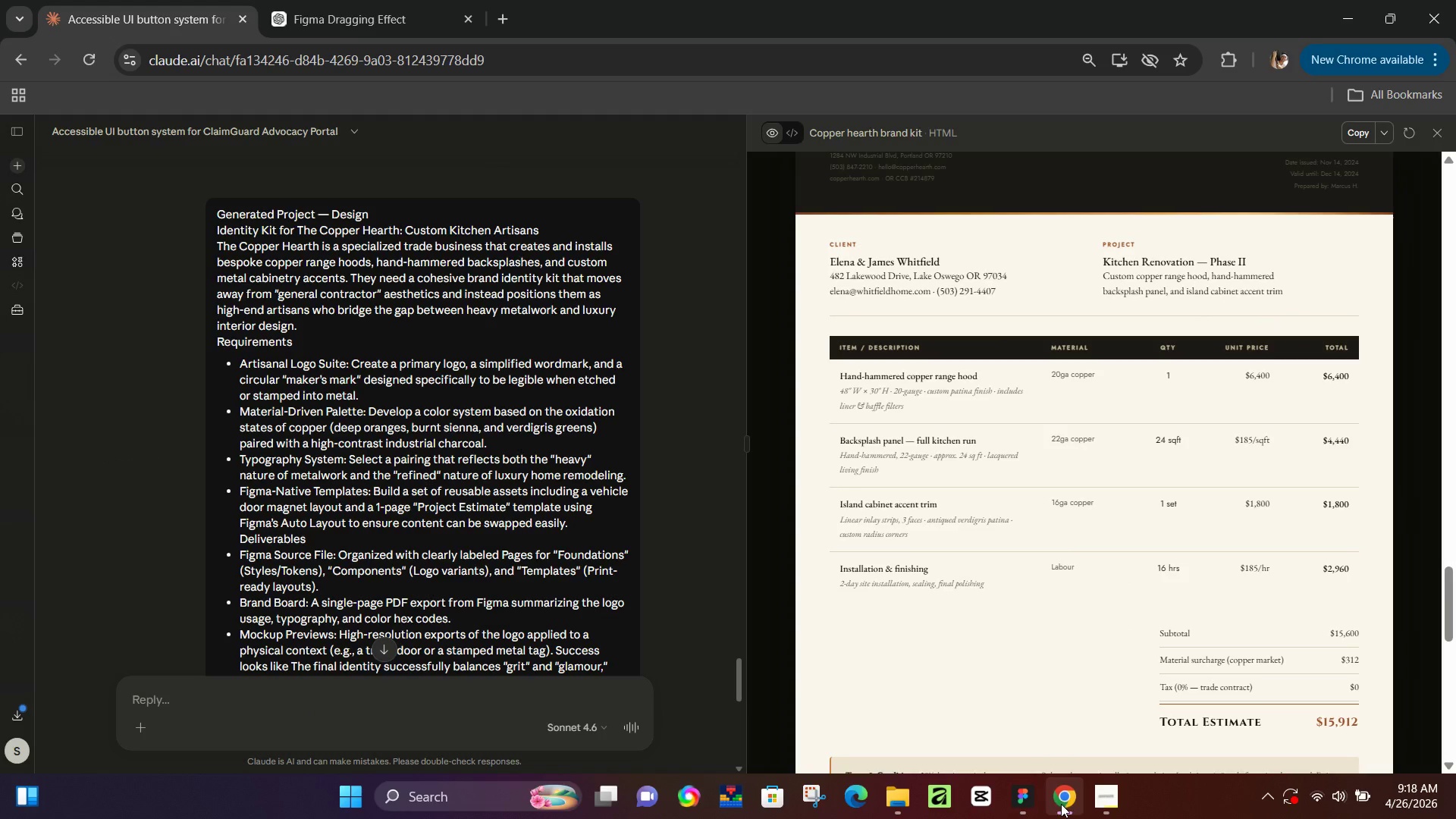 
left_click([1061, 804])
 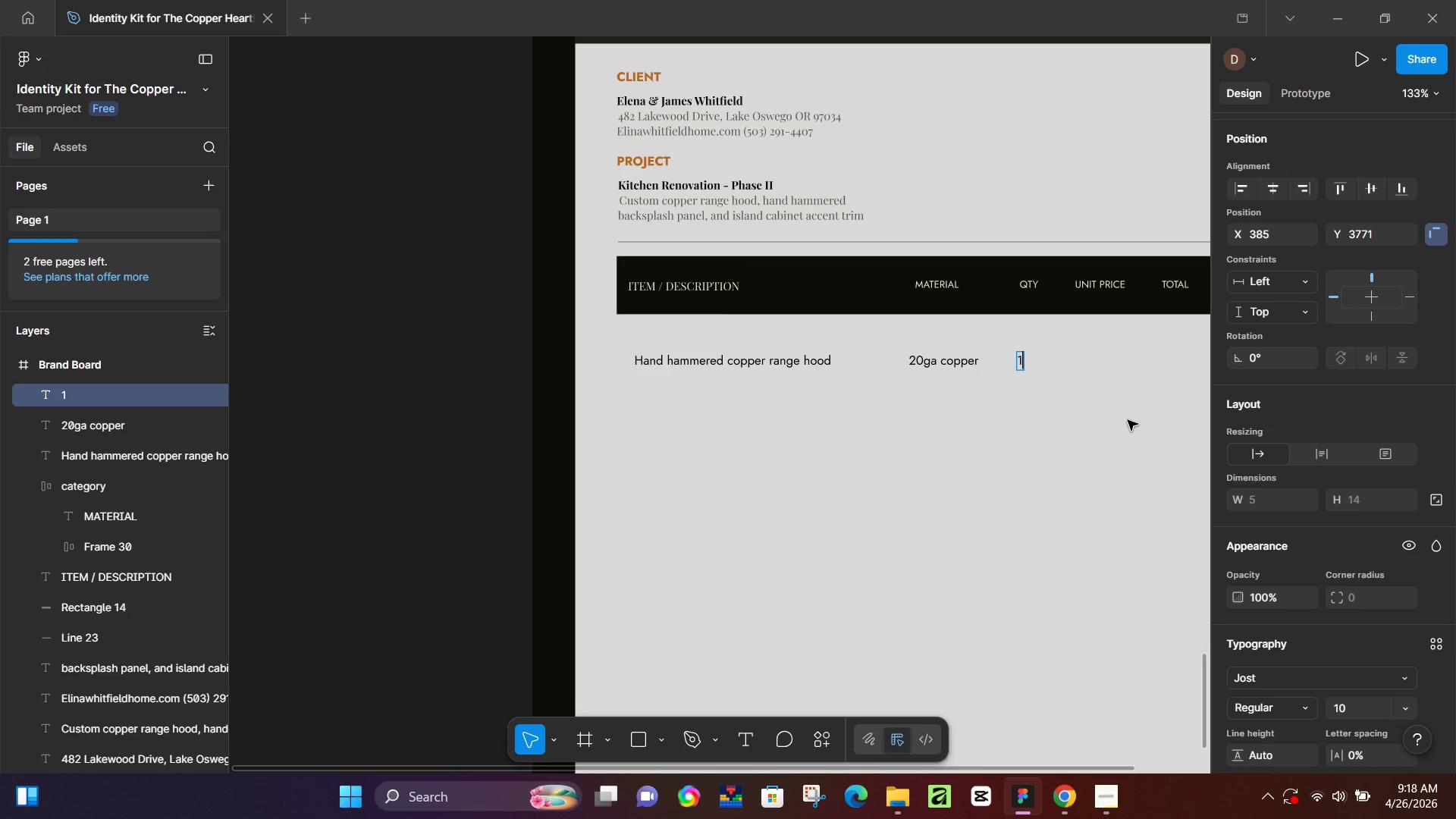 
left_click([1128, 420])
 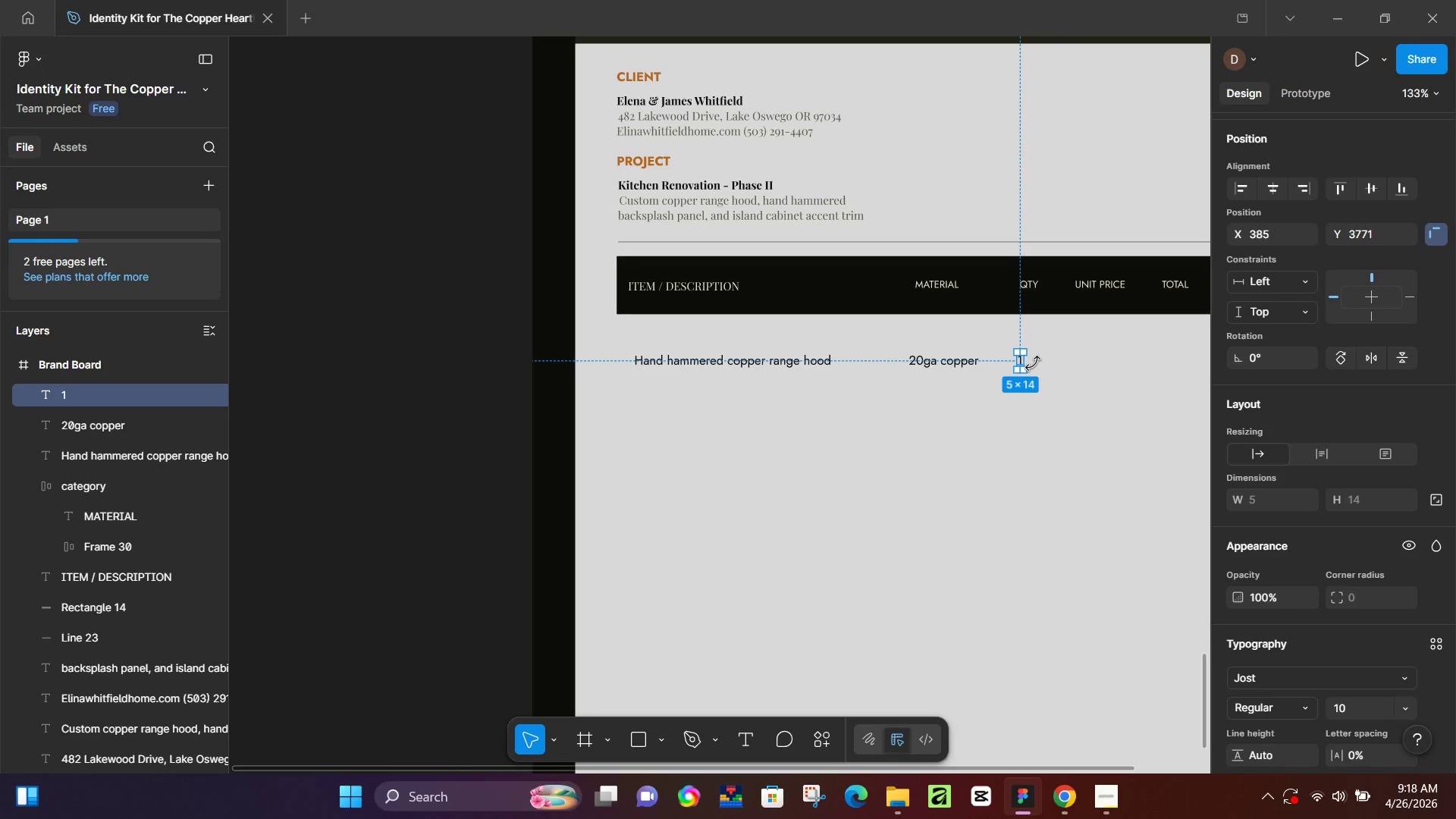 
key(ArrowRight)
 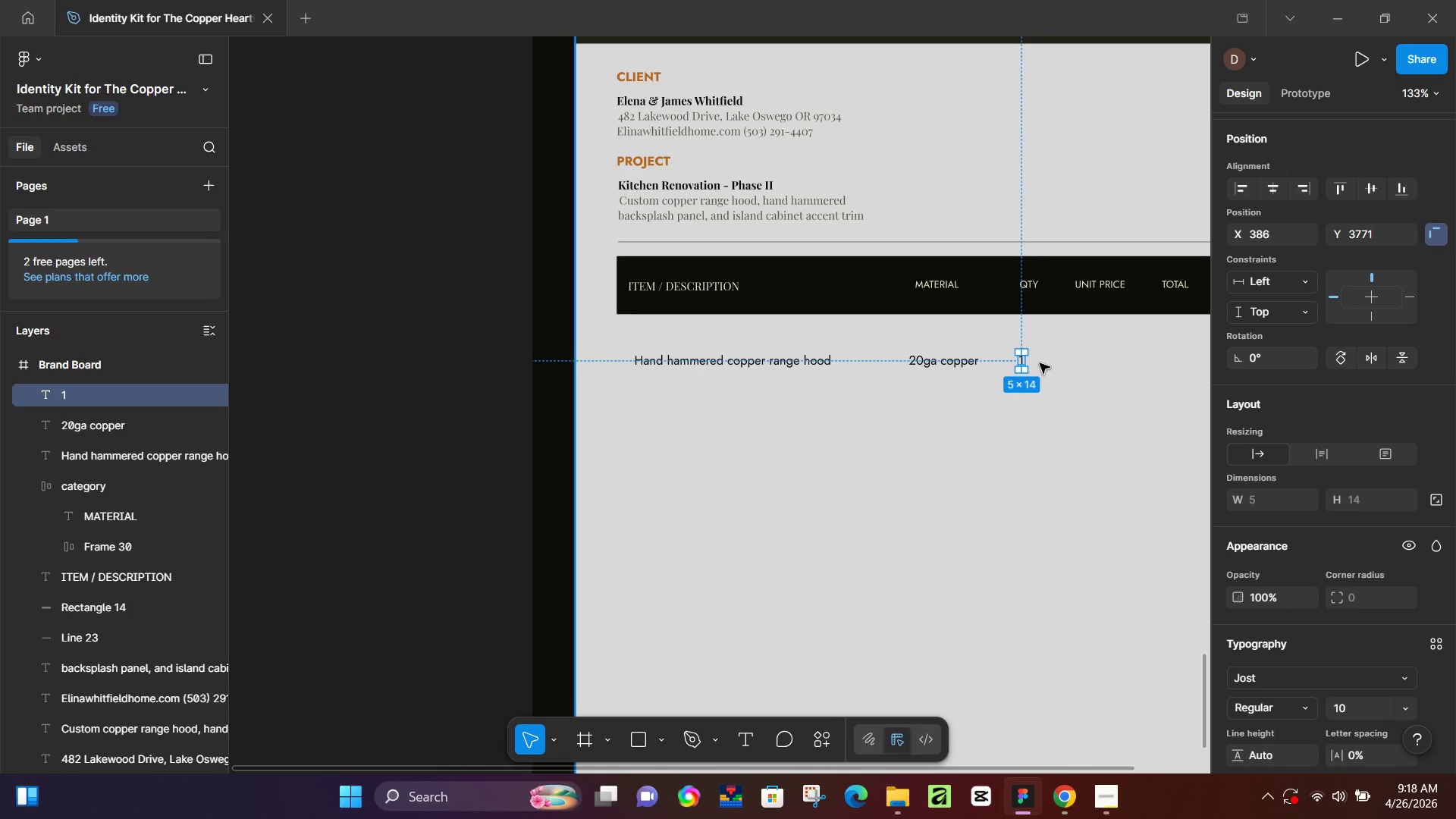 
key(ArrowRight)
 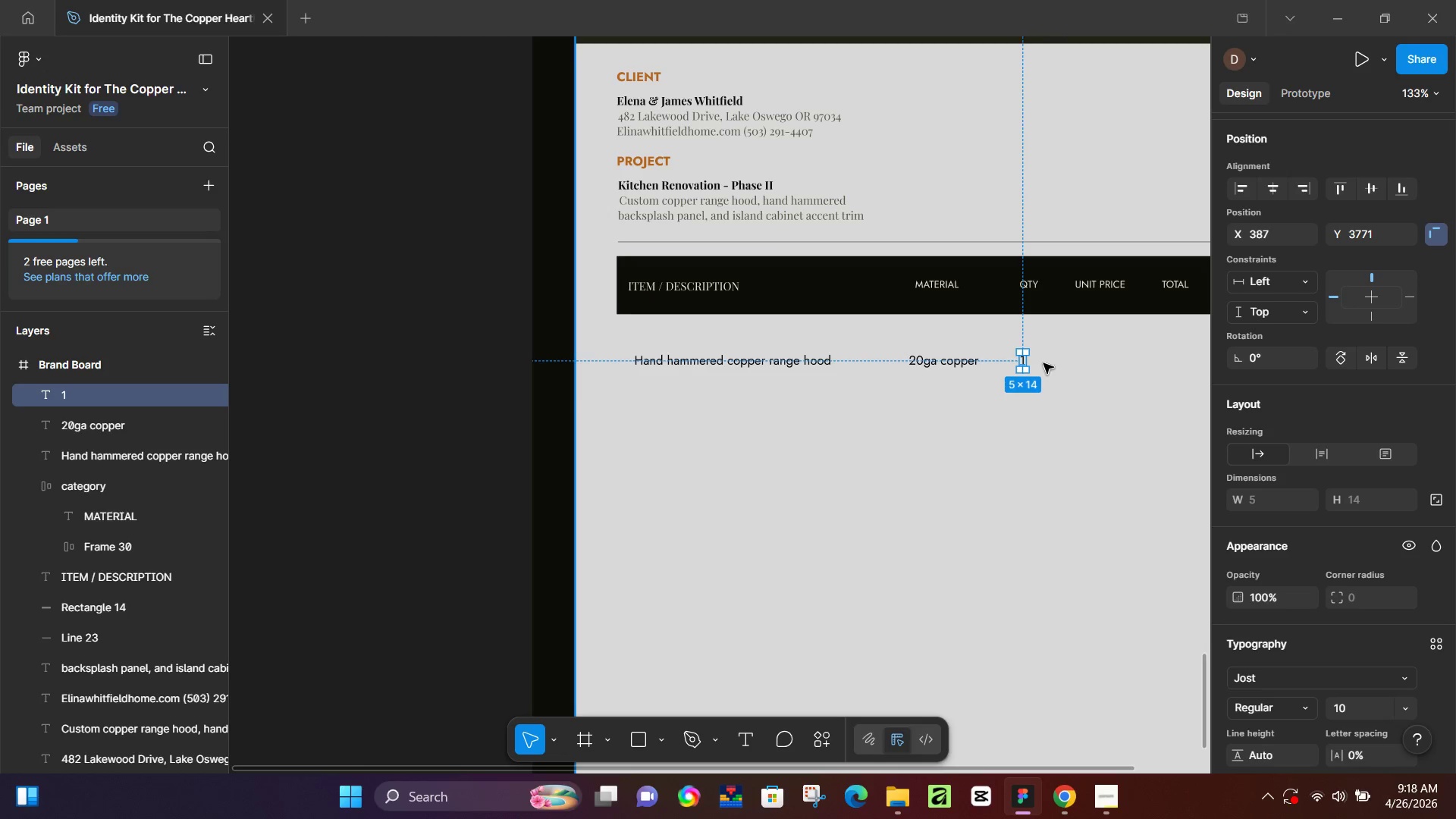 
key(ArrowRight)
 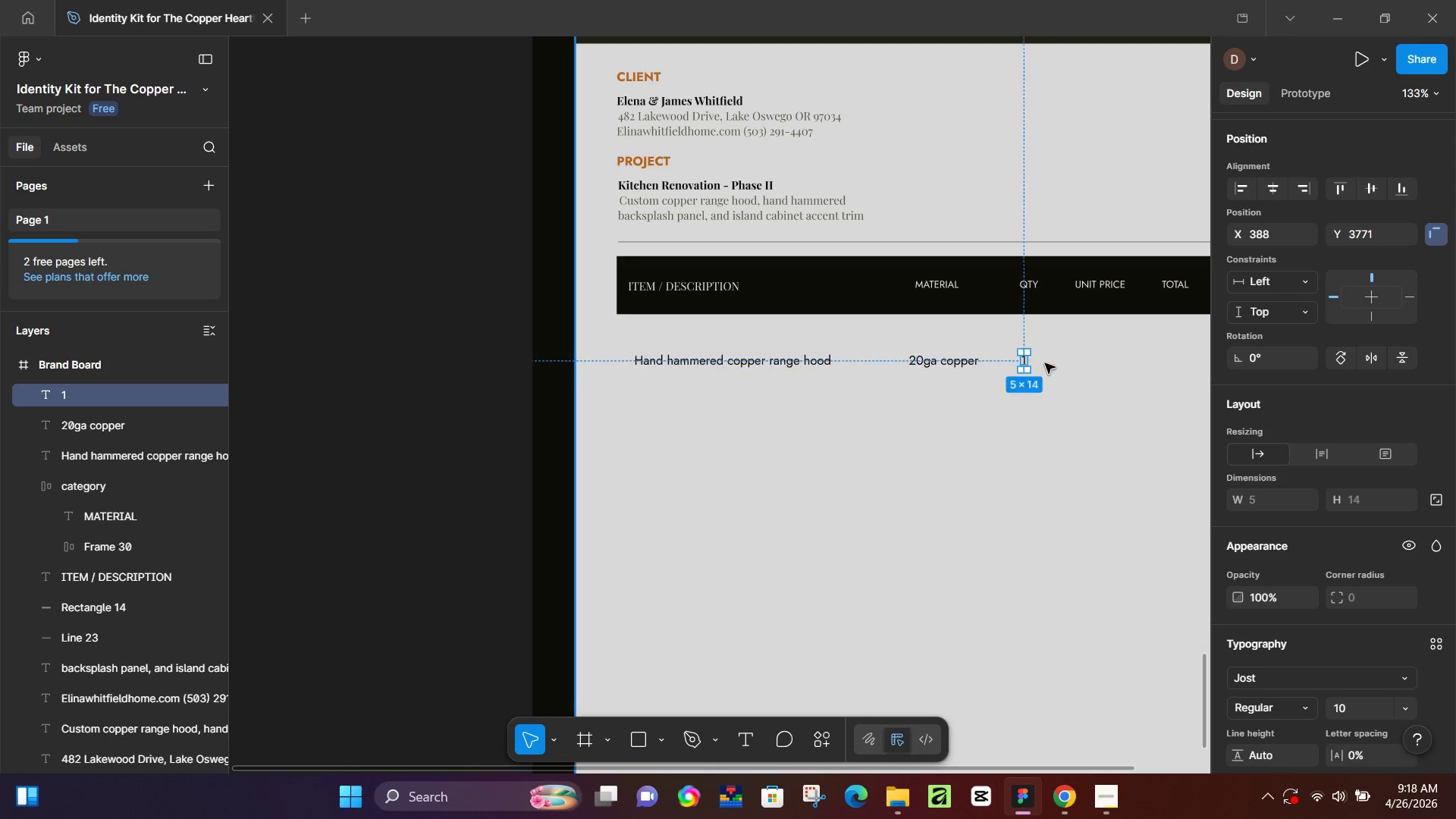 
key(ArrowRight)
 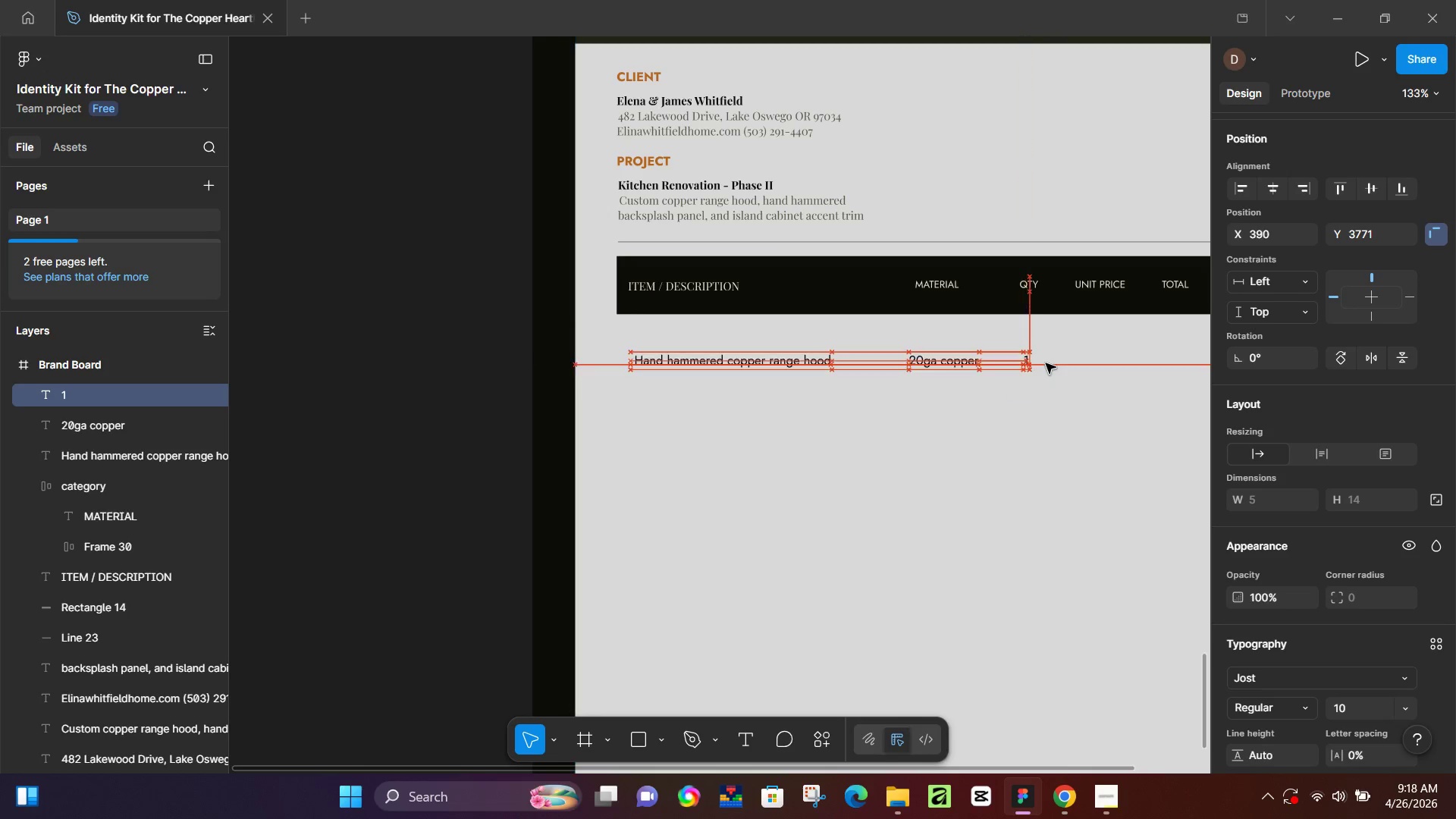 
key(ArrowRight)
 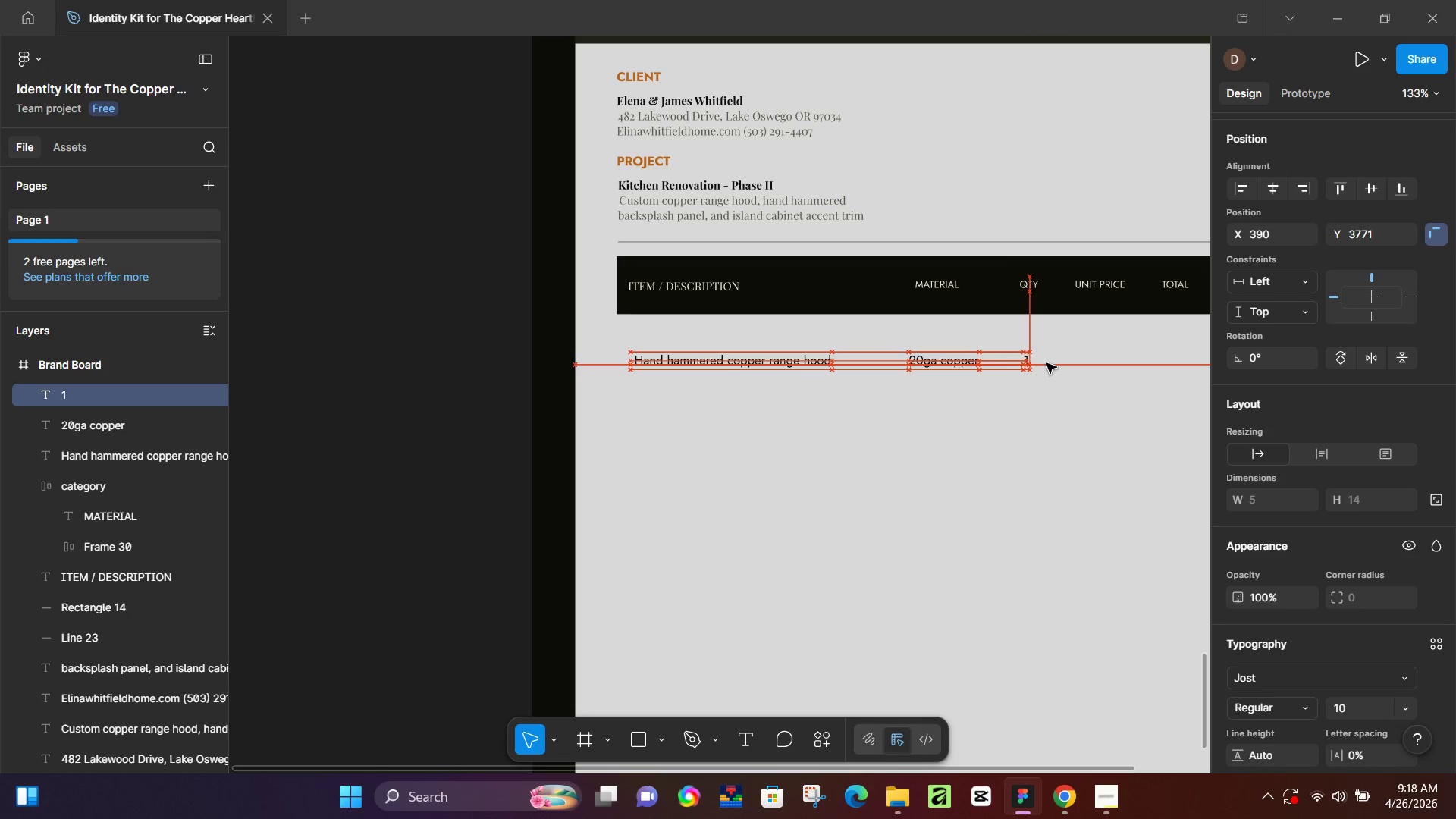 
key(ArrowRight)
 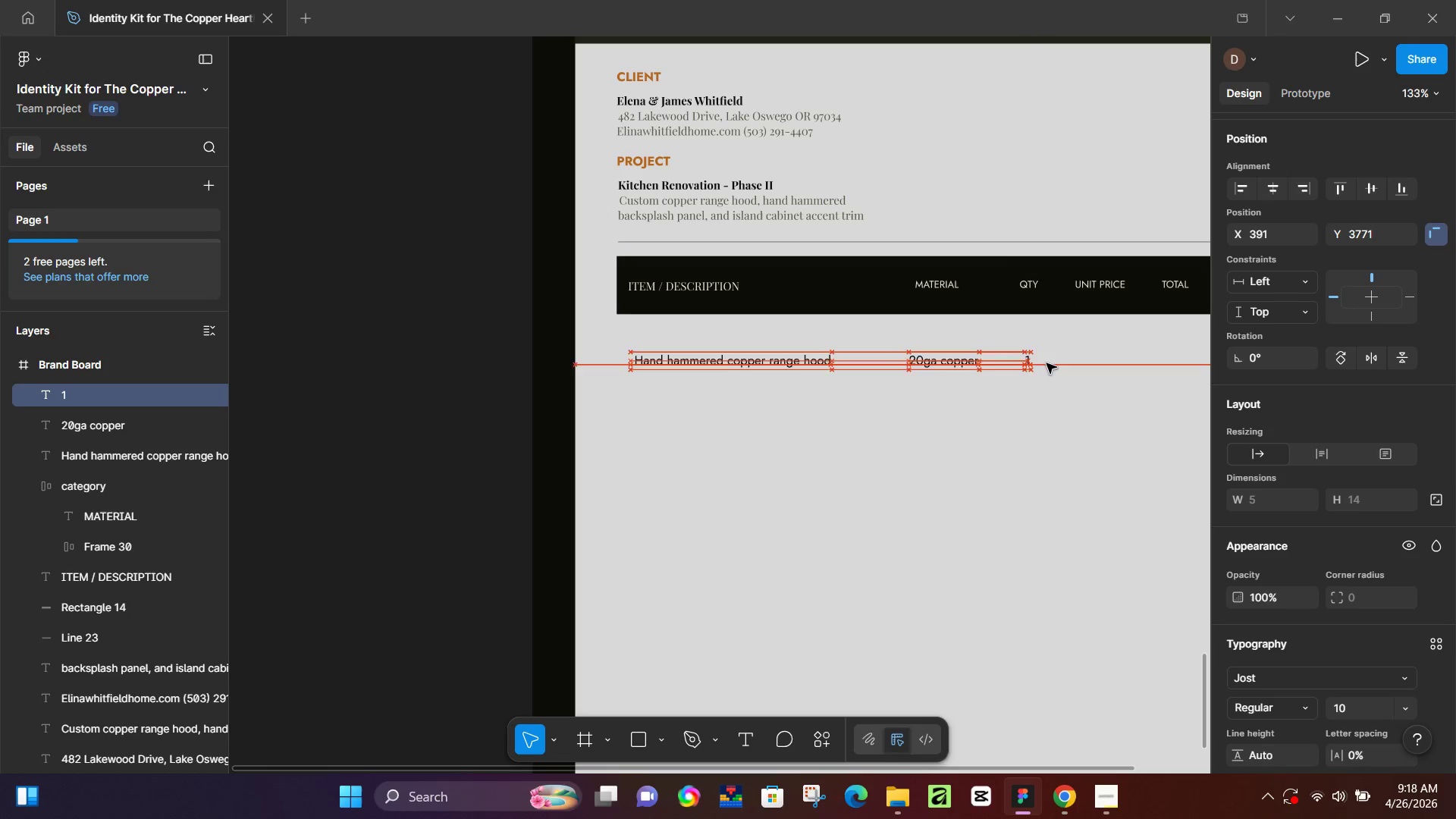 
key(ArrowDown)
 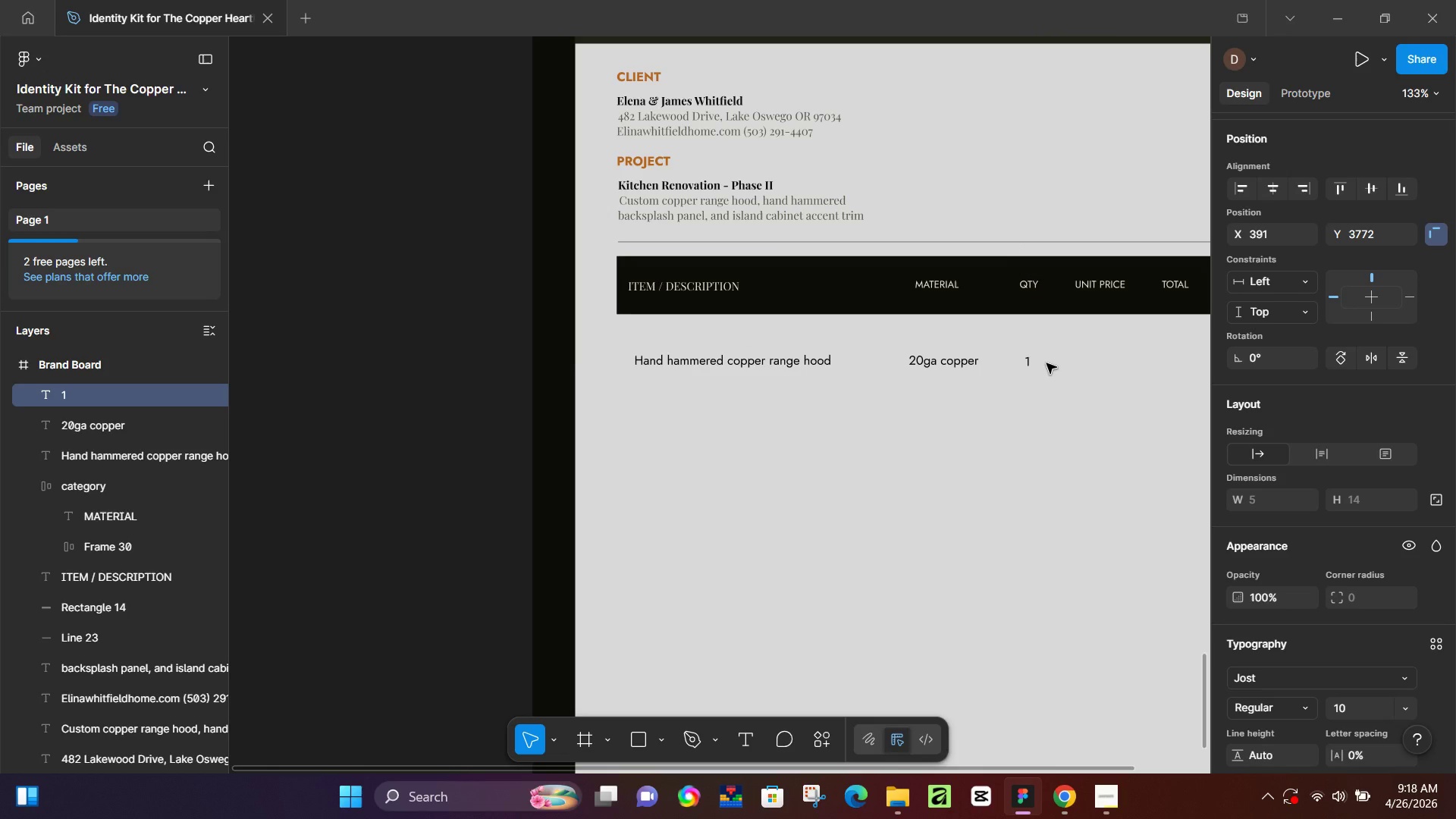 
key(ArrowUp)
 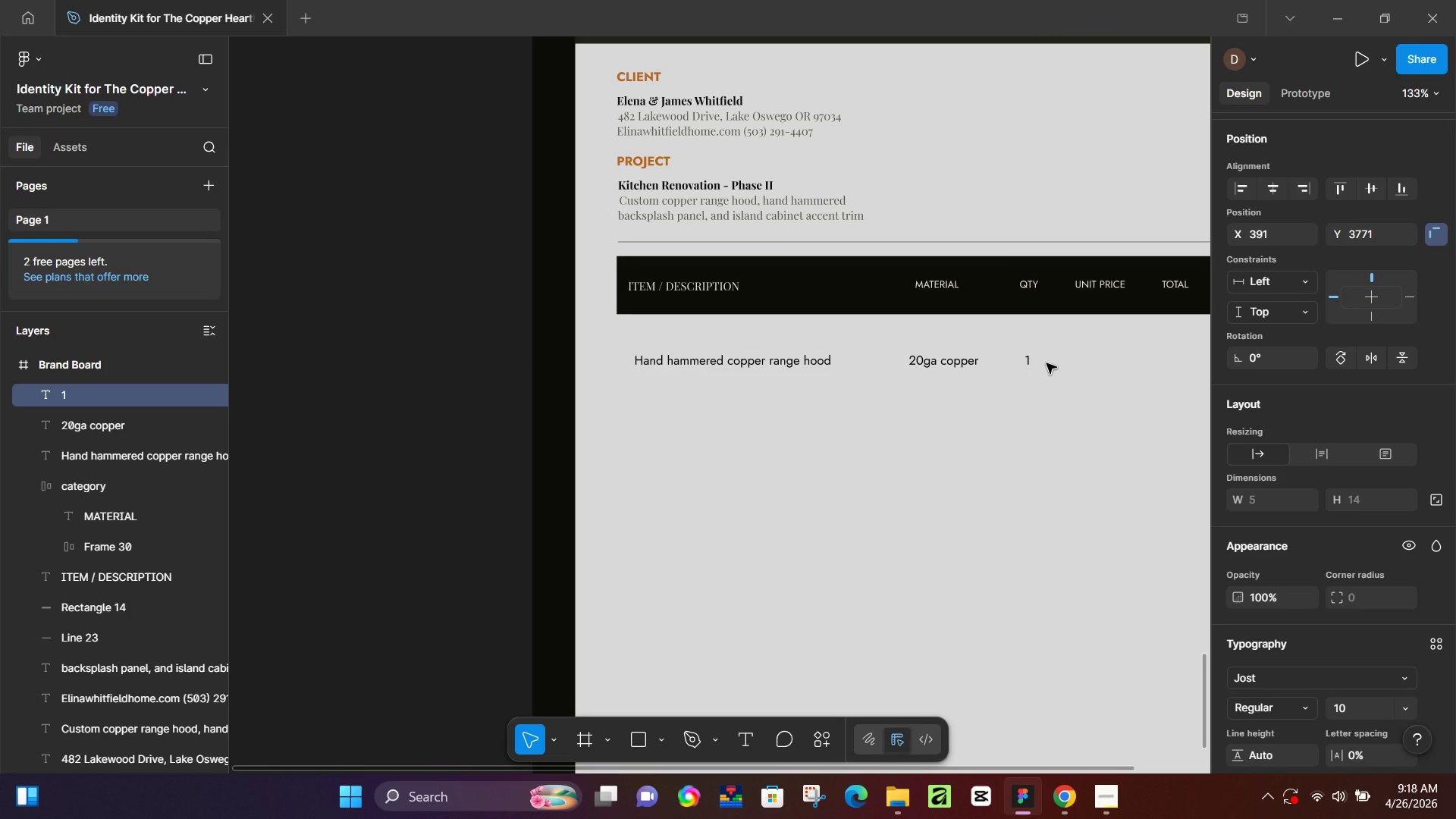 
key(ArrowLeft)
 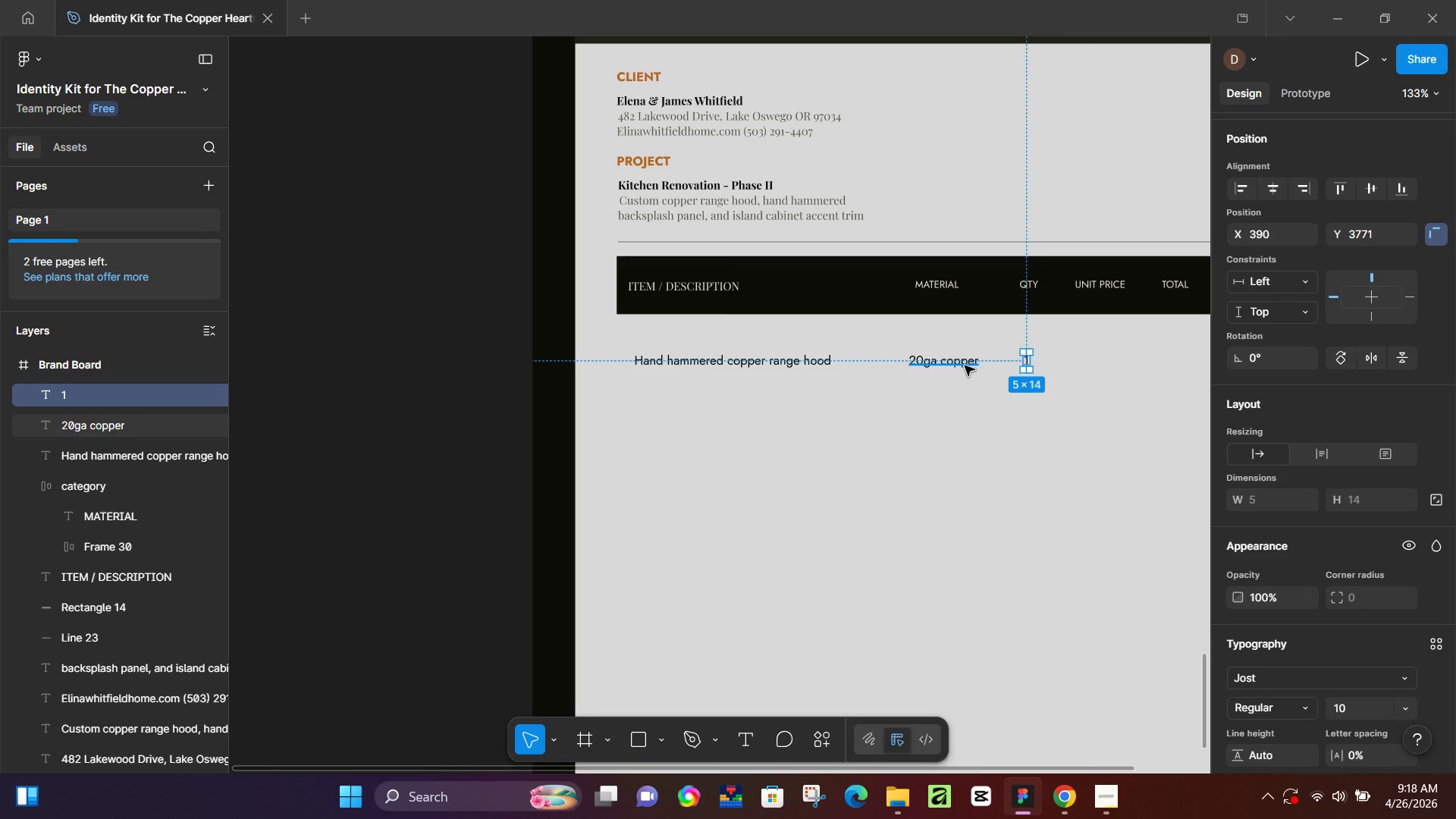 
left_click([944, 363])
 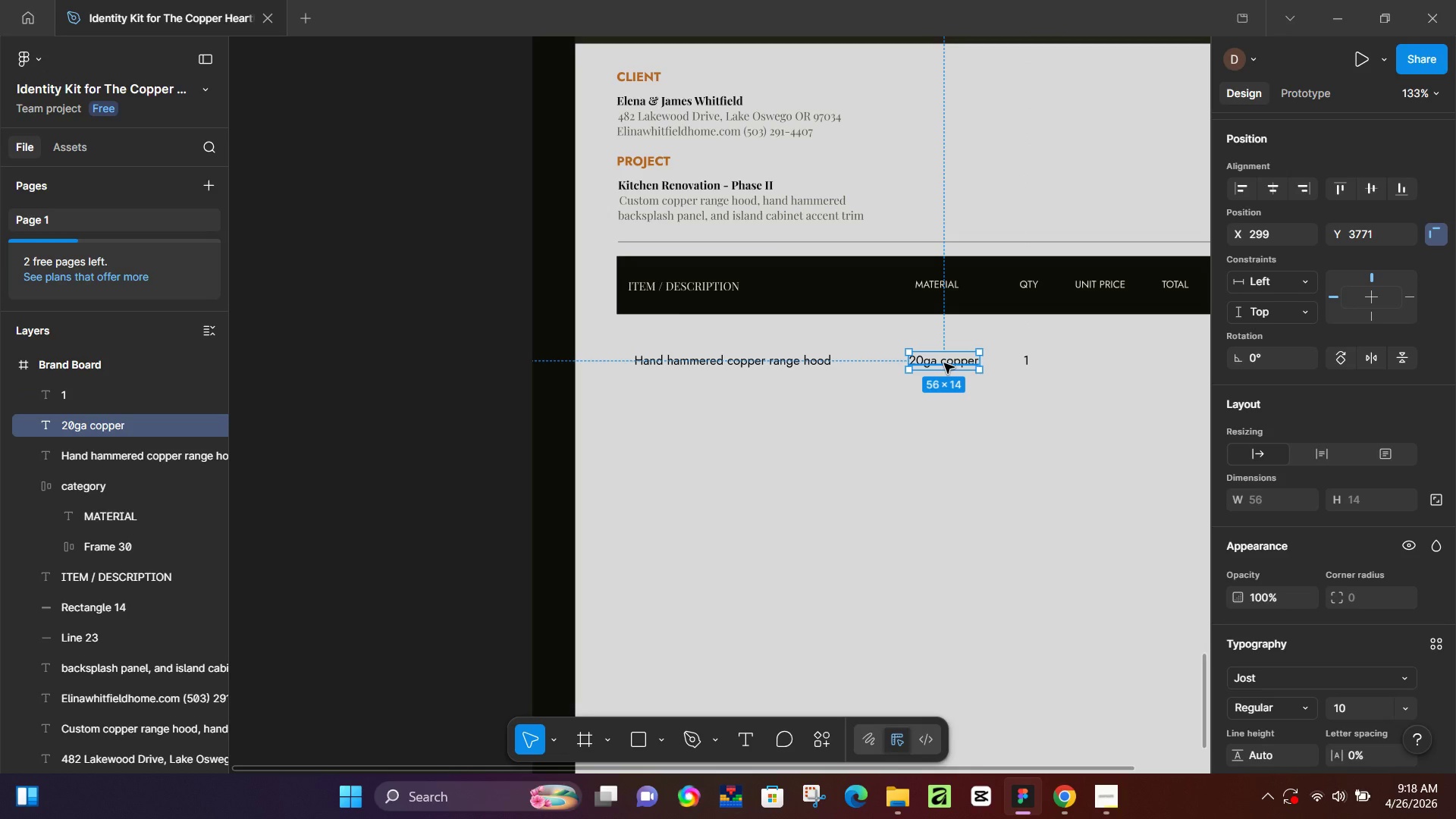 
hold_key(key=AltLeft, duration=1.5)
left_click_drag(start_coordinate=[944, 363], to_coordinate=[1112, 362])
 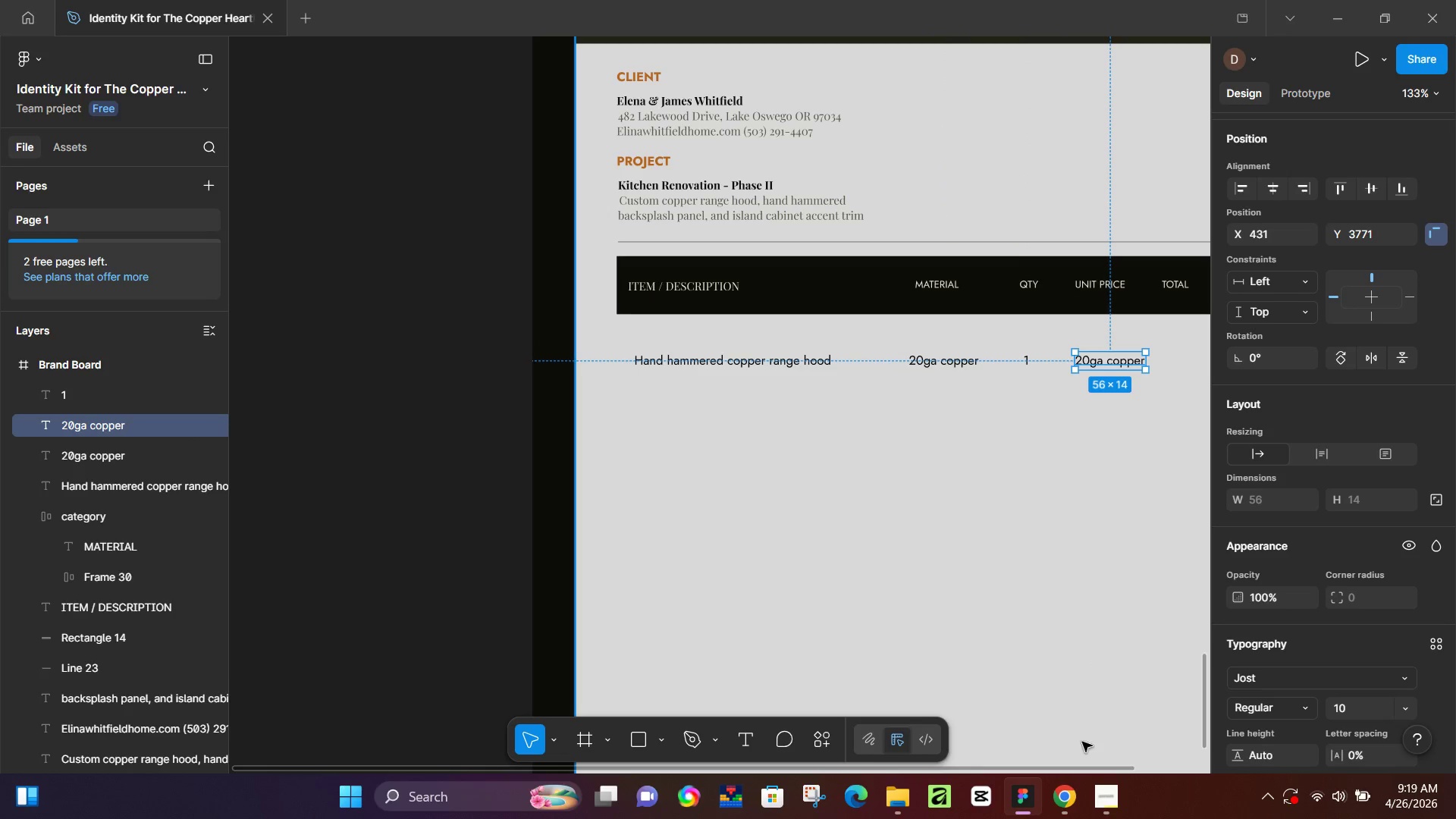 
hold_key(key=AltLeft, duration=1.5)
 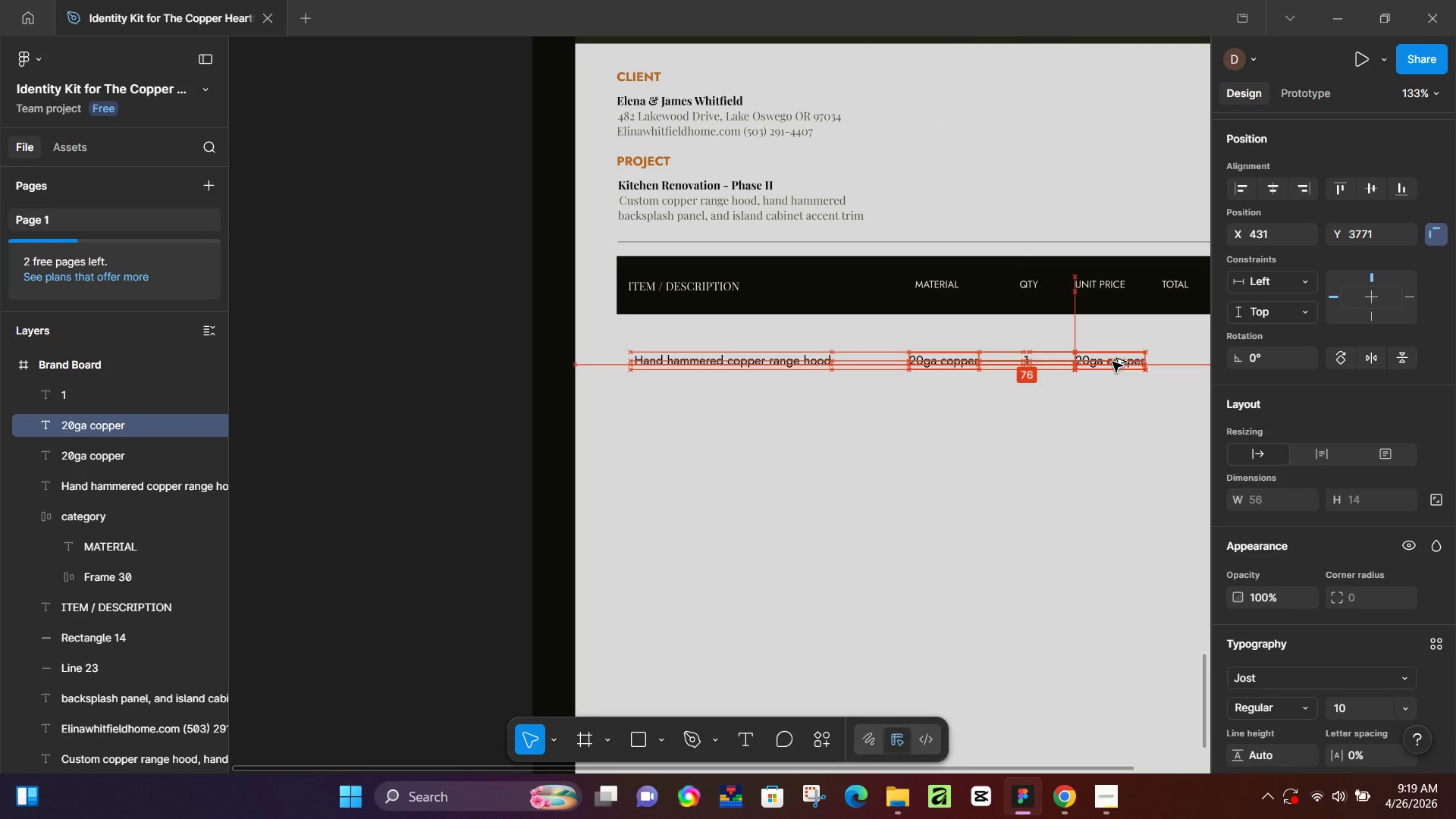 
hold_key(key=AltLeft, duration=0.86)
 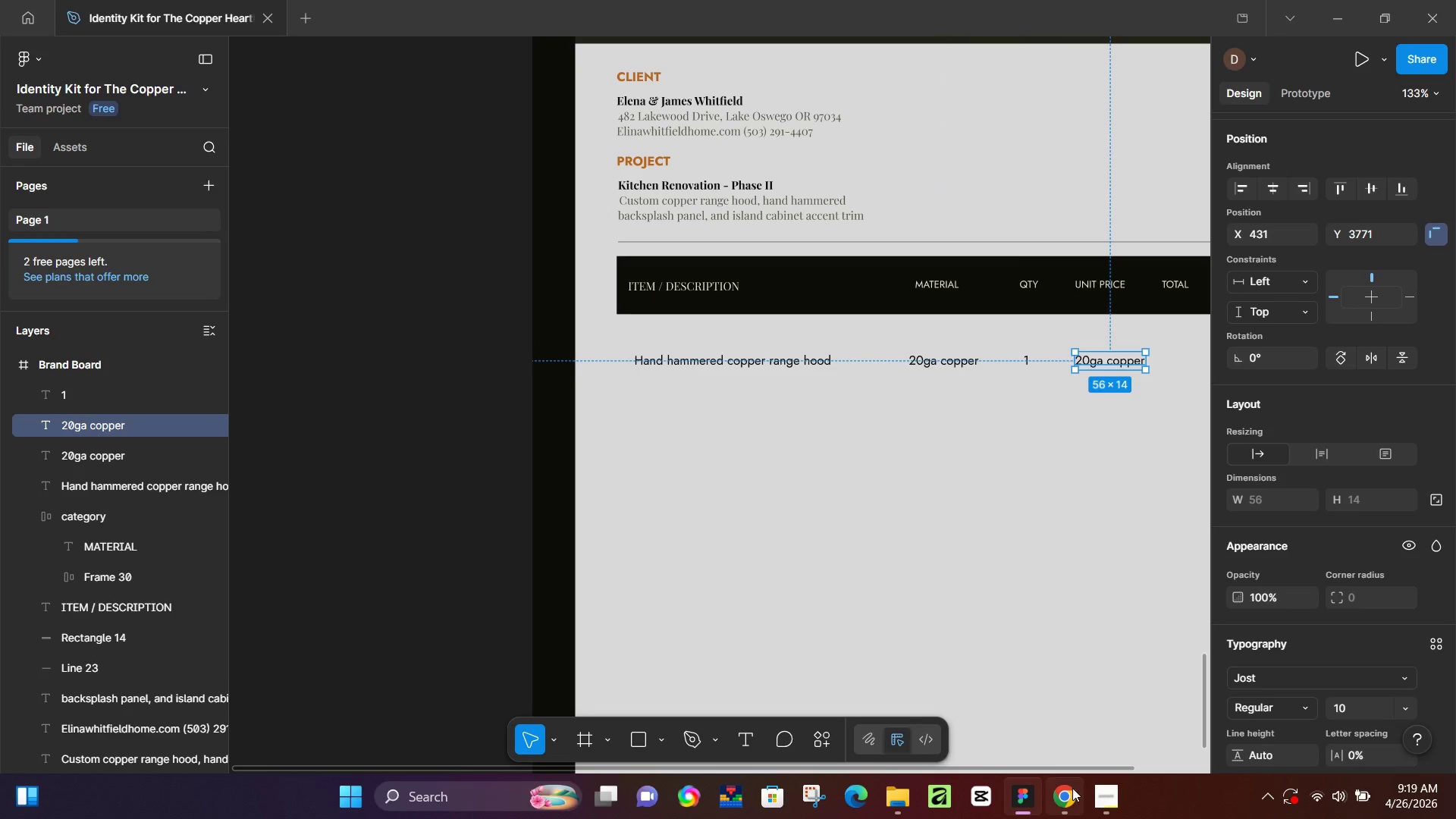 
left_click([1071, 791])
 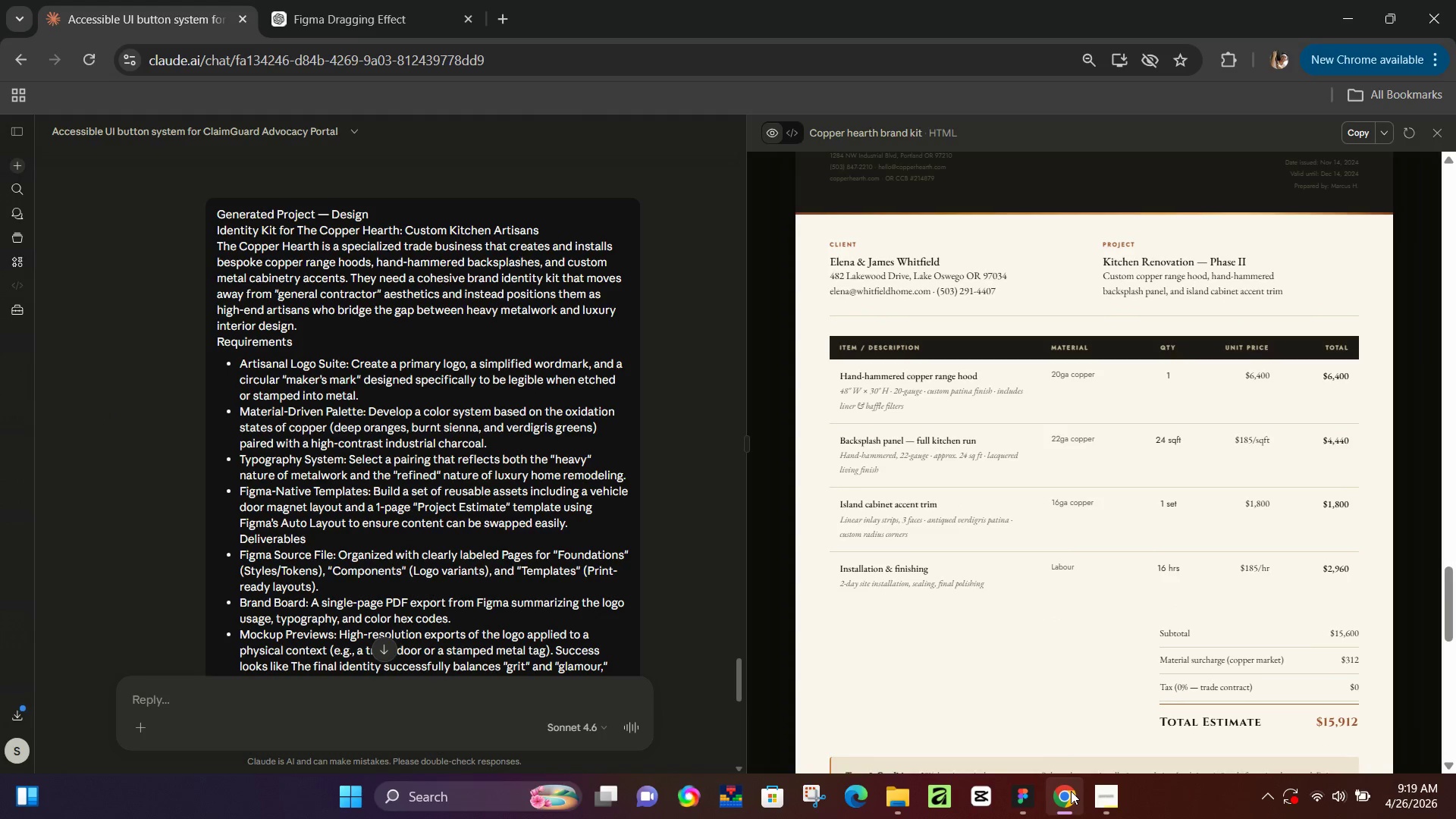 
left_click([1071, 791])
 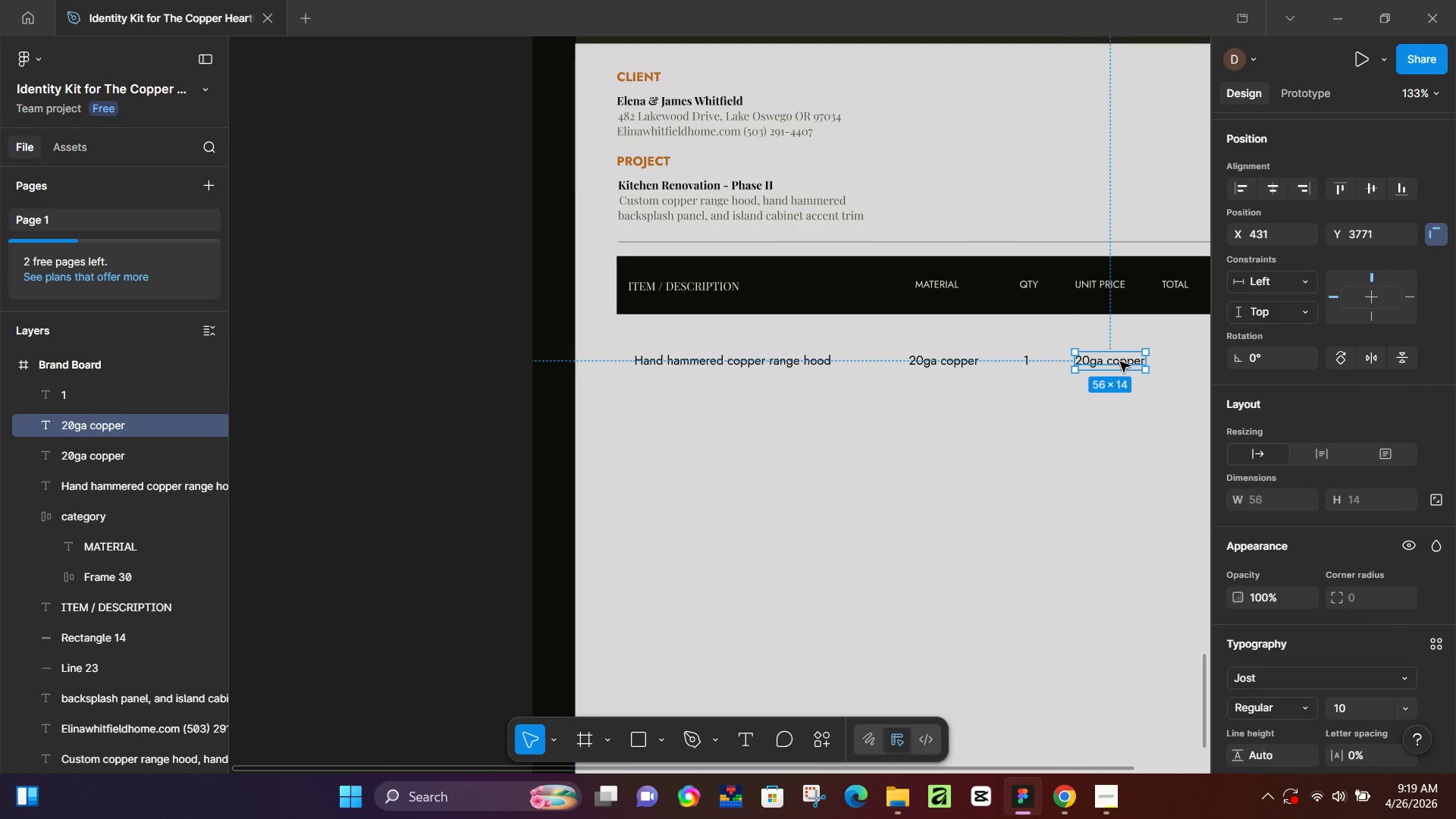 
double_click([1121, 360])
 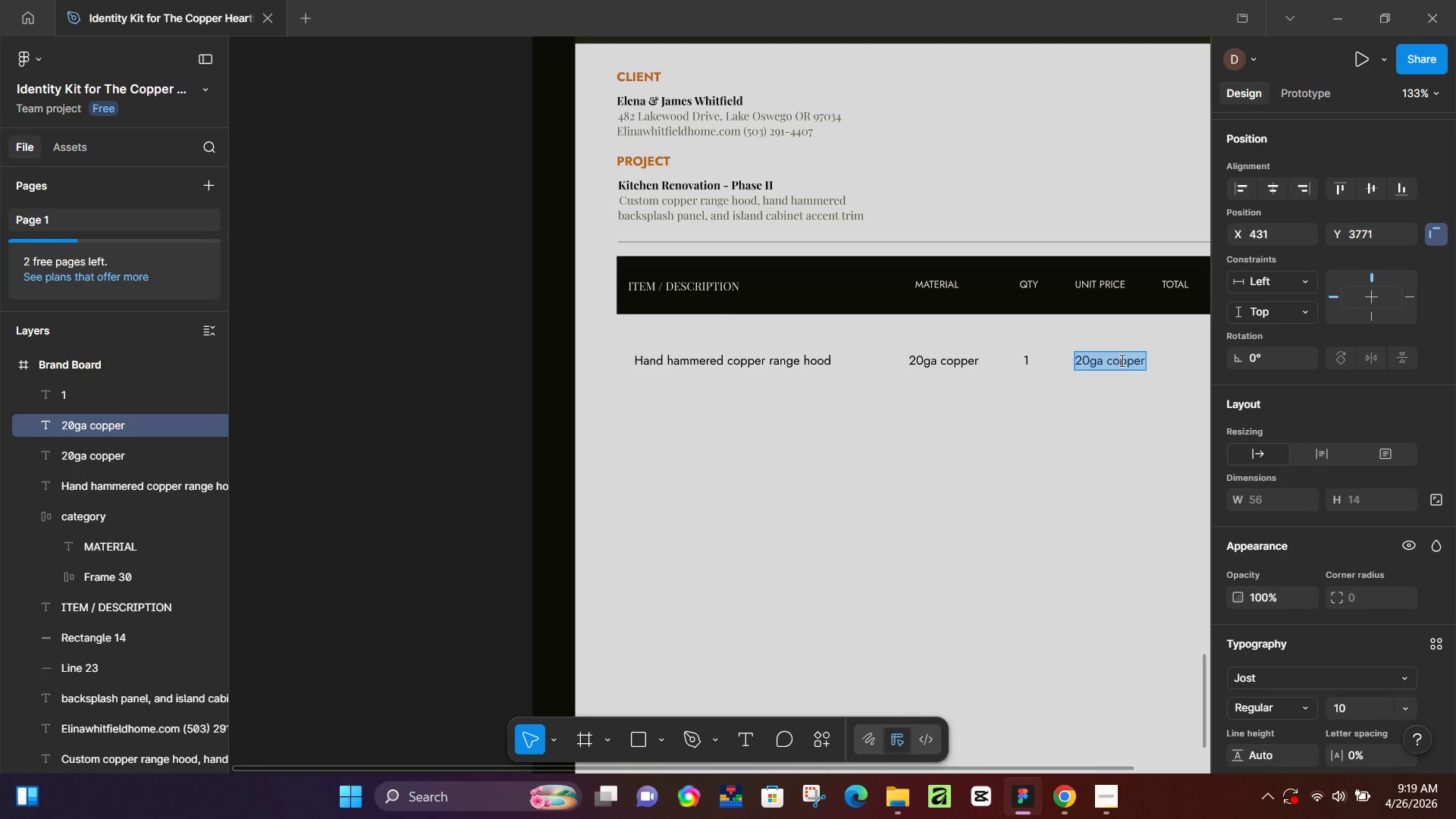 
hold_key(key=ShiftLeft, duration=1.51)
 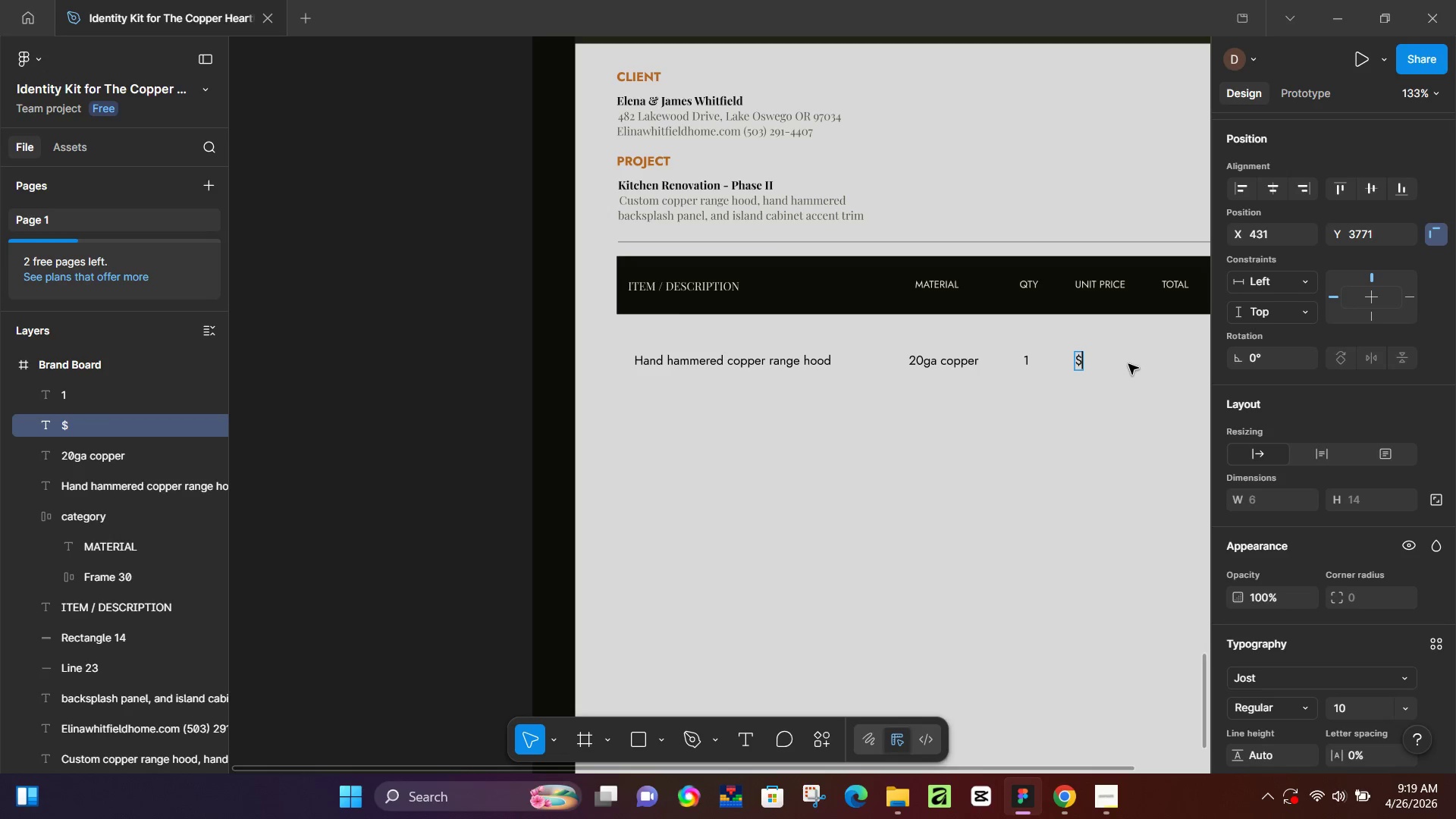 
type($64)
 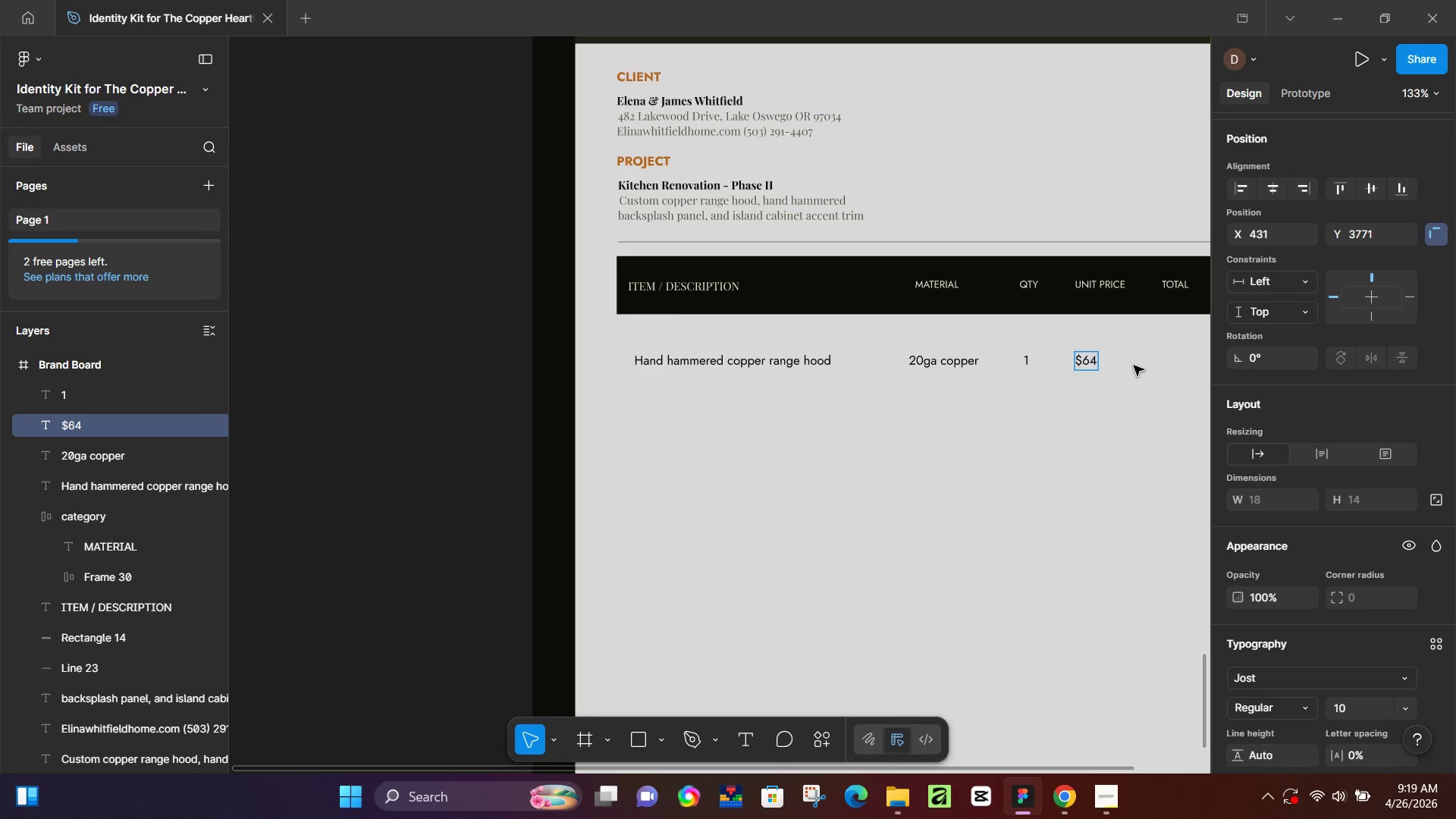 
key(Backspace)
 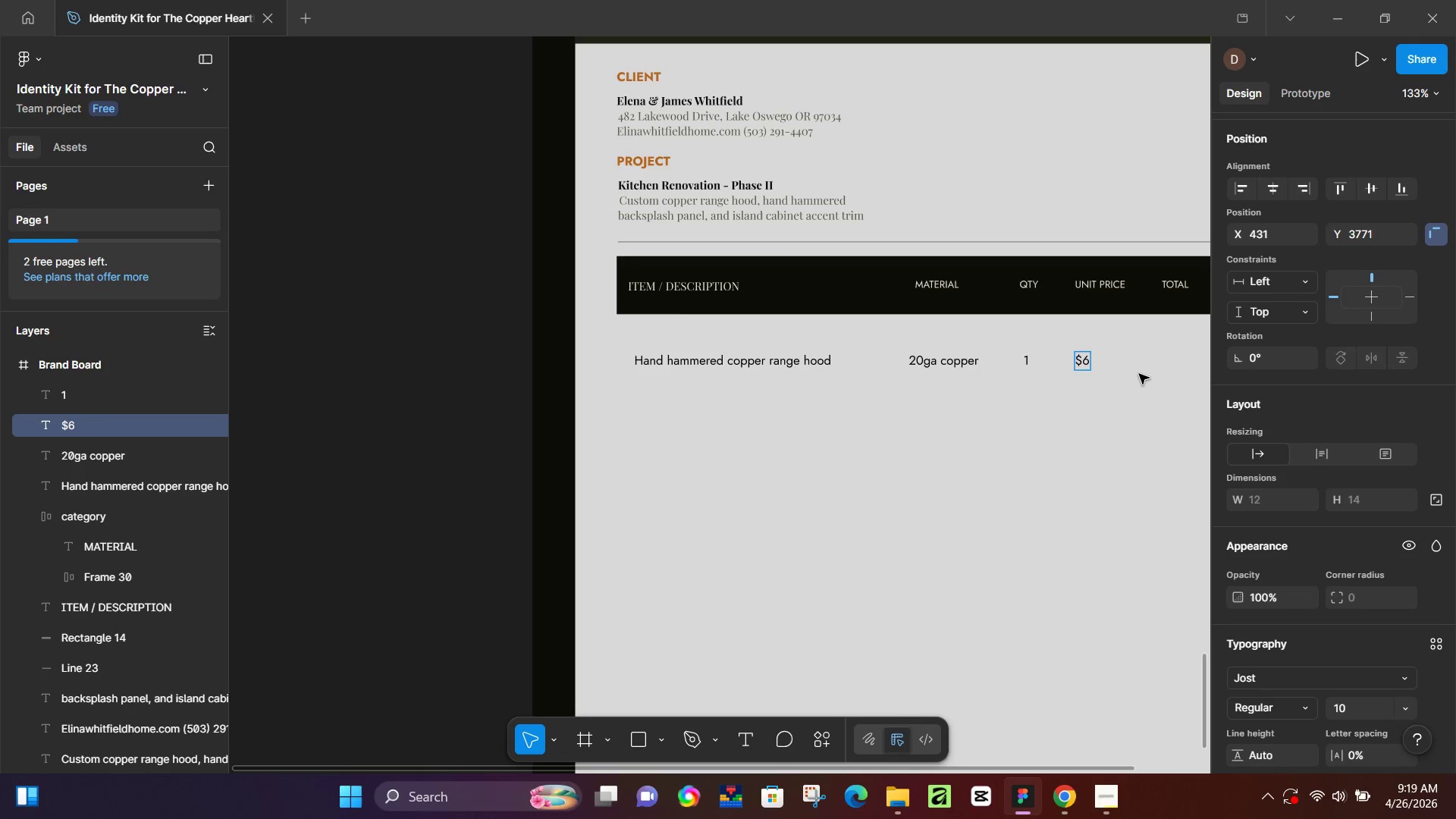 
key(Comma)
 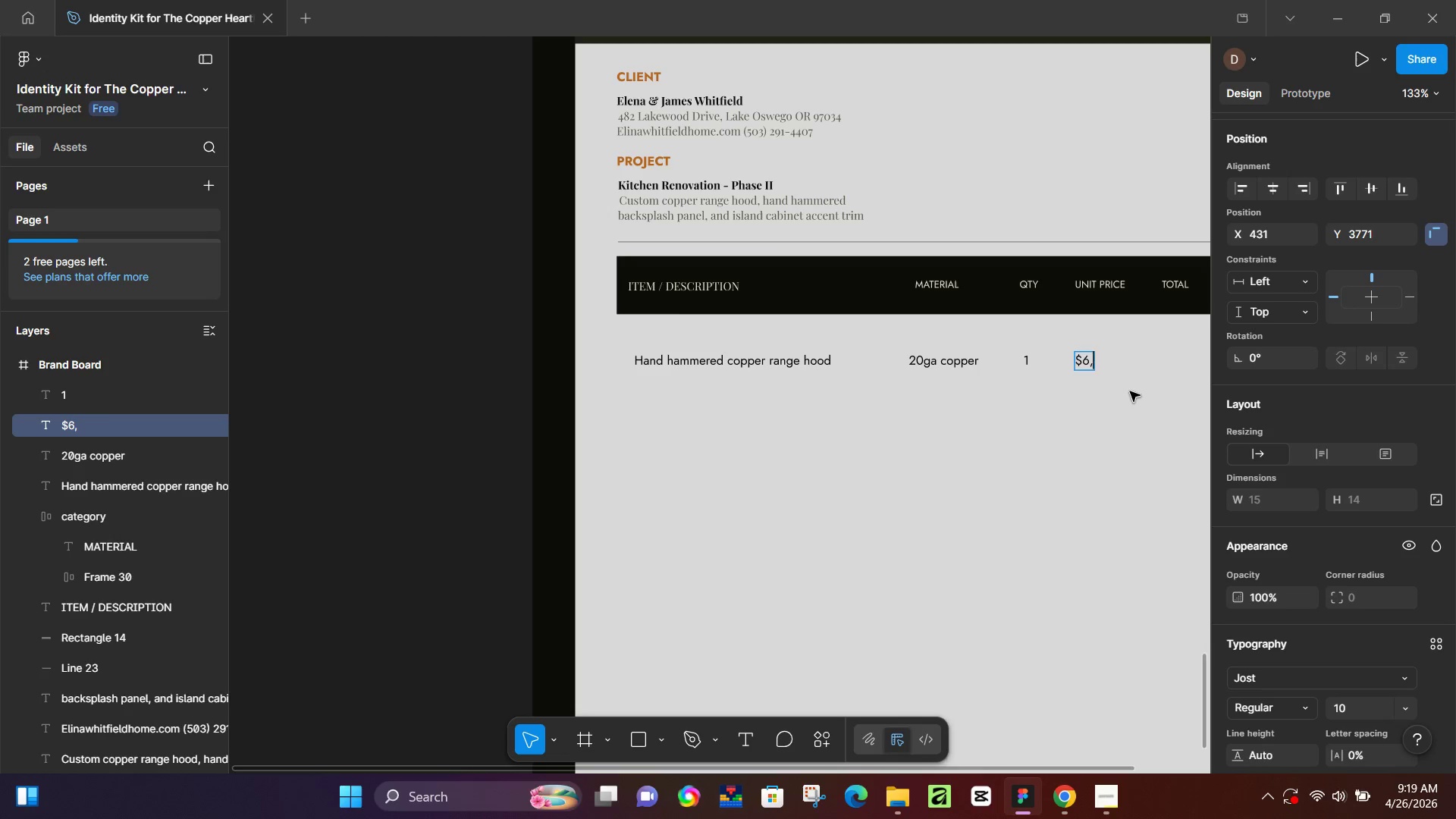 
key(4)
 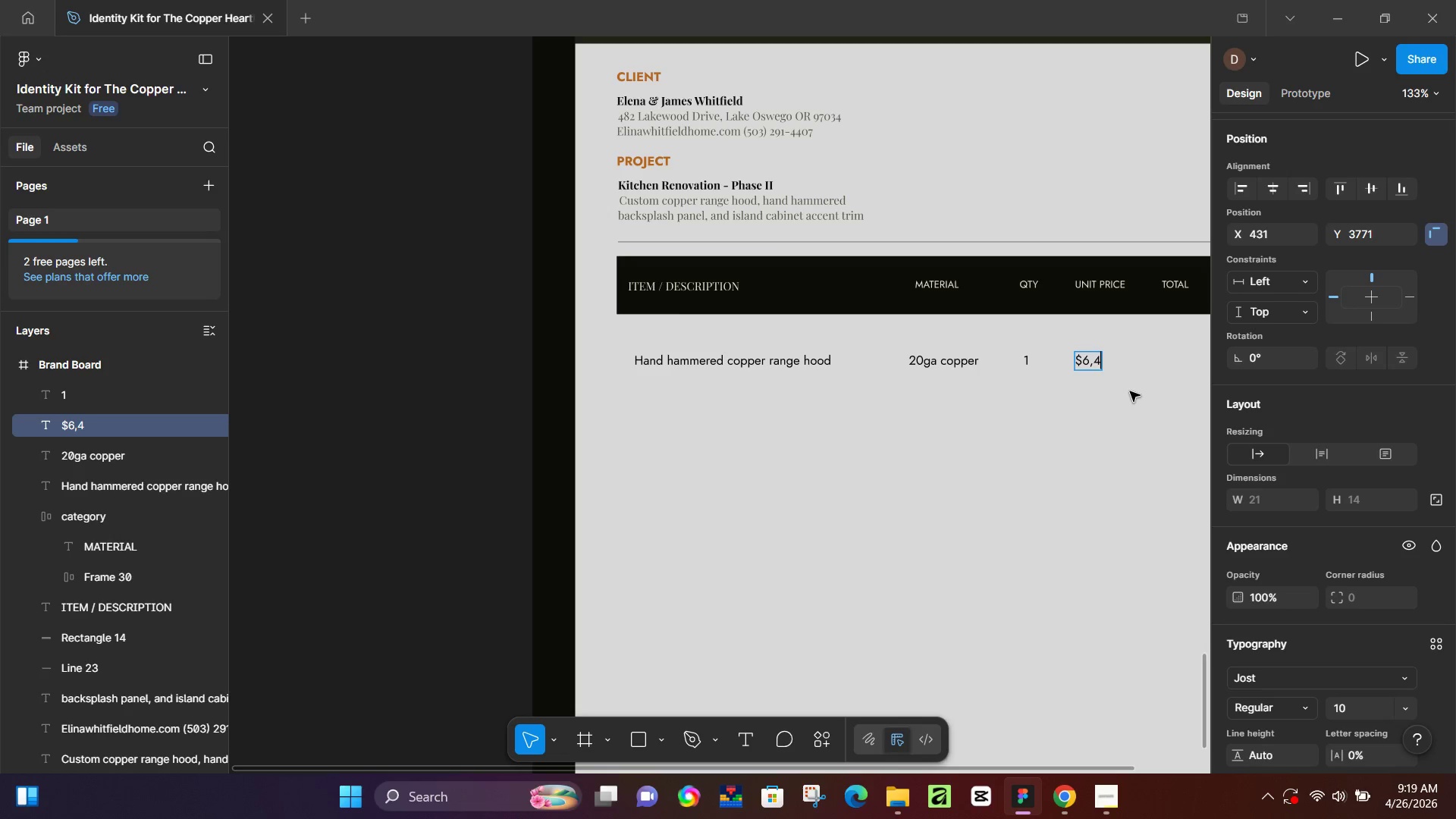 
type(00)
 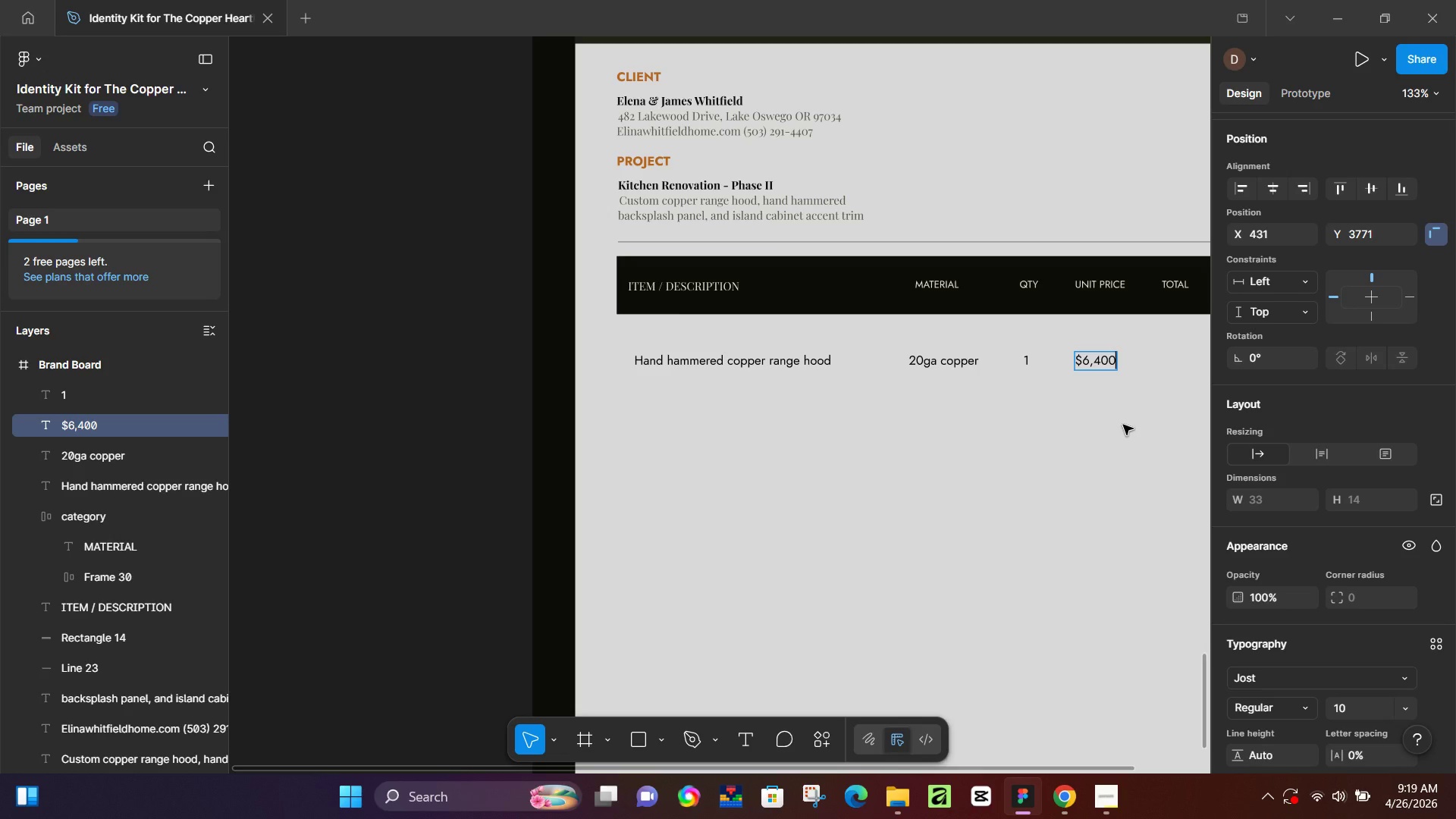 
left_click([1123, 425])
 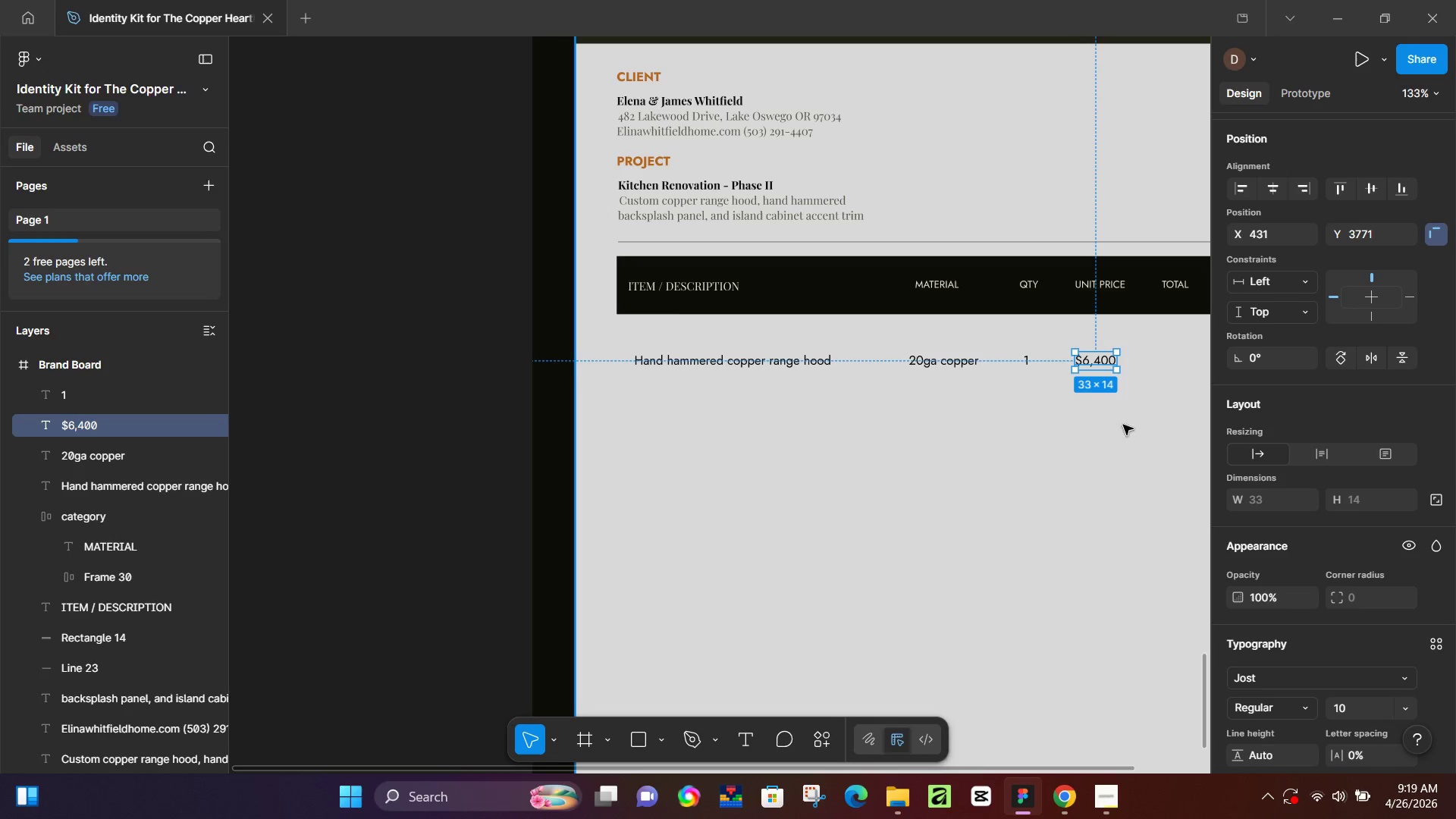 
hold_key(key=Space, duration=0.75)
 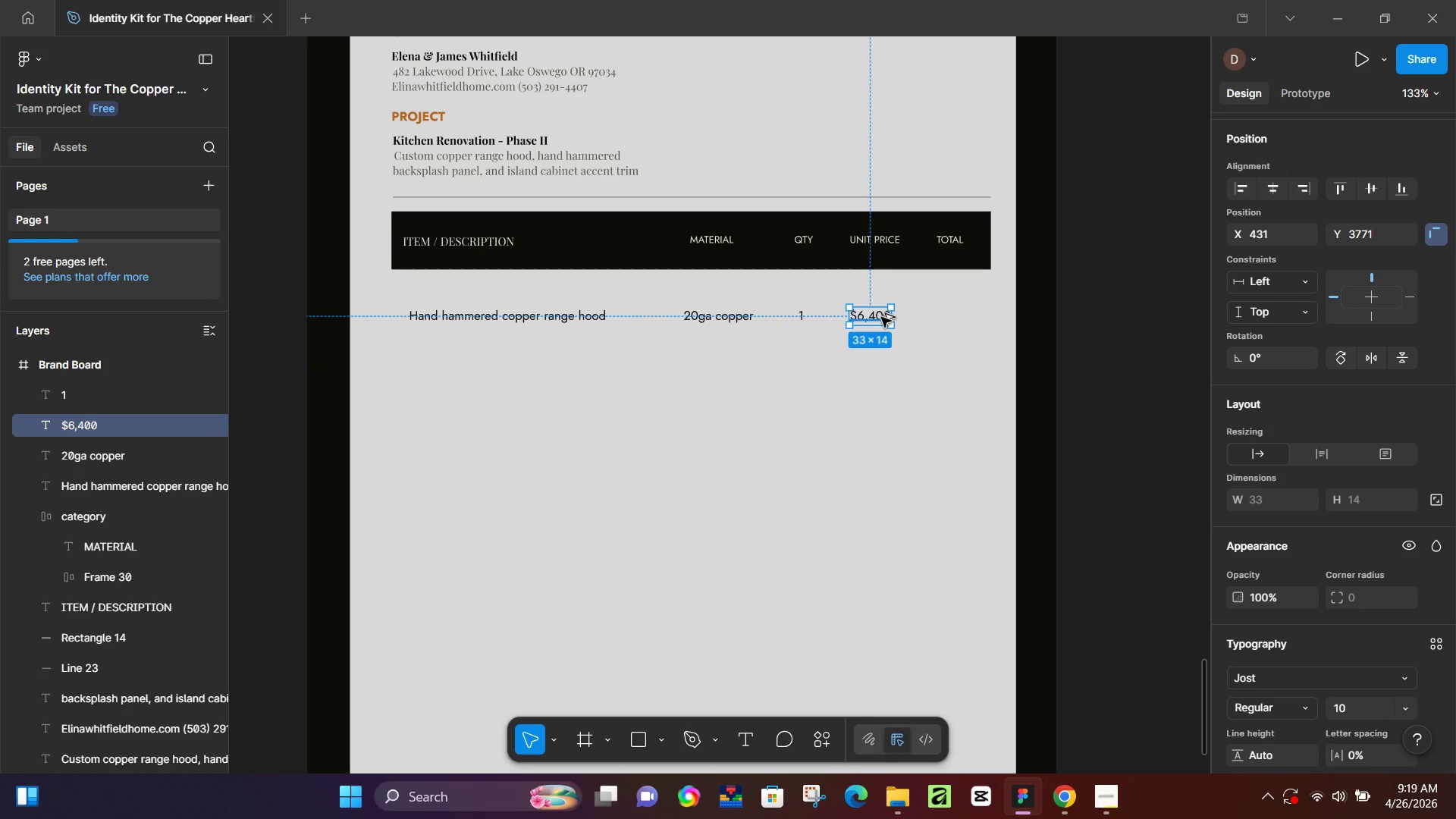 
left_click_drag(start_coordinate=[1126, 447], to_coordinate=[900, 402])
 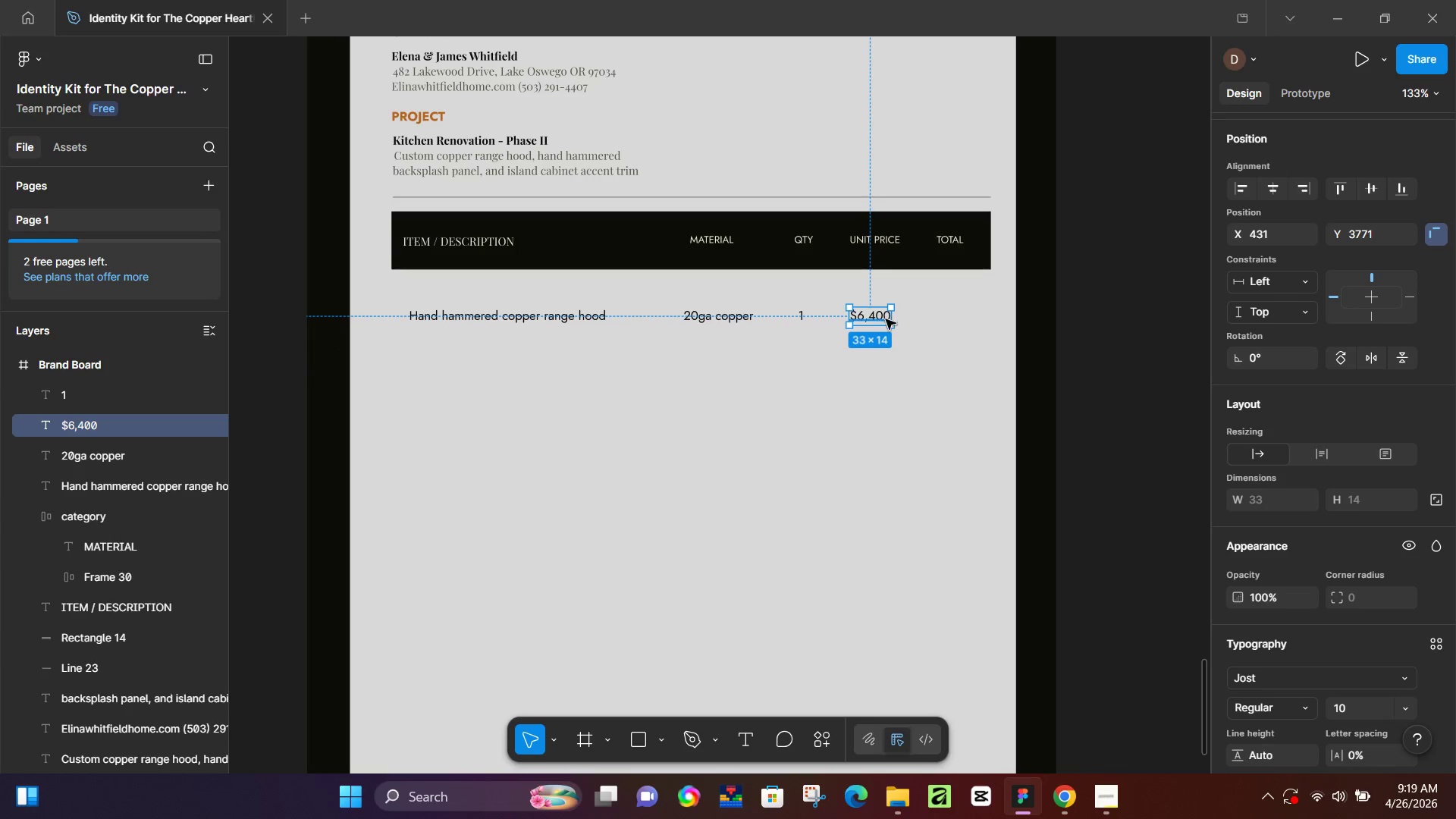 
hold_key(key=AltLeft, duration=1.51)
left_click_drag(start_coordinate=[879, 315], to_coordinate=[965, 315])
 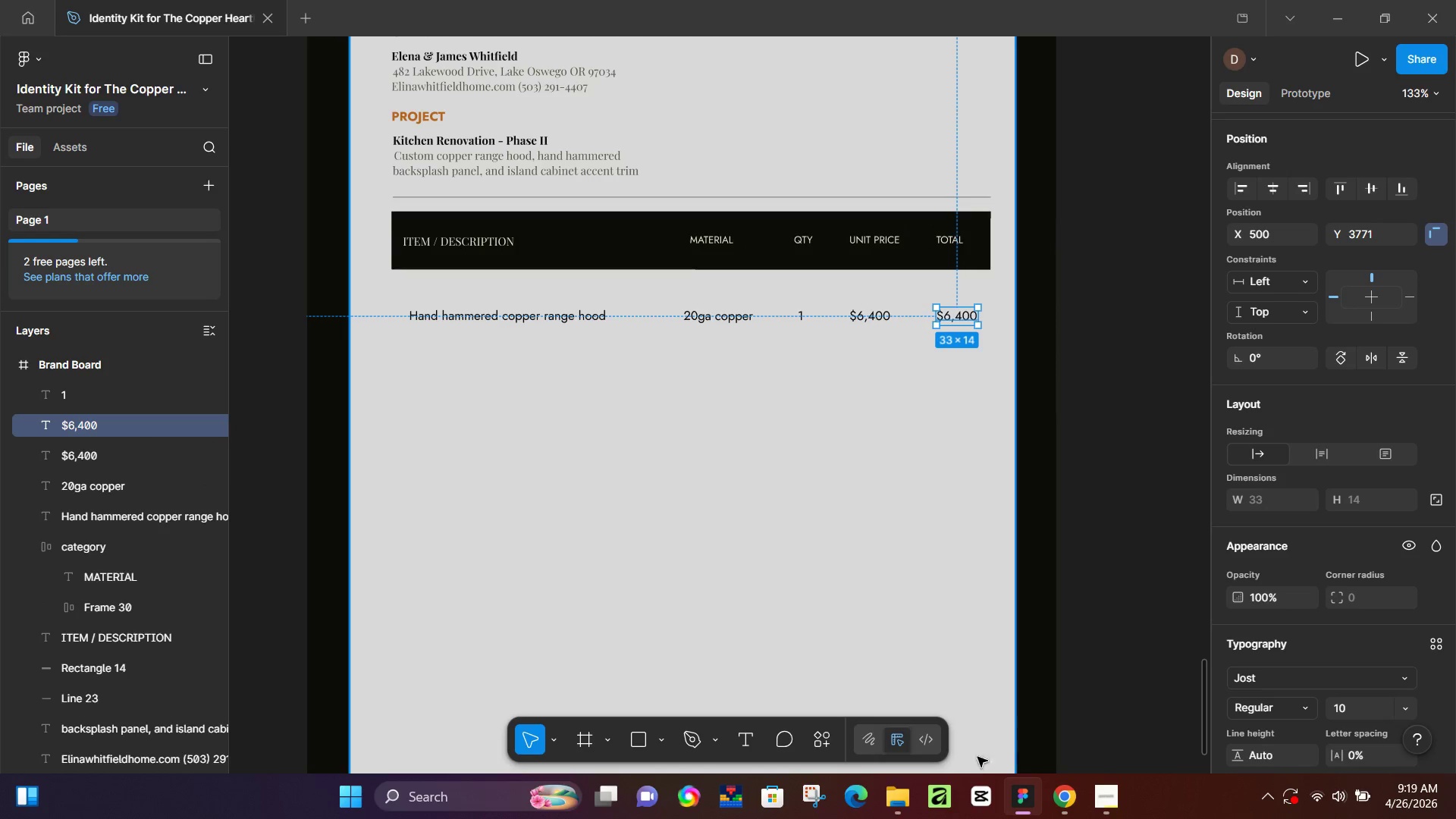 
hold_key(key=AltLeft, duration=1.5)
 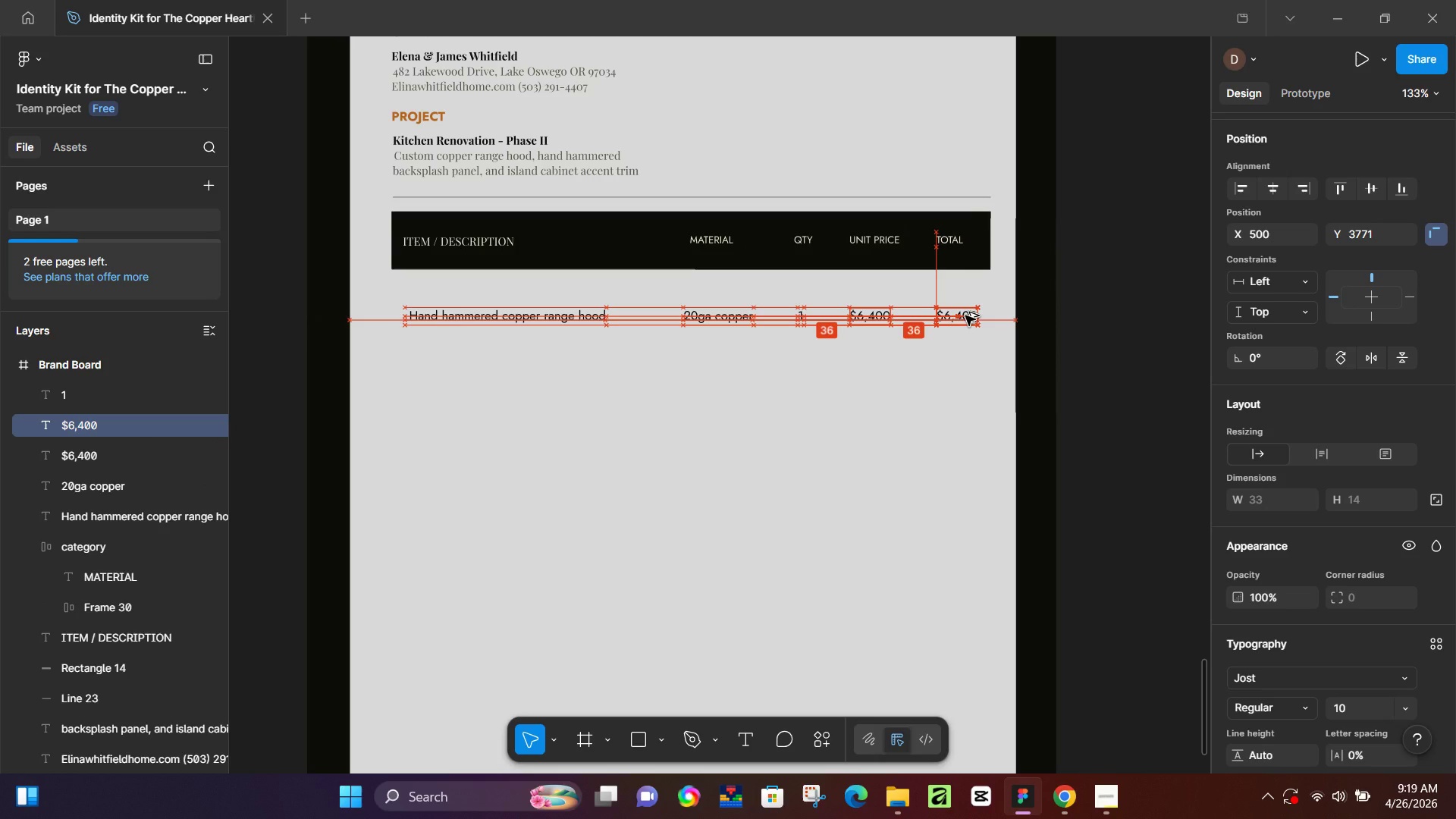 
hold_key(key=AltLeft, duration=1.5)
 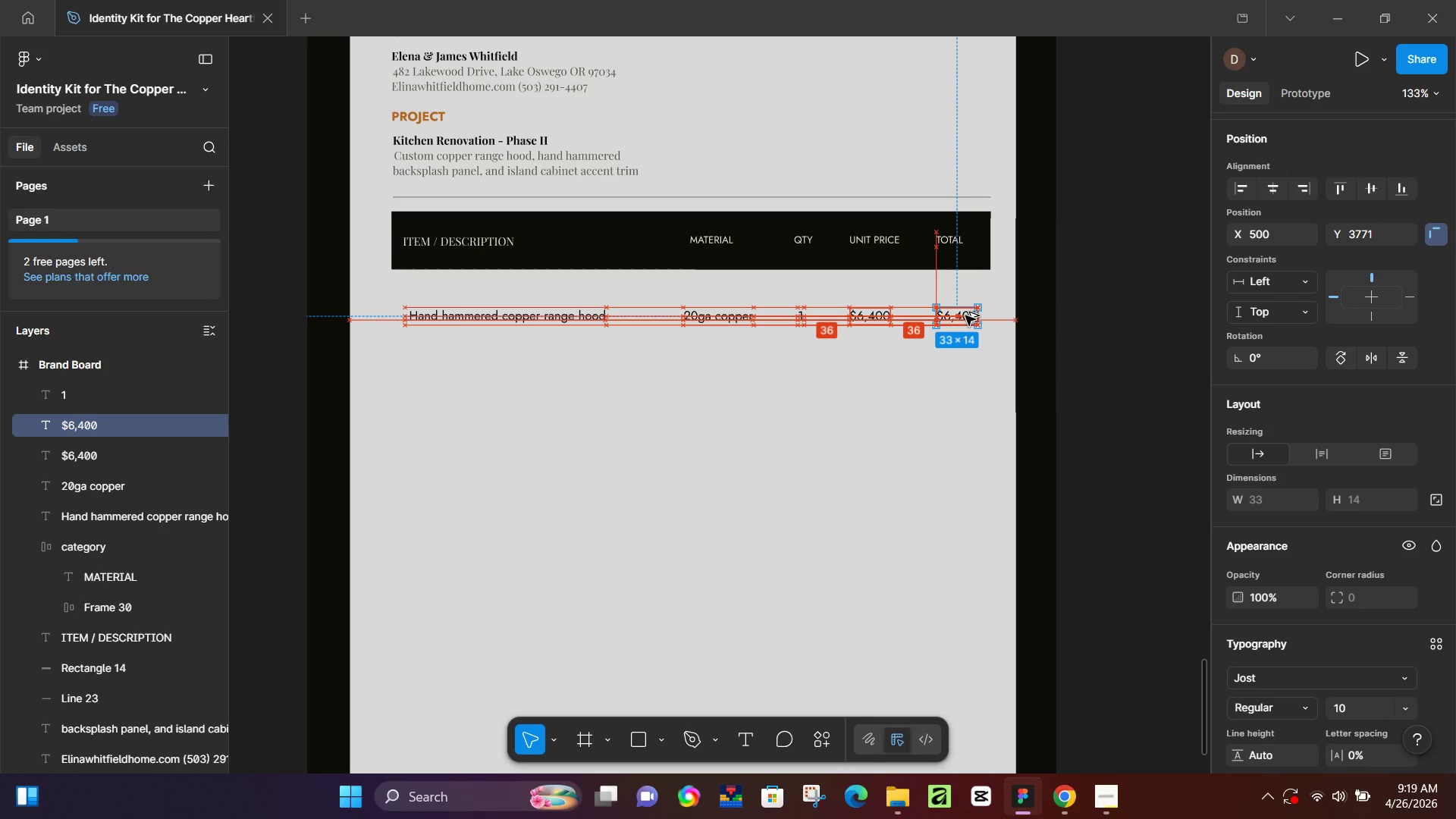 
hold_key(key=AltLeft, duration=1.05)
 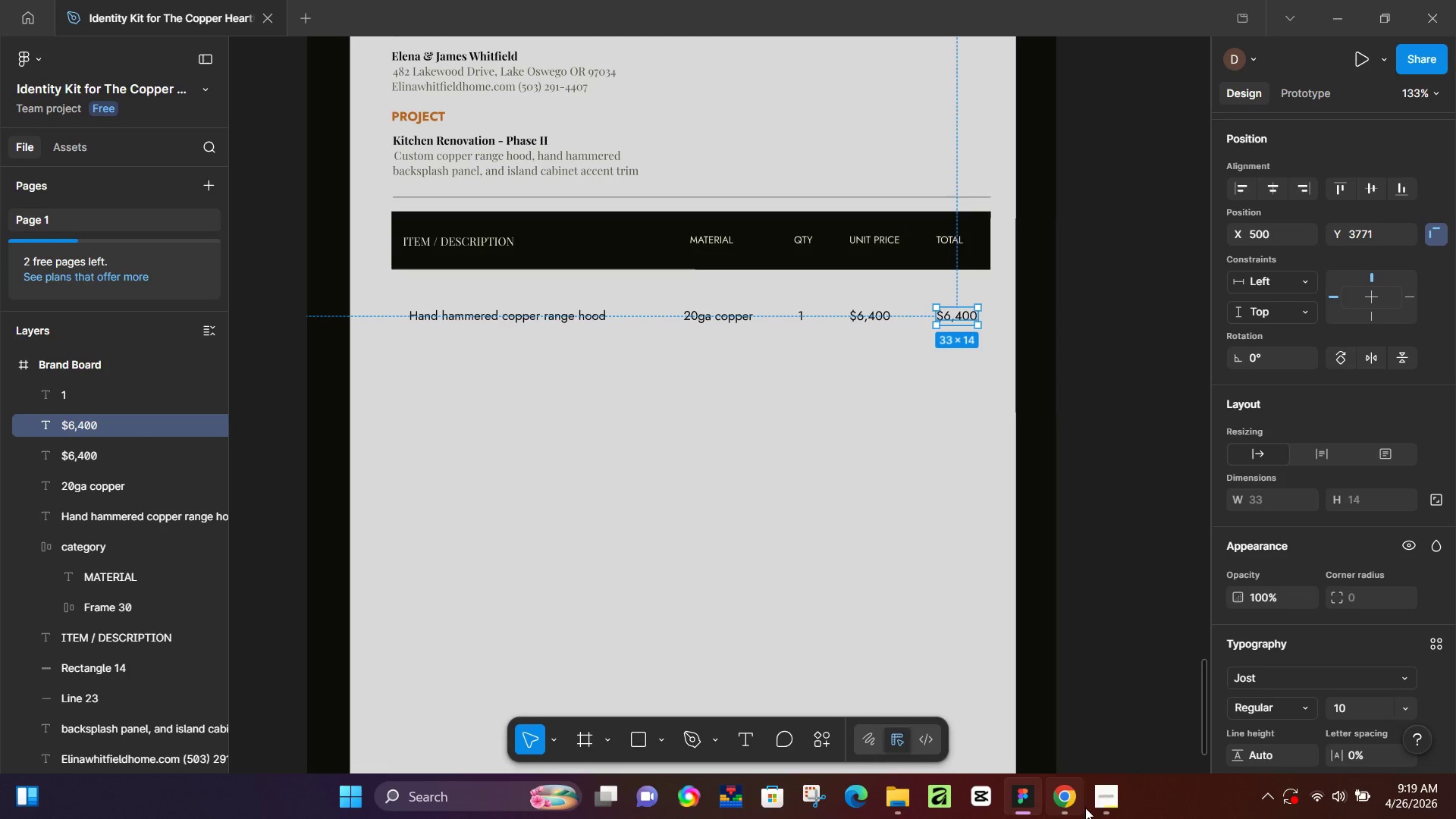 
left_click([1074, 803])
 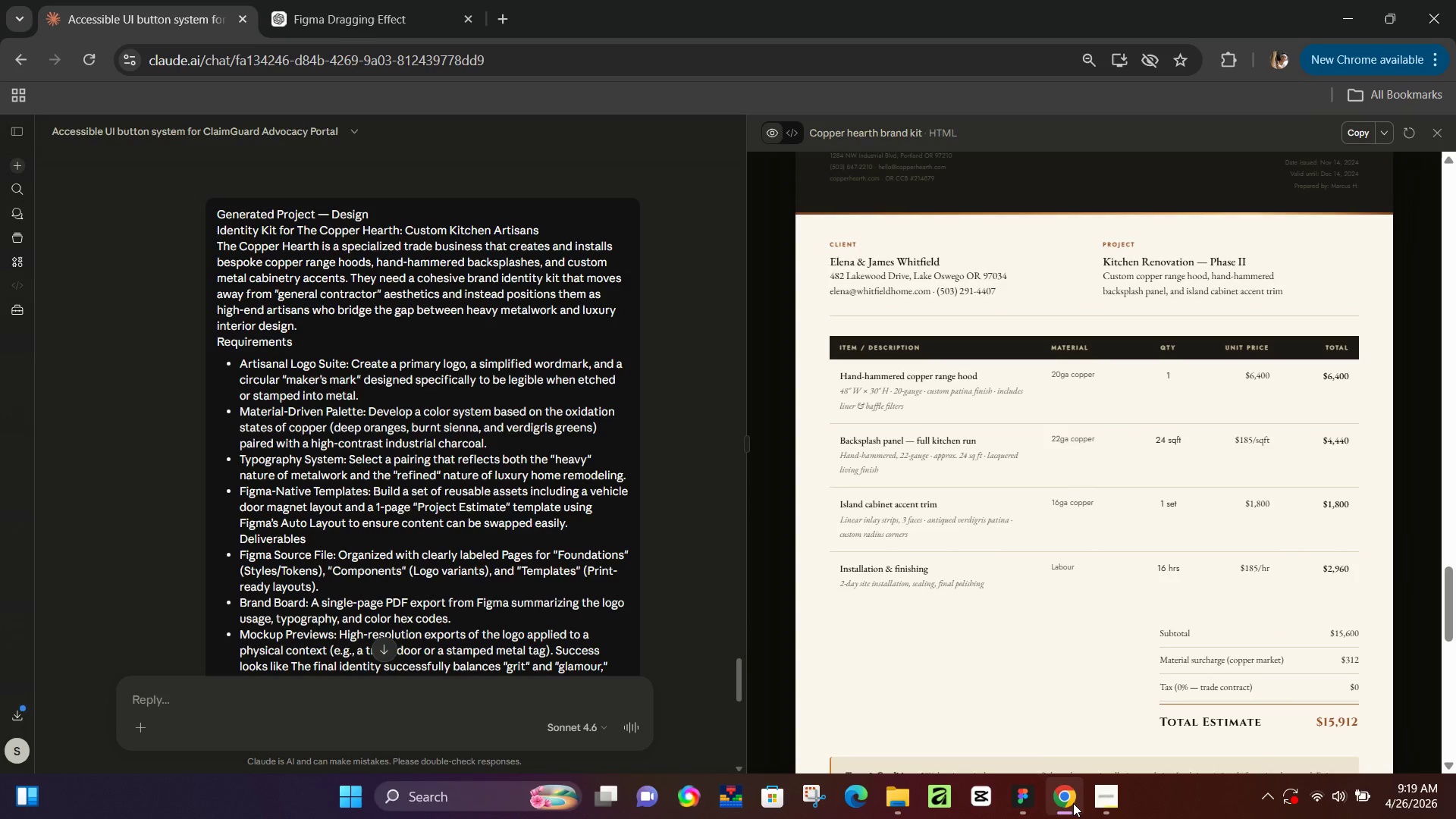 
left_click([1073, 803])
 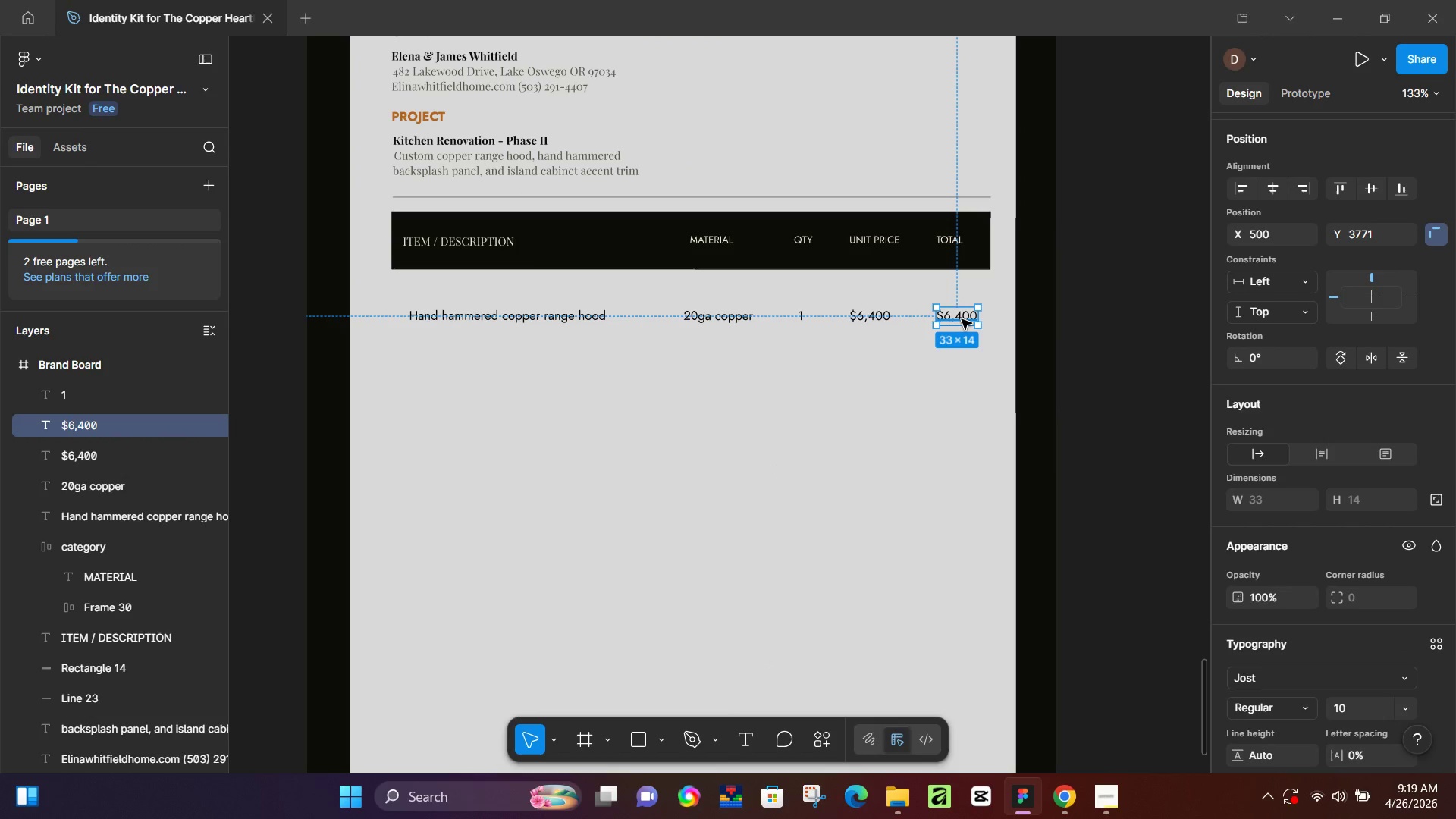 
double_click([962, 319])
 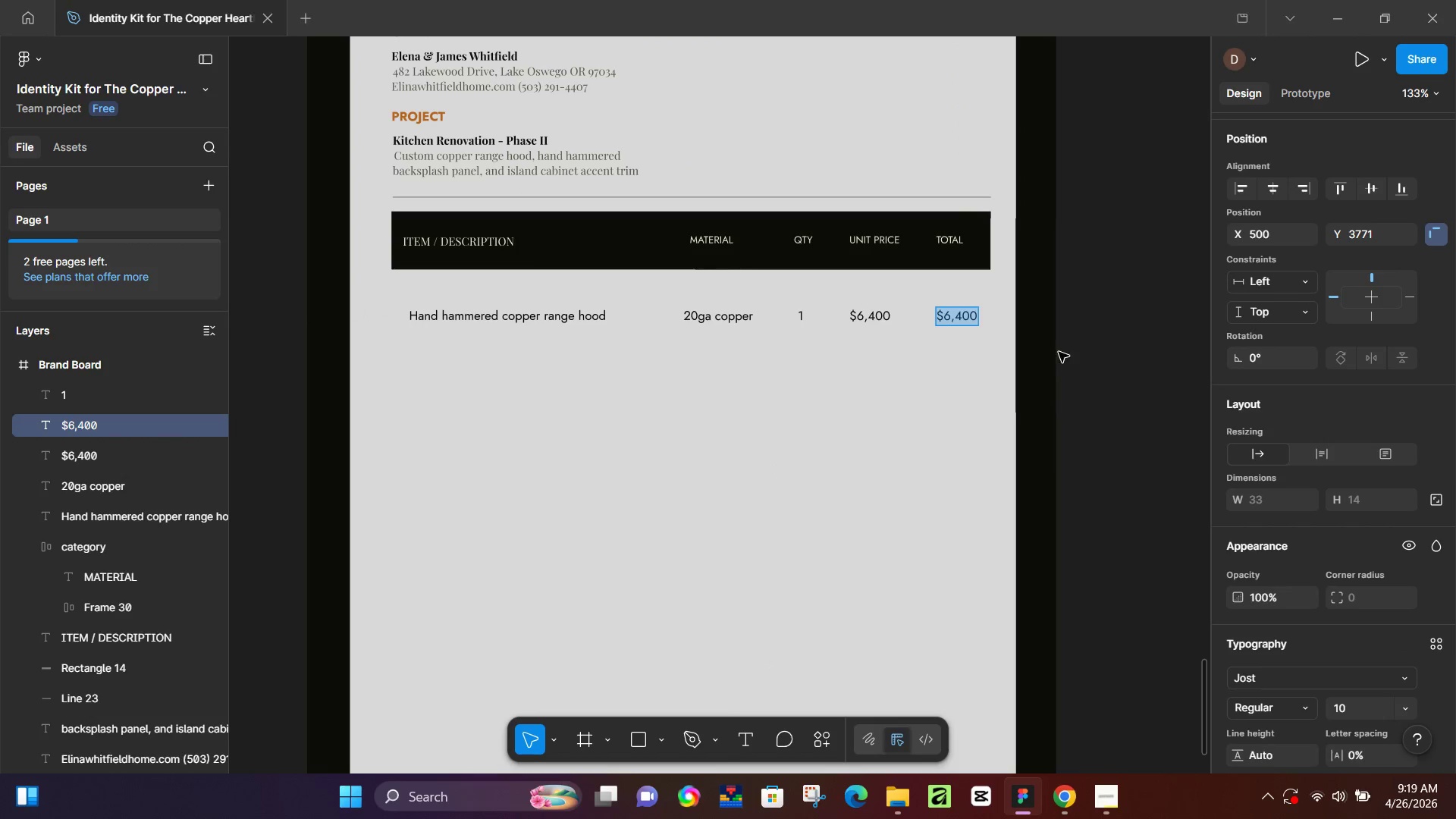 
left_click([1098, 345])
 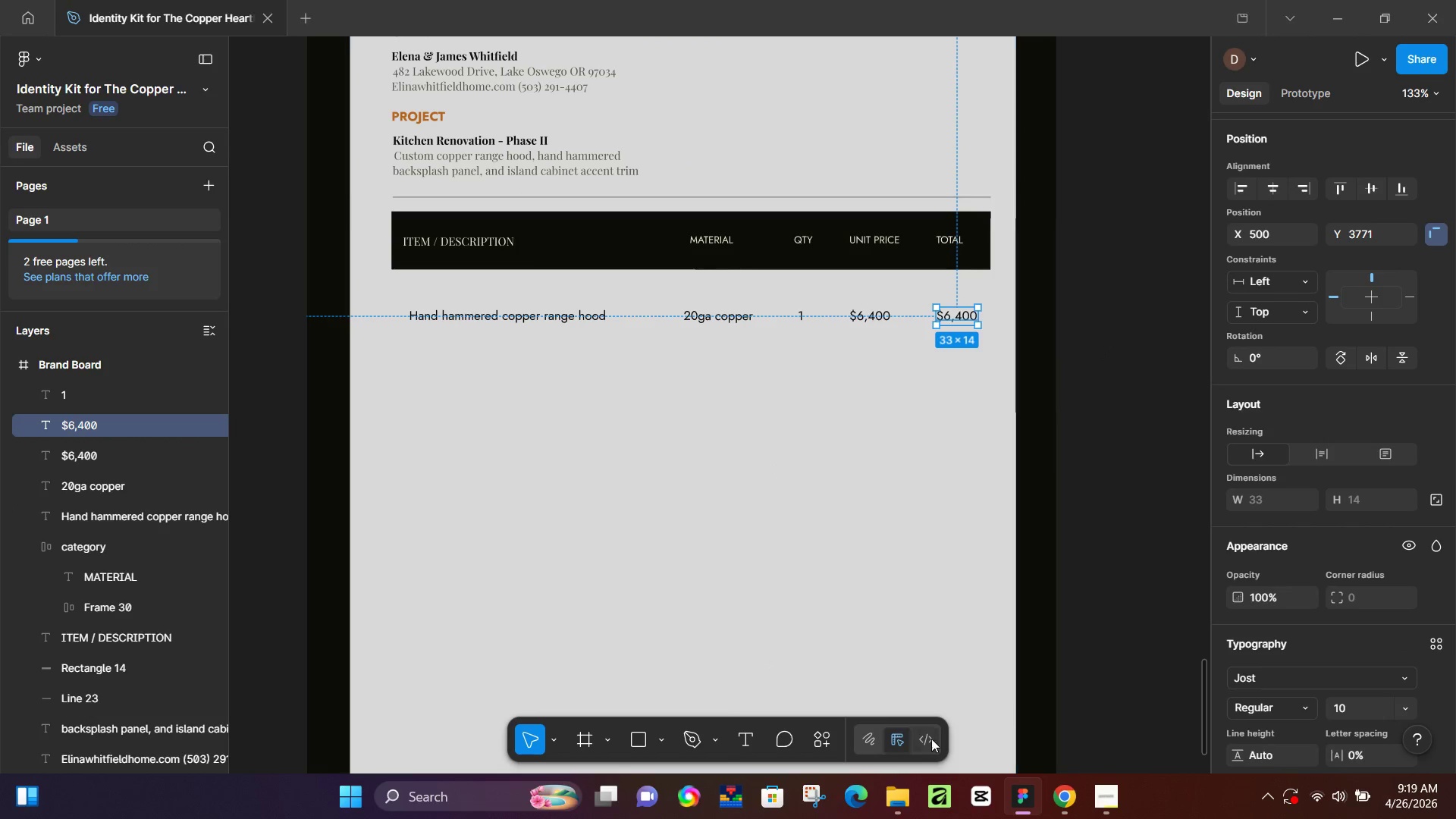 
left_click([1059, 800])
 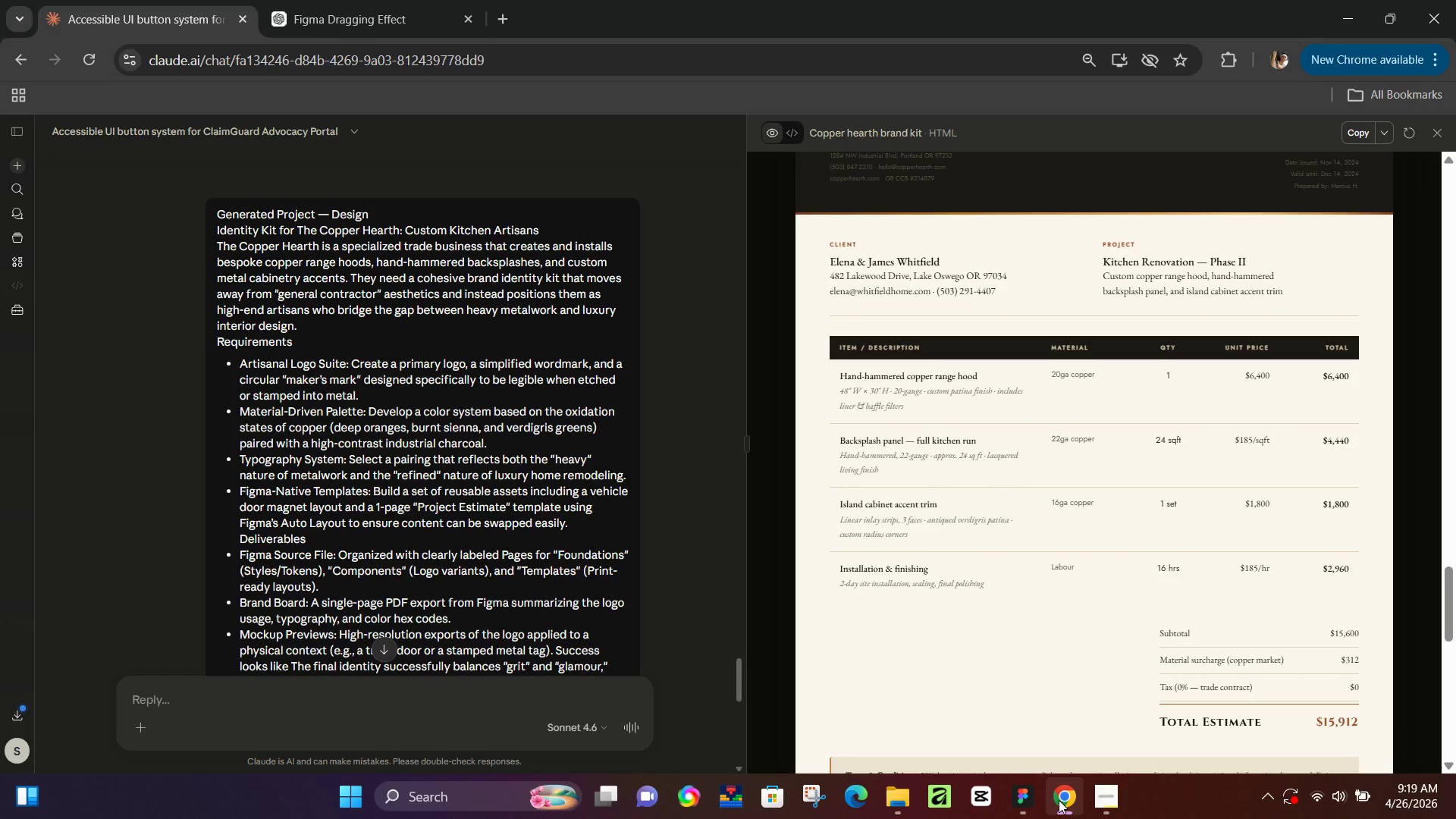 
left_click([1059, 800])
 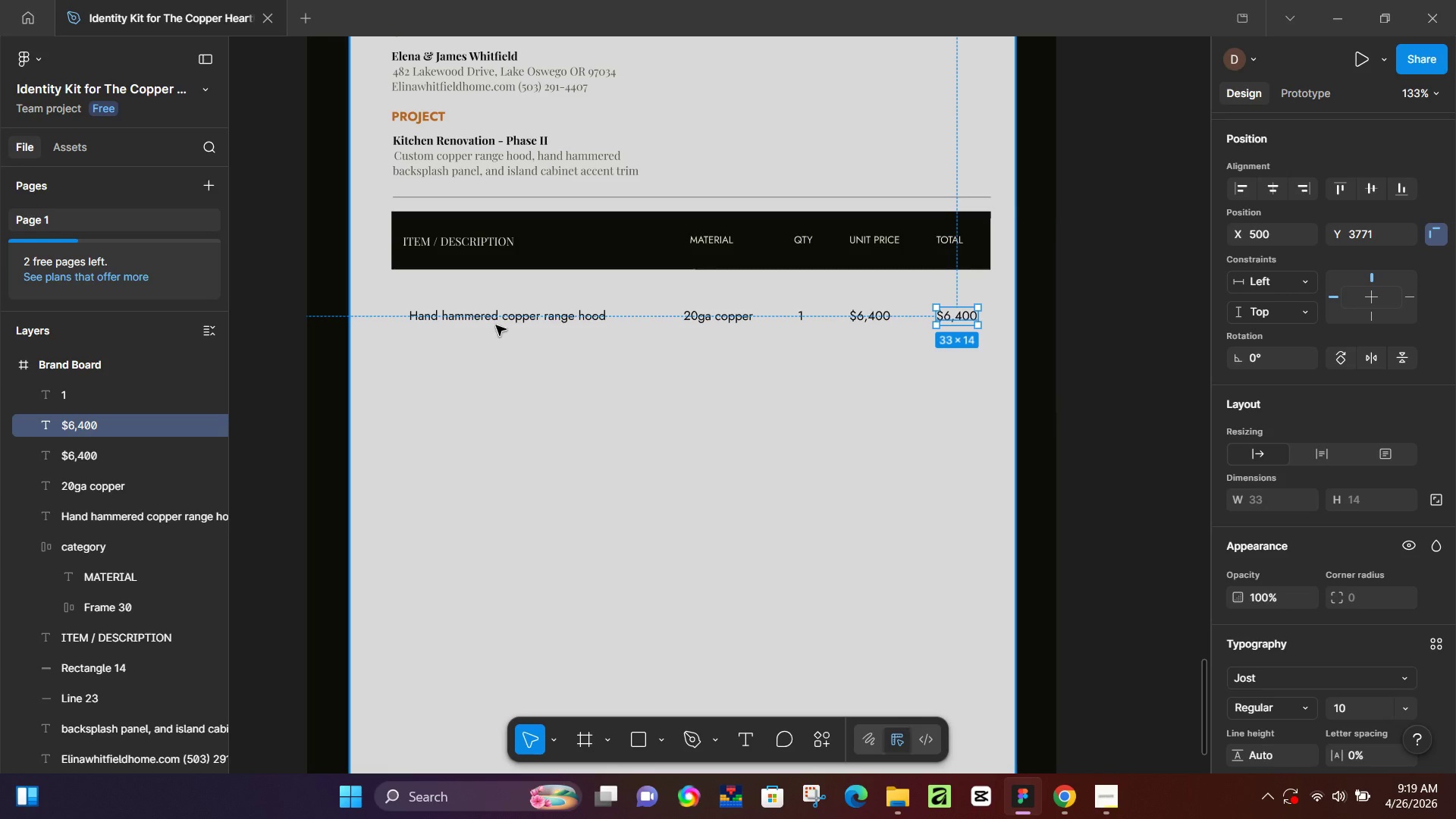 
left_click([497, 322])
 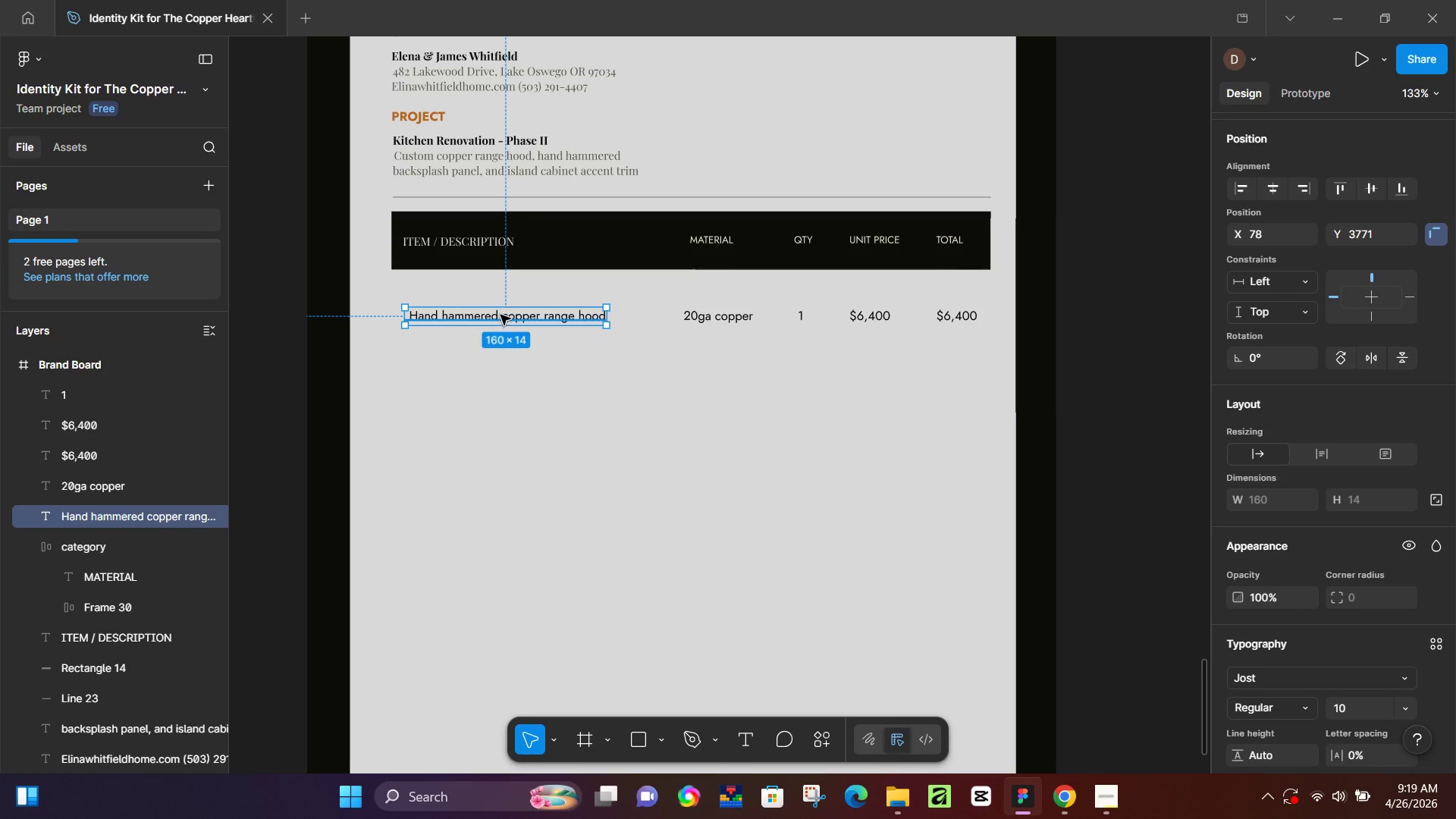 
hold_key(key=AltLeft, duration=1.5)
left_click_drag(start_coordinate=[502, 315], to_coordinate=[502, 335])
 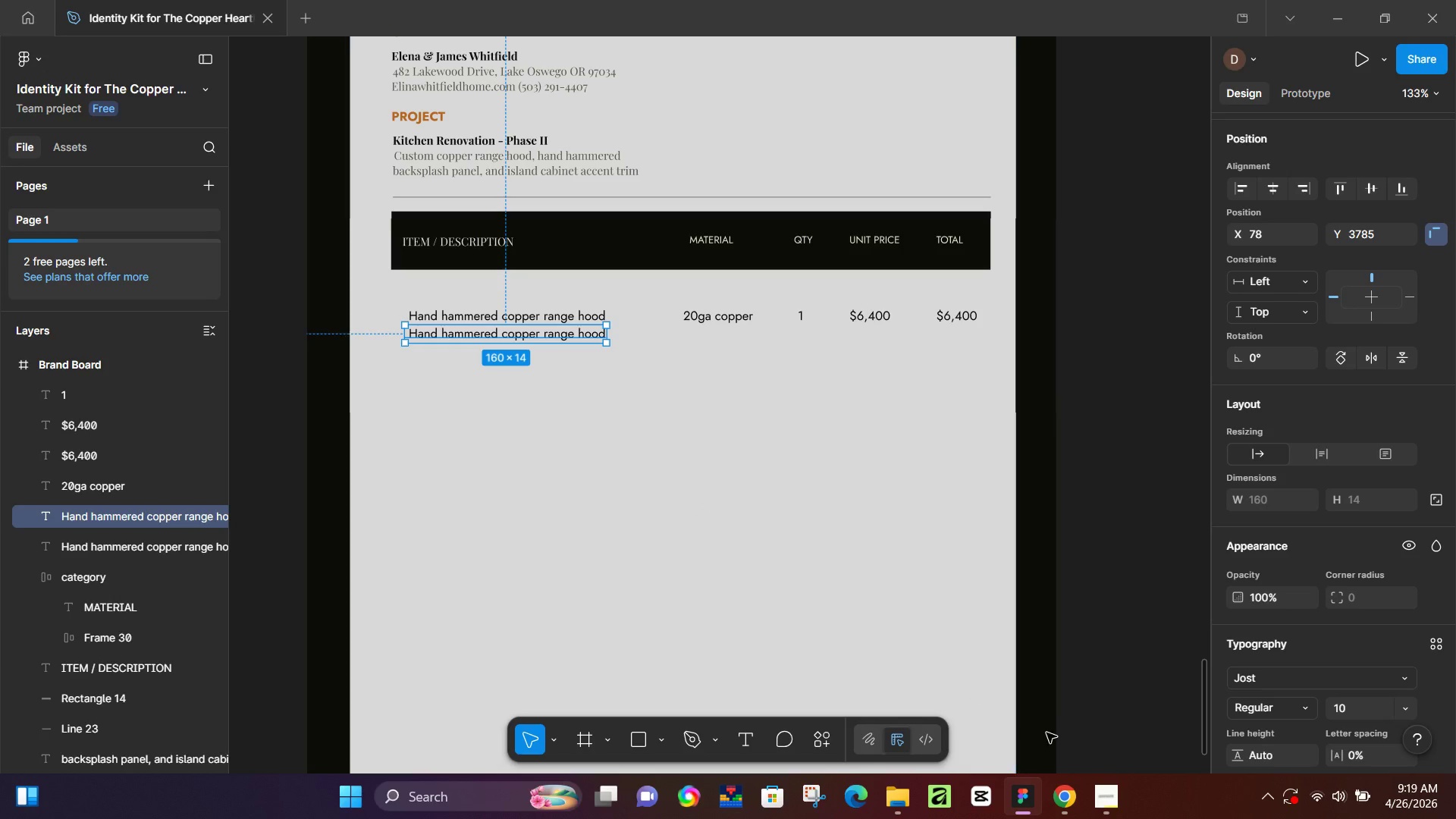 
hold_key(key=AltLeft, duration=0.92)
 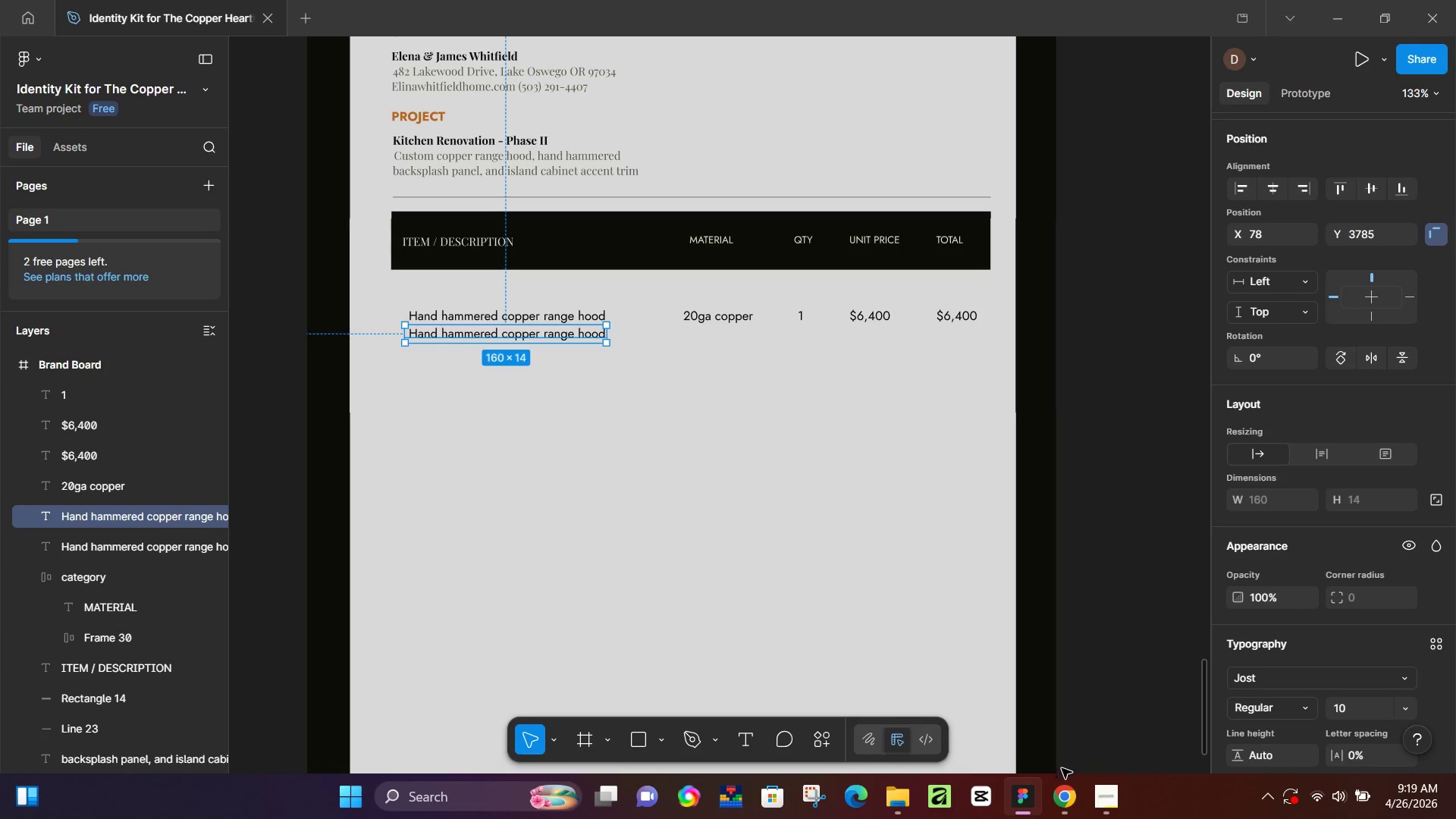 
left_click([1060, 792])
 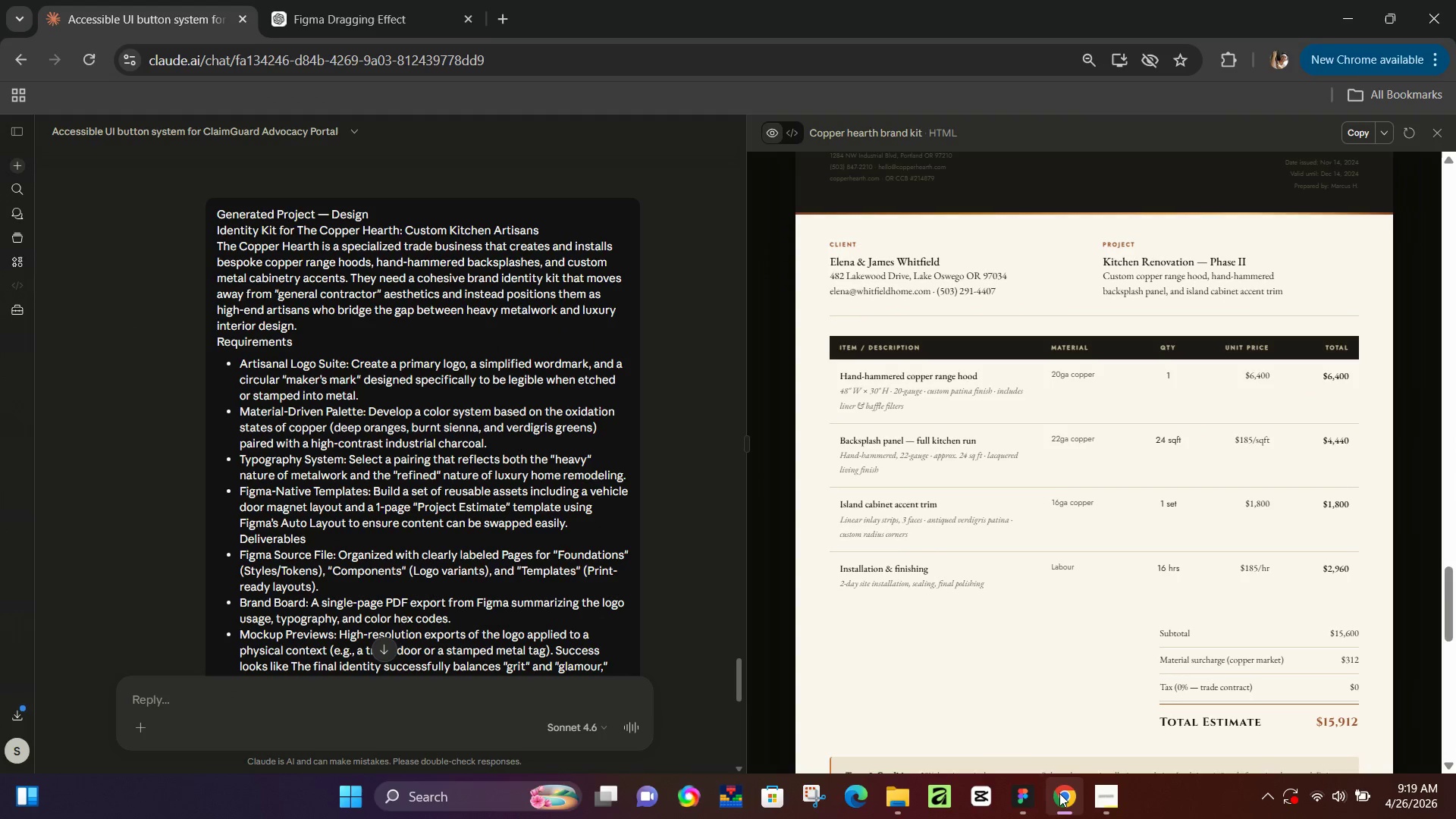 
wait(5.05)
 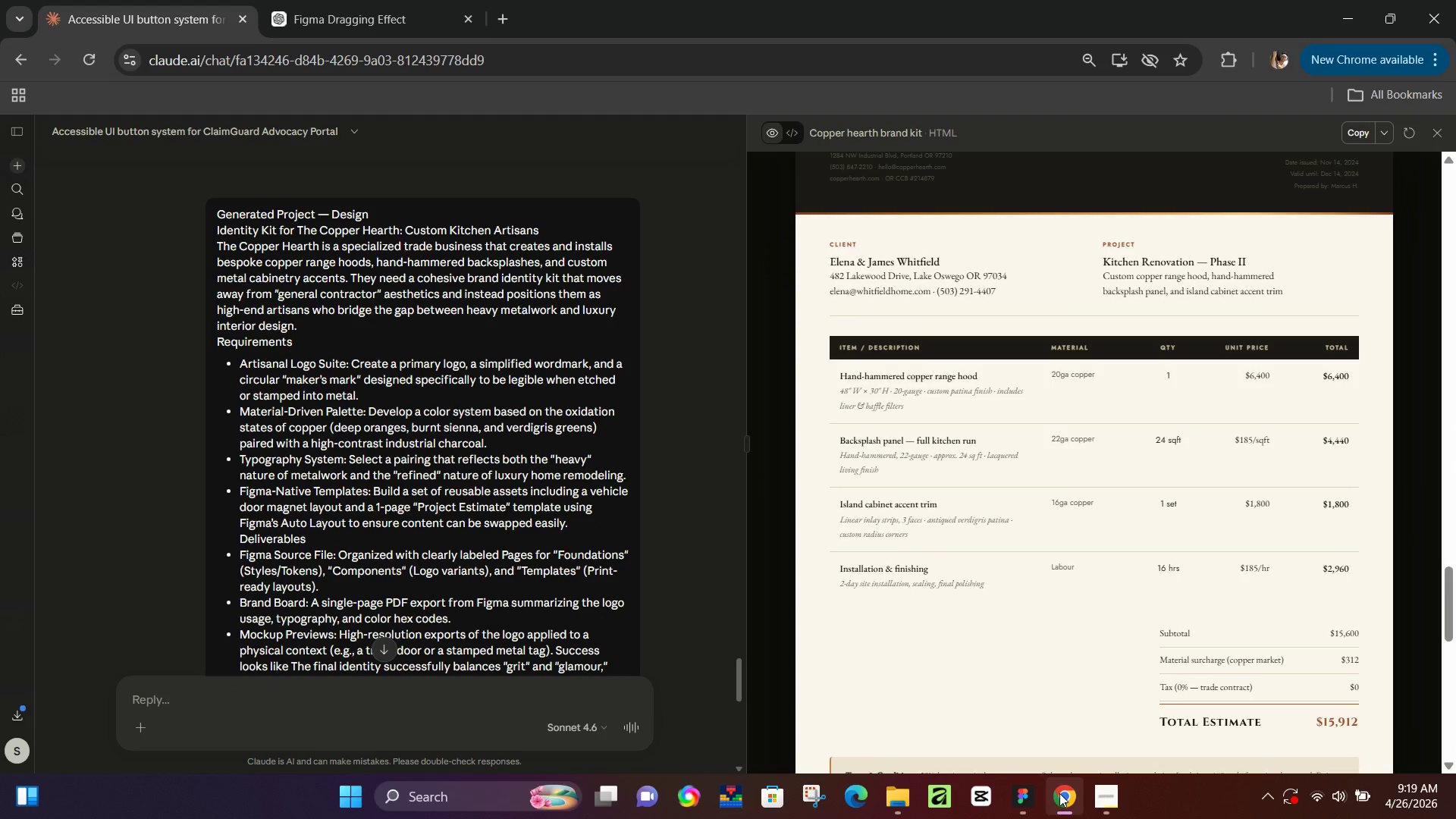 
left_click([1059, 793])
 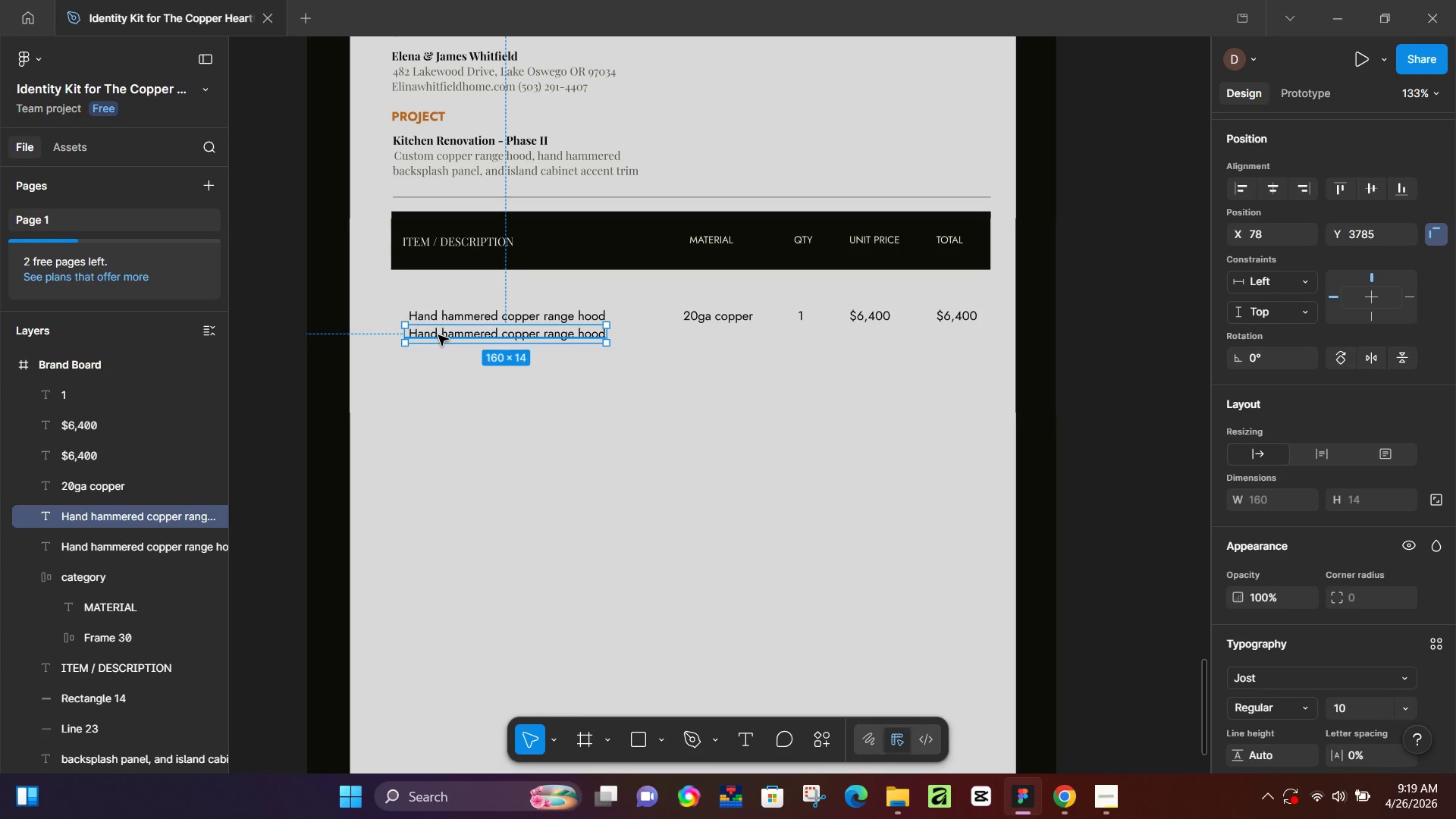 
double_click([438, 335])
 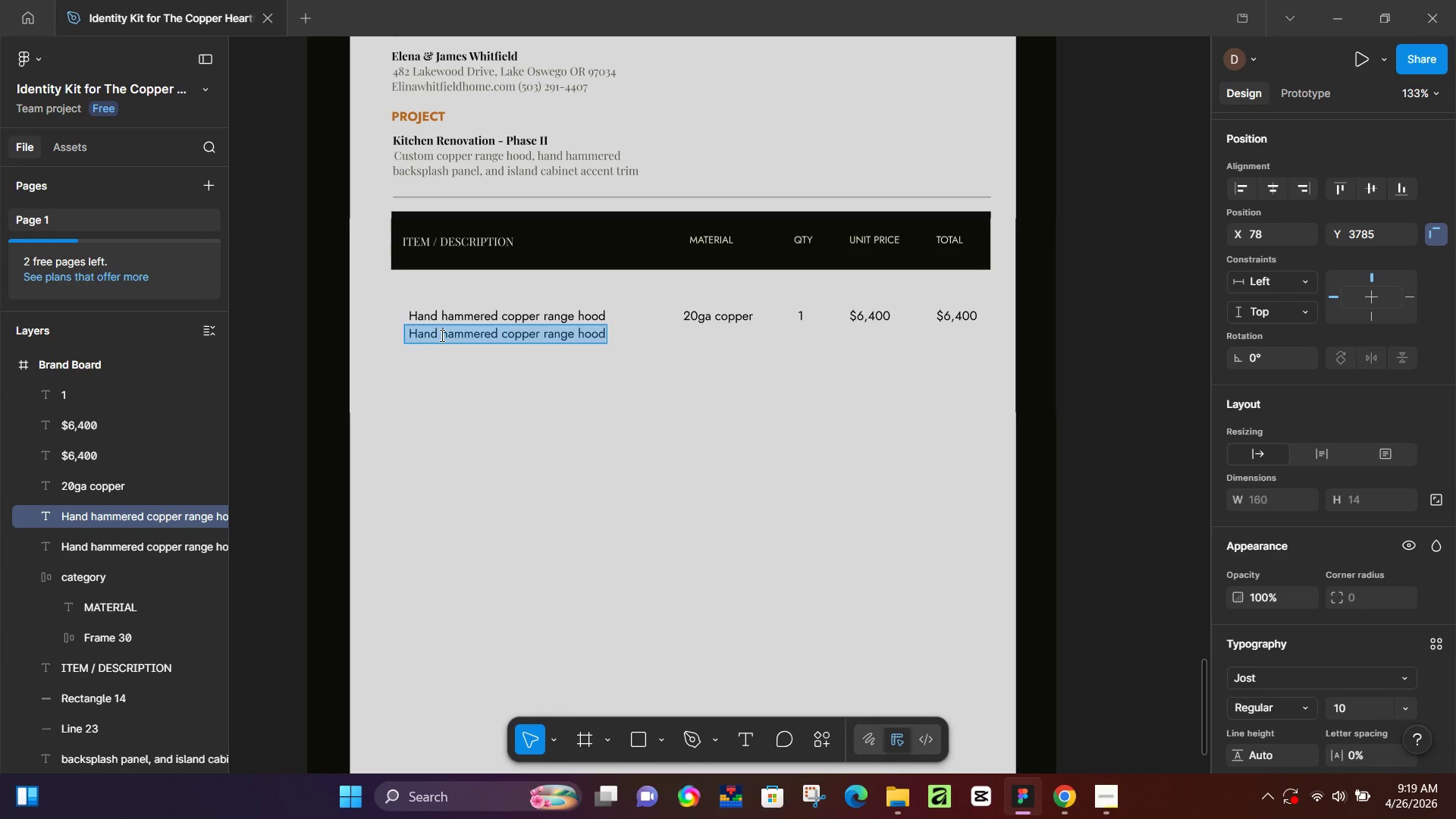 
left_click([441, 335])
 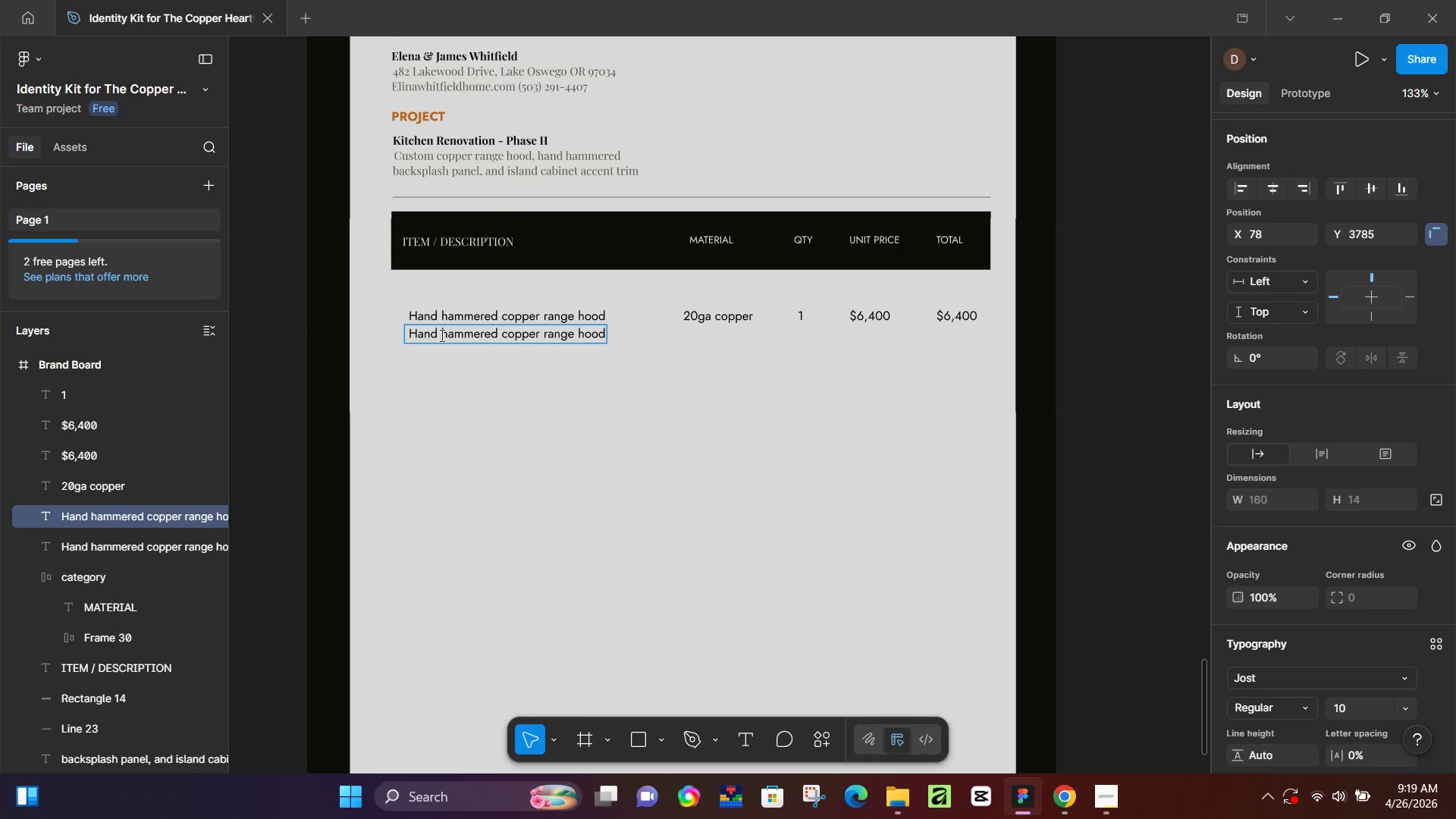 
key(Control+ControlLeft)
 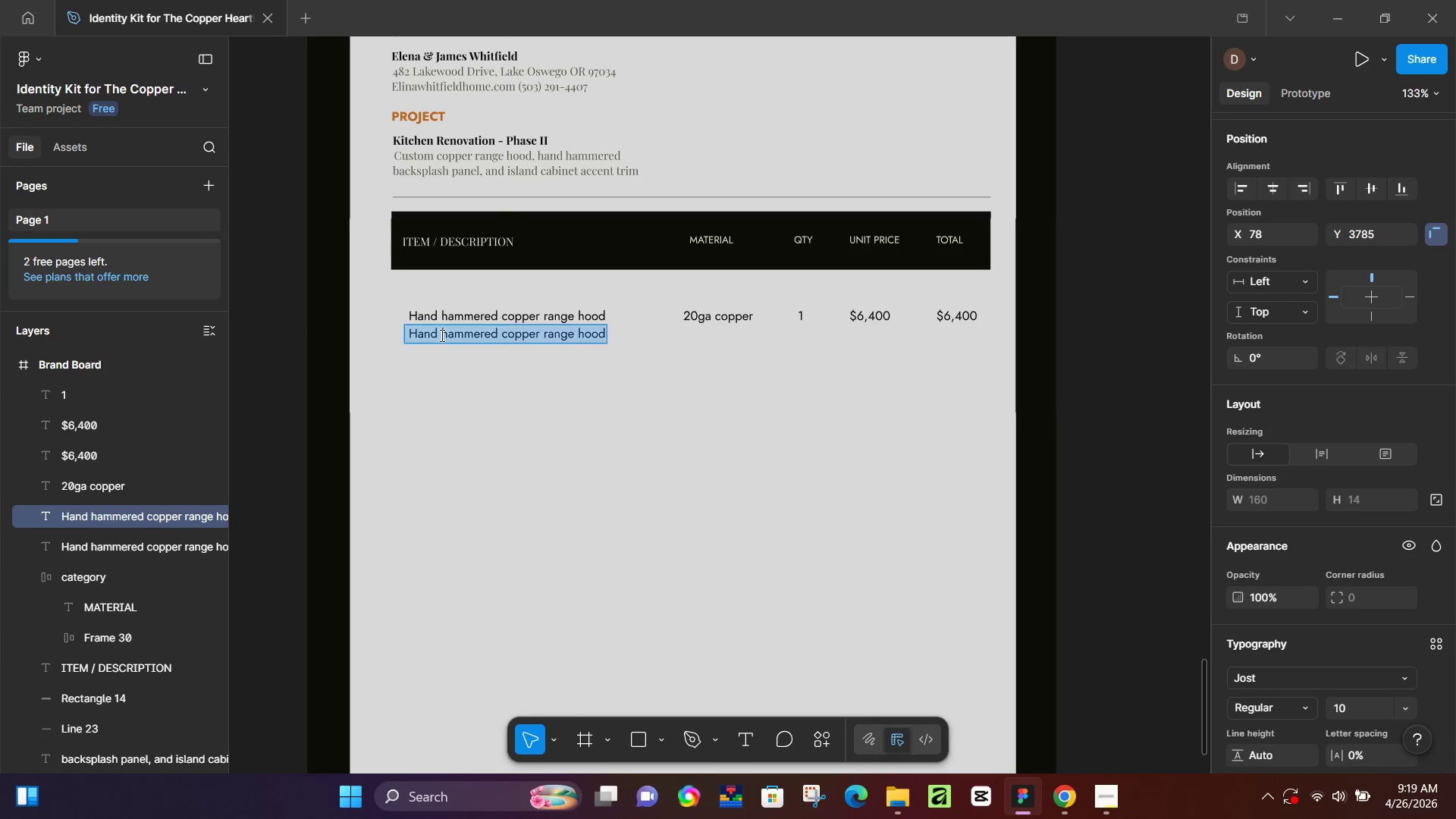 
key(Control+A)
 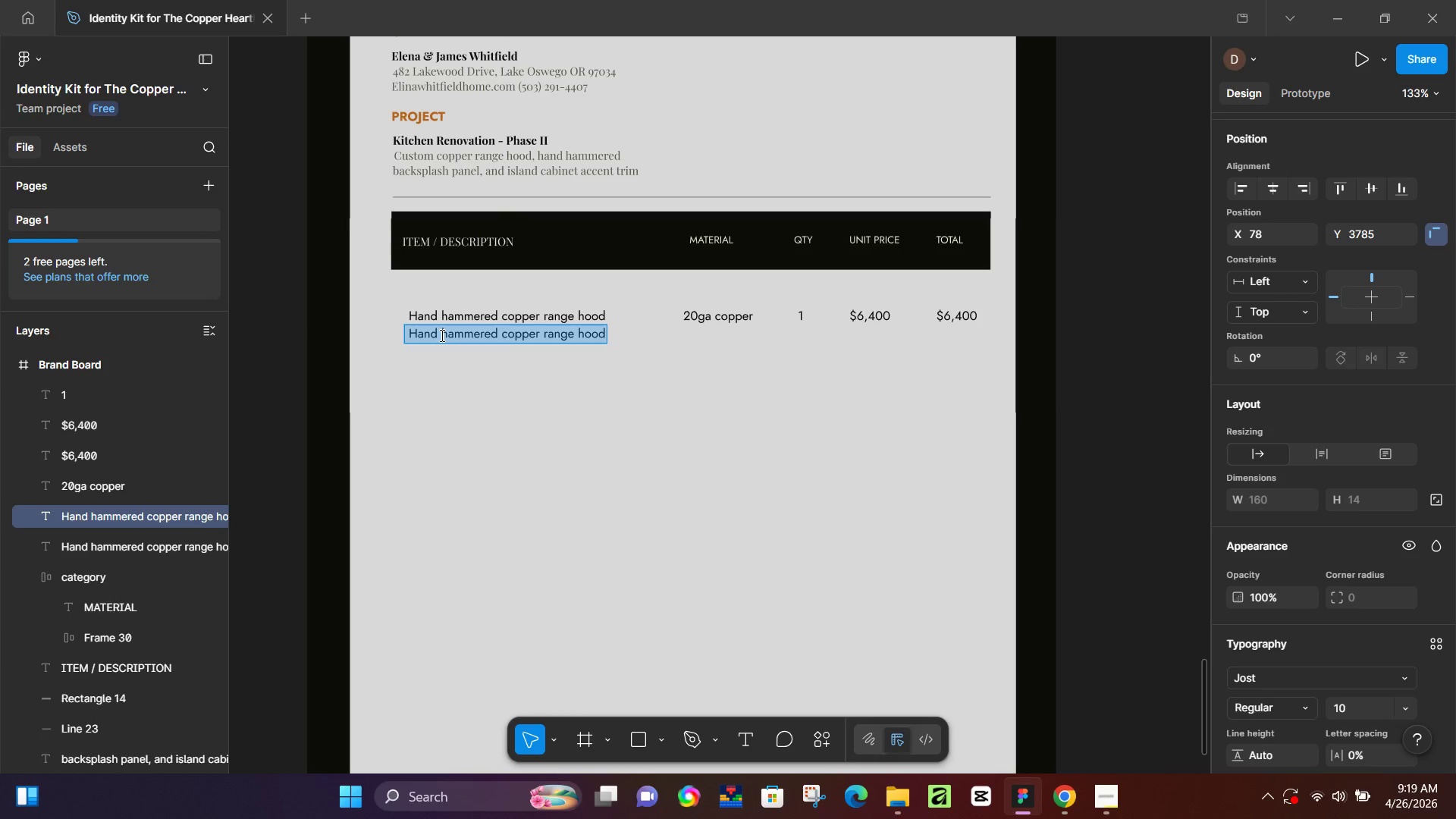 
type(48" W x 30"H )
 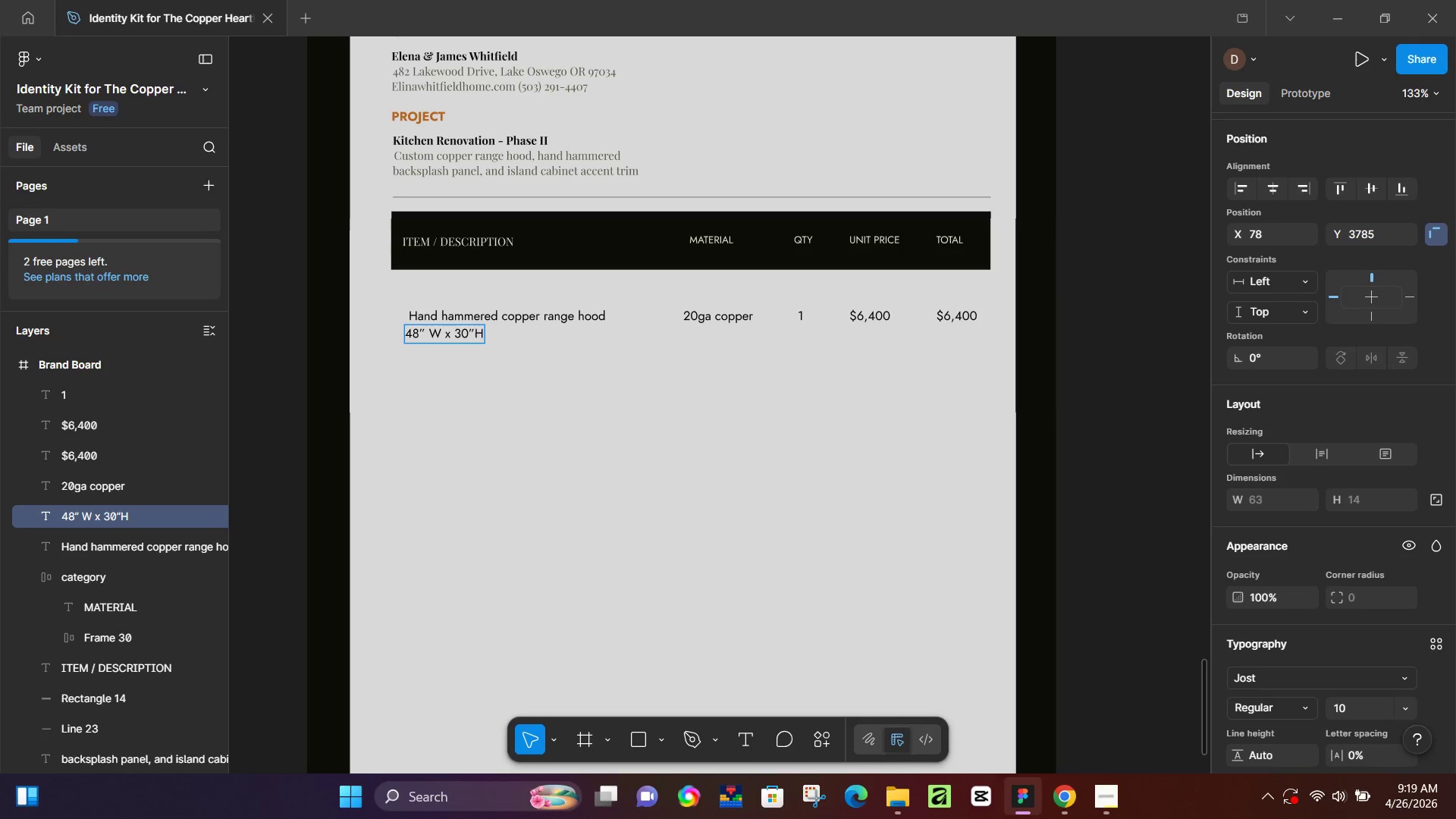 
left_click([1062, 807])
 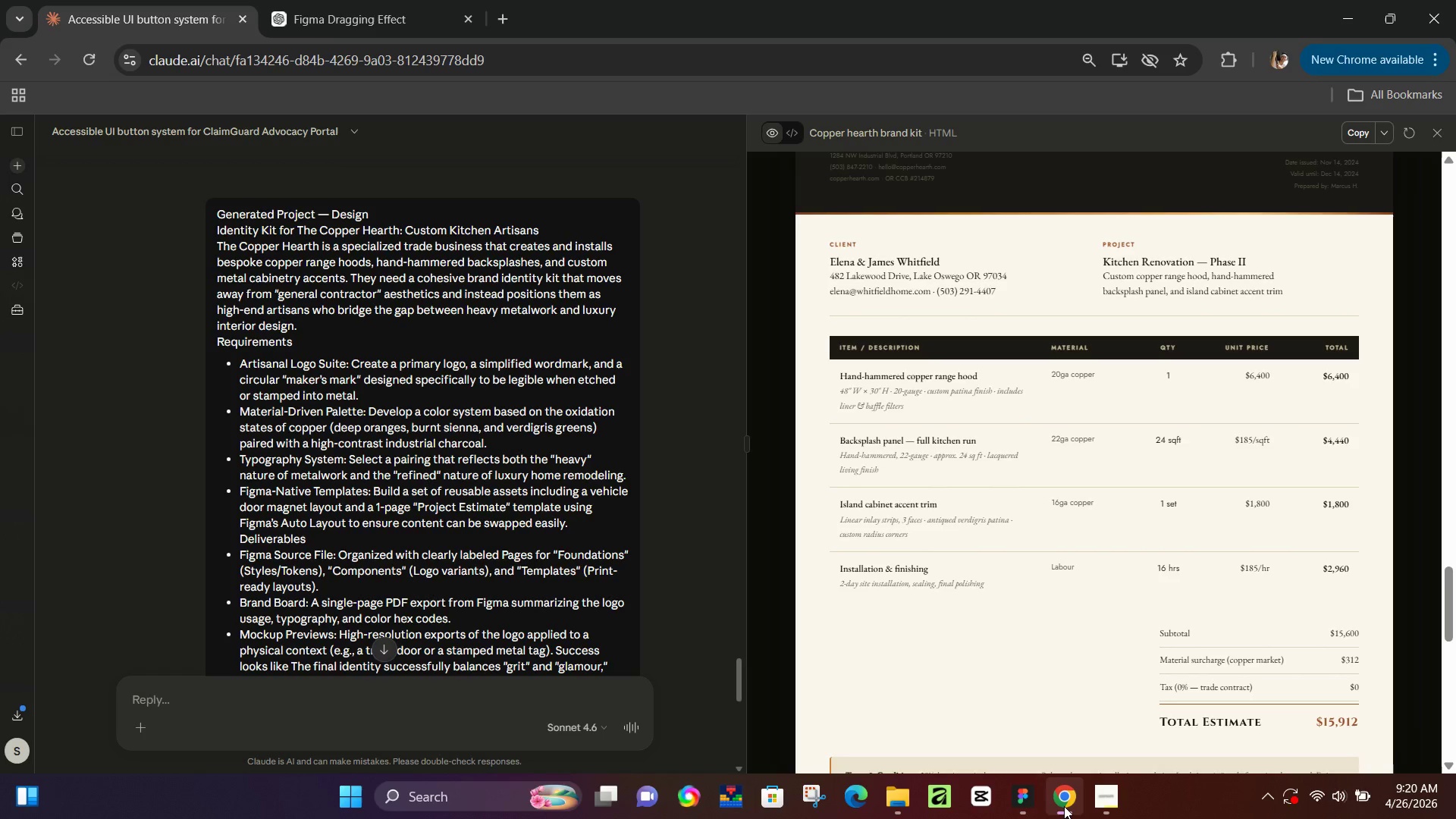 
left_click([1064, 806])
 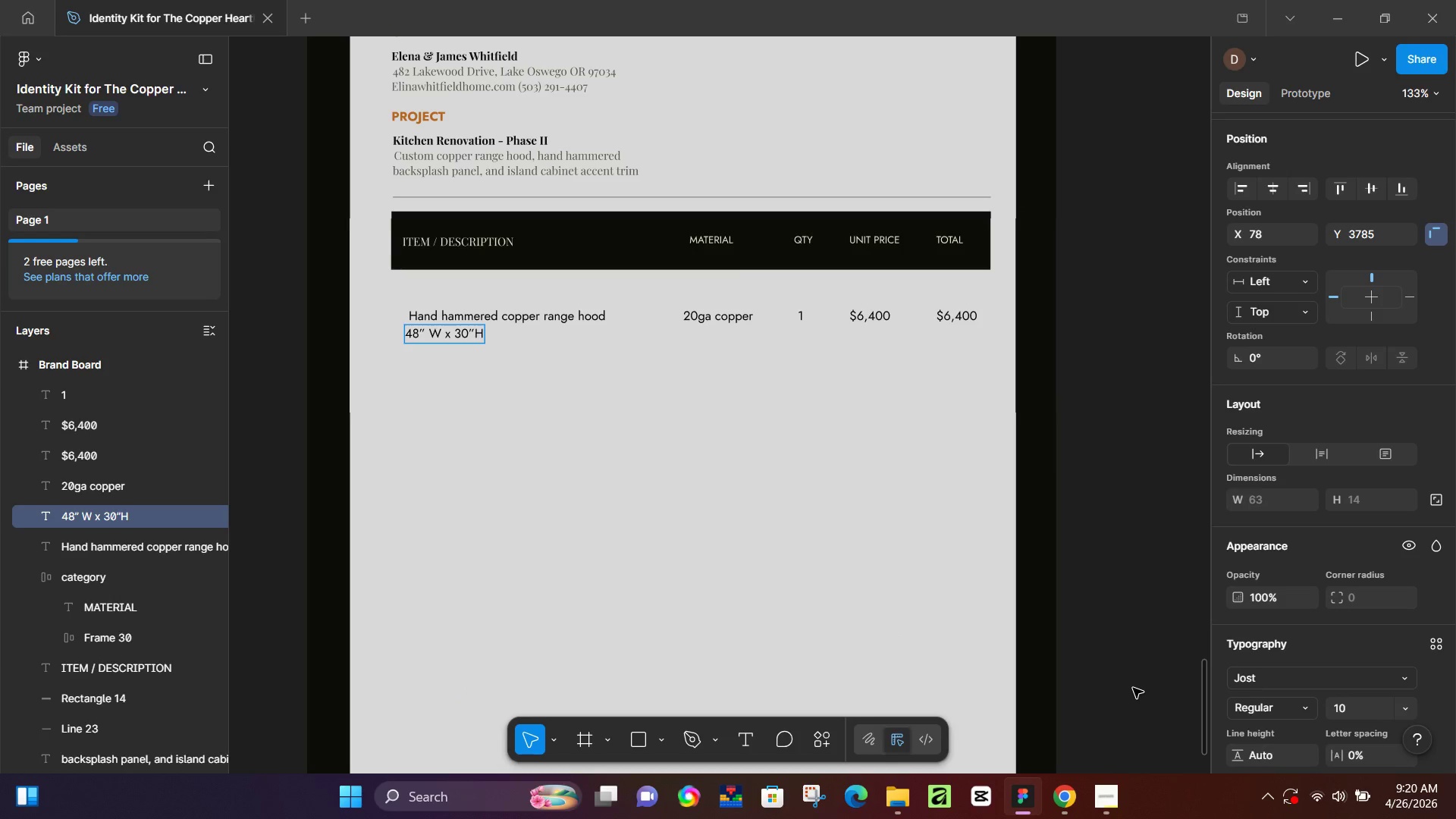 
key(Backspace)
type(- 20 gauge)
 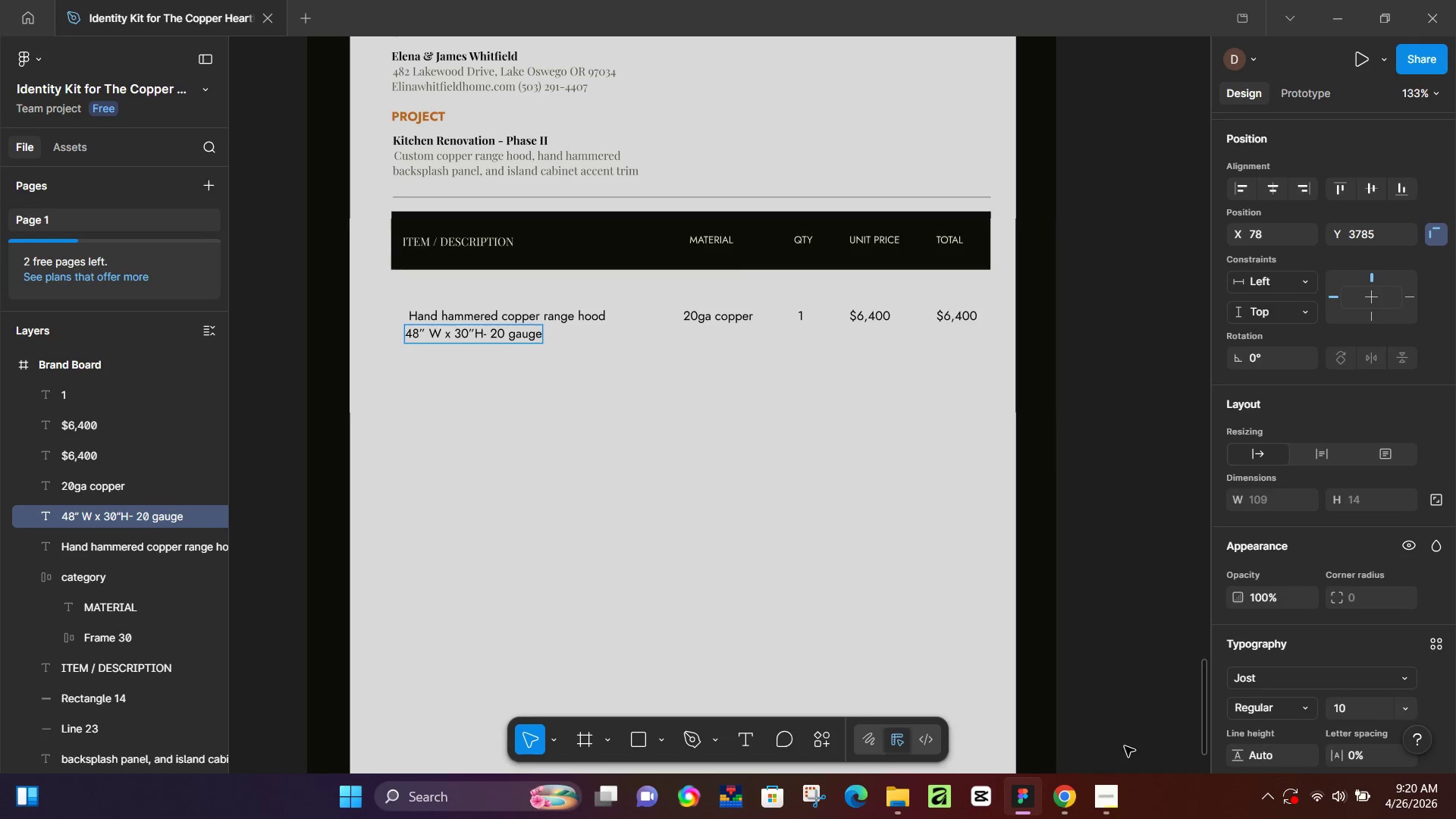 
left_click([1076, 791])
 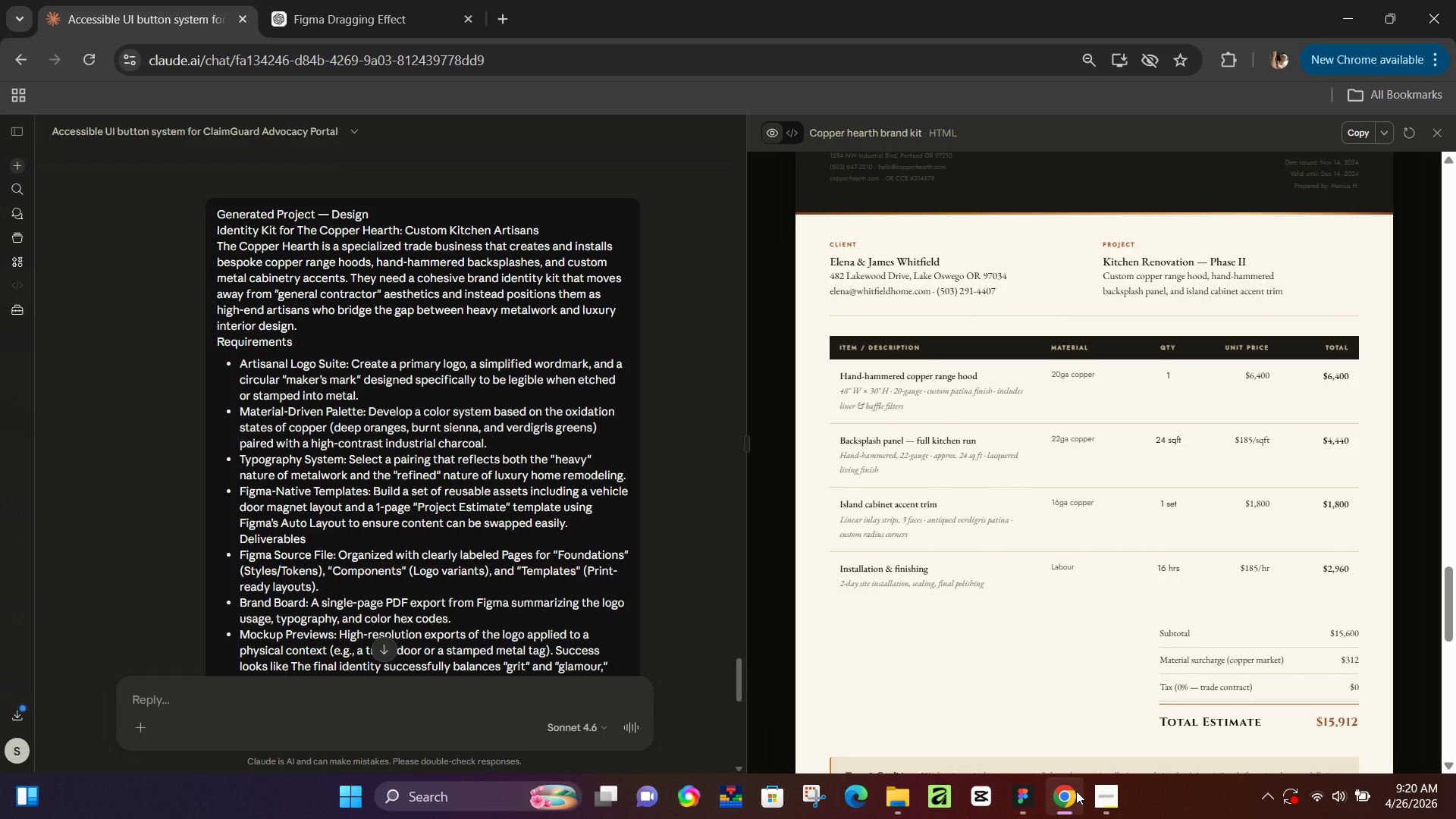 
left_click([1076, 791])
 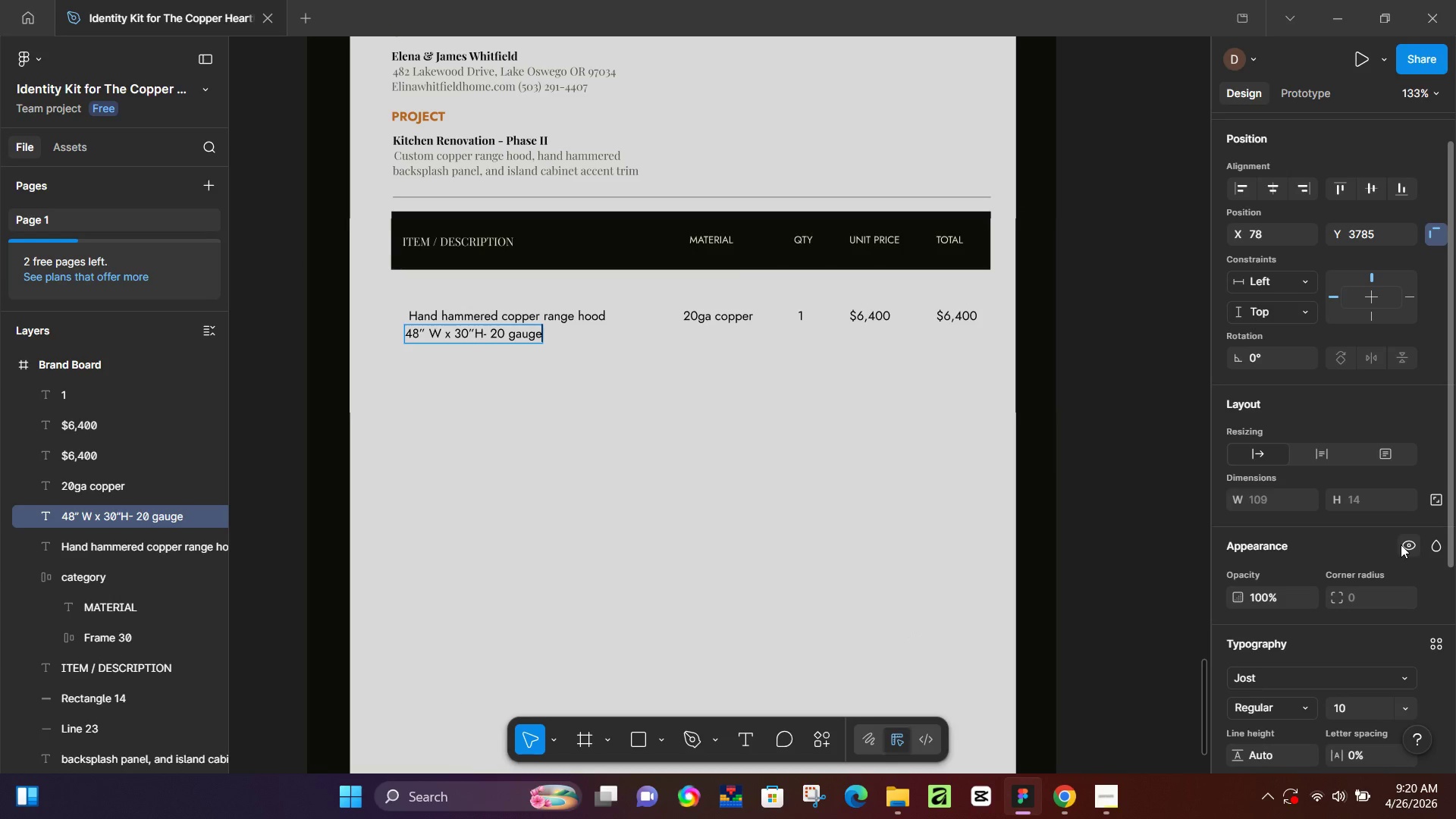 
type(. customm patina finish)
 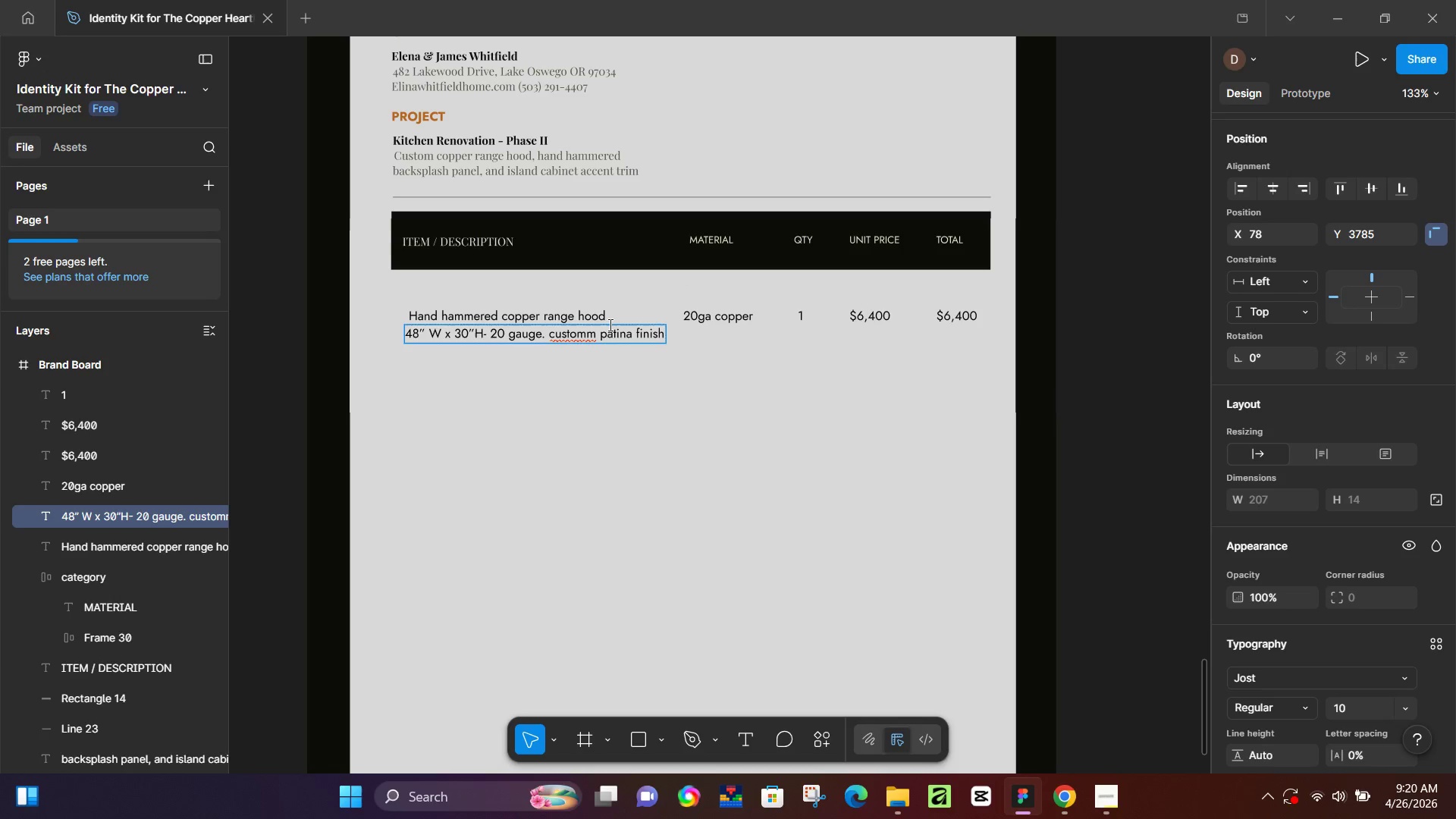 
left_click([595, 337])
 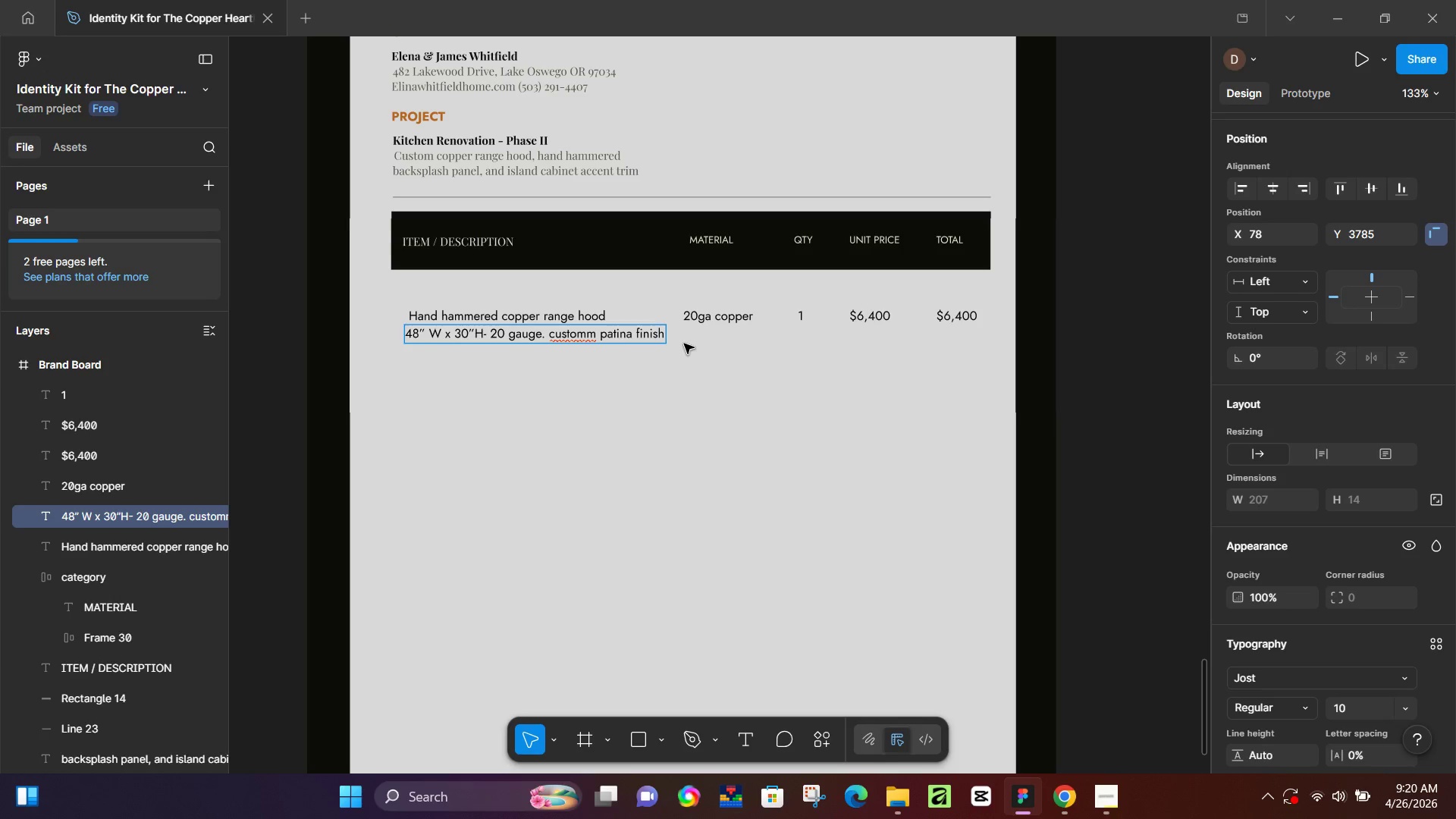 
key(Backspace)
 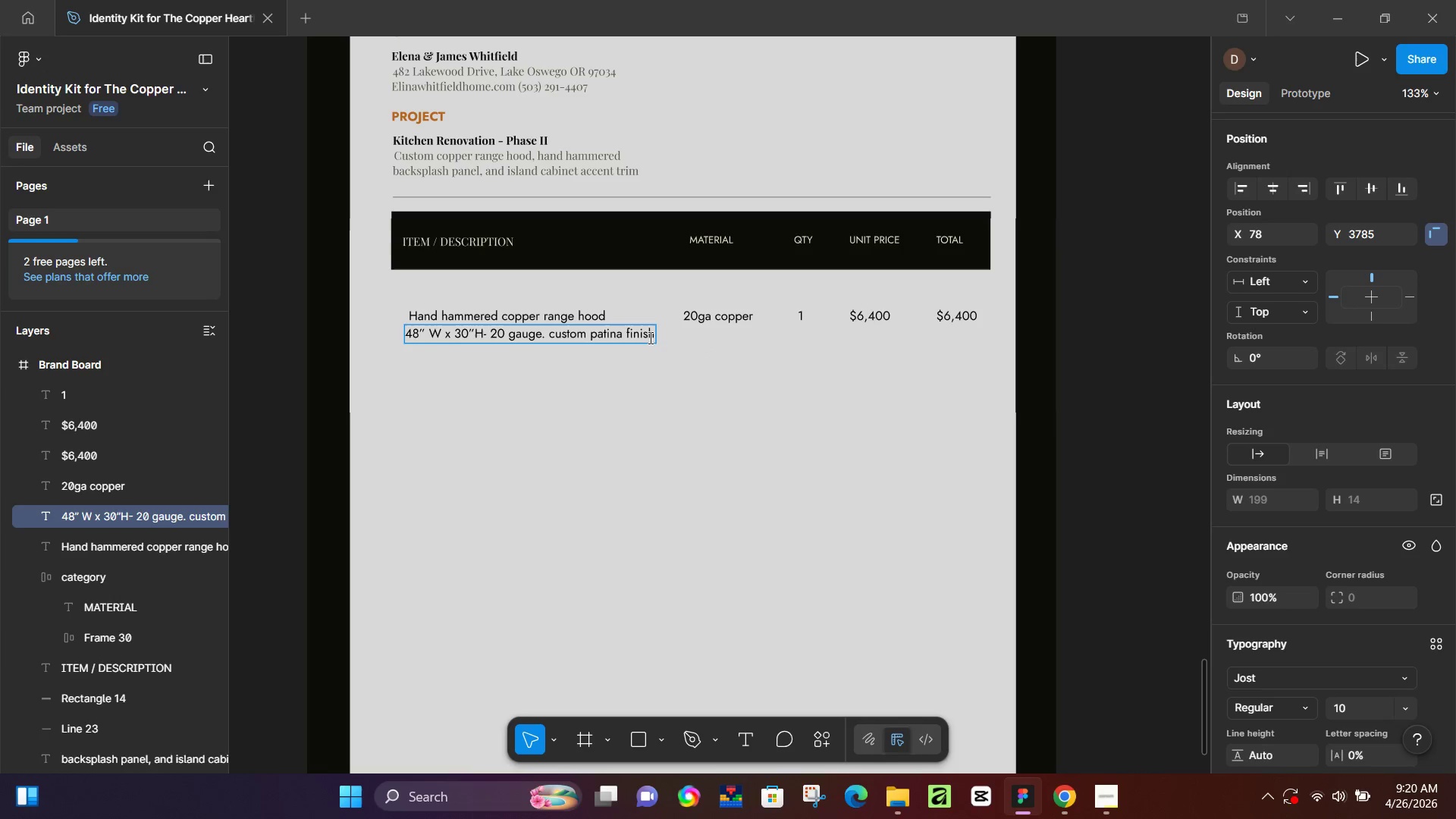 
left_click([649, 337])
 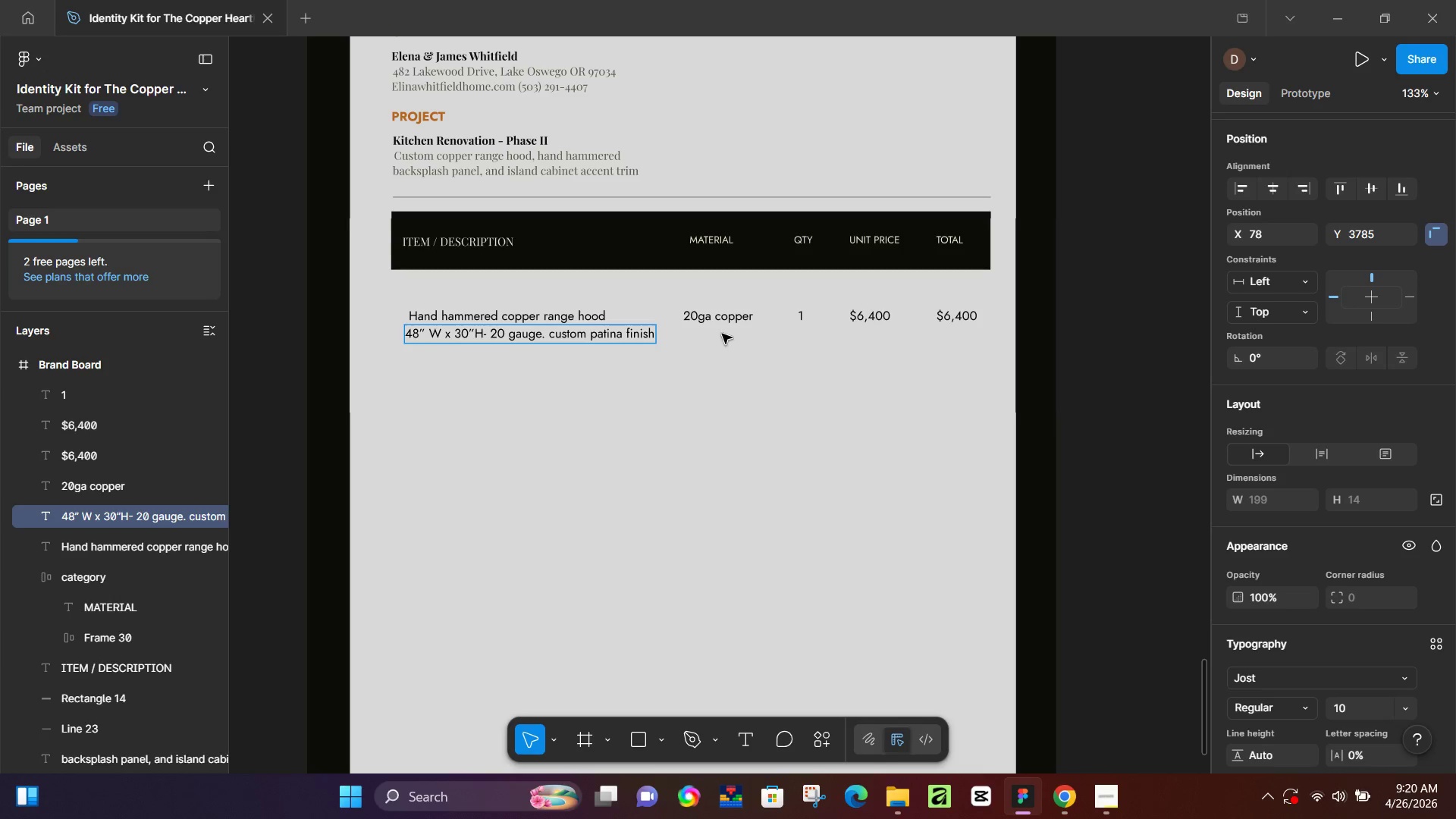 
key(ArrowRight)
 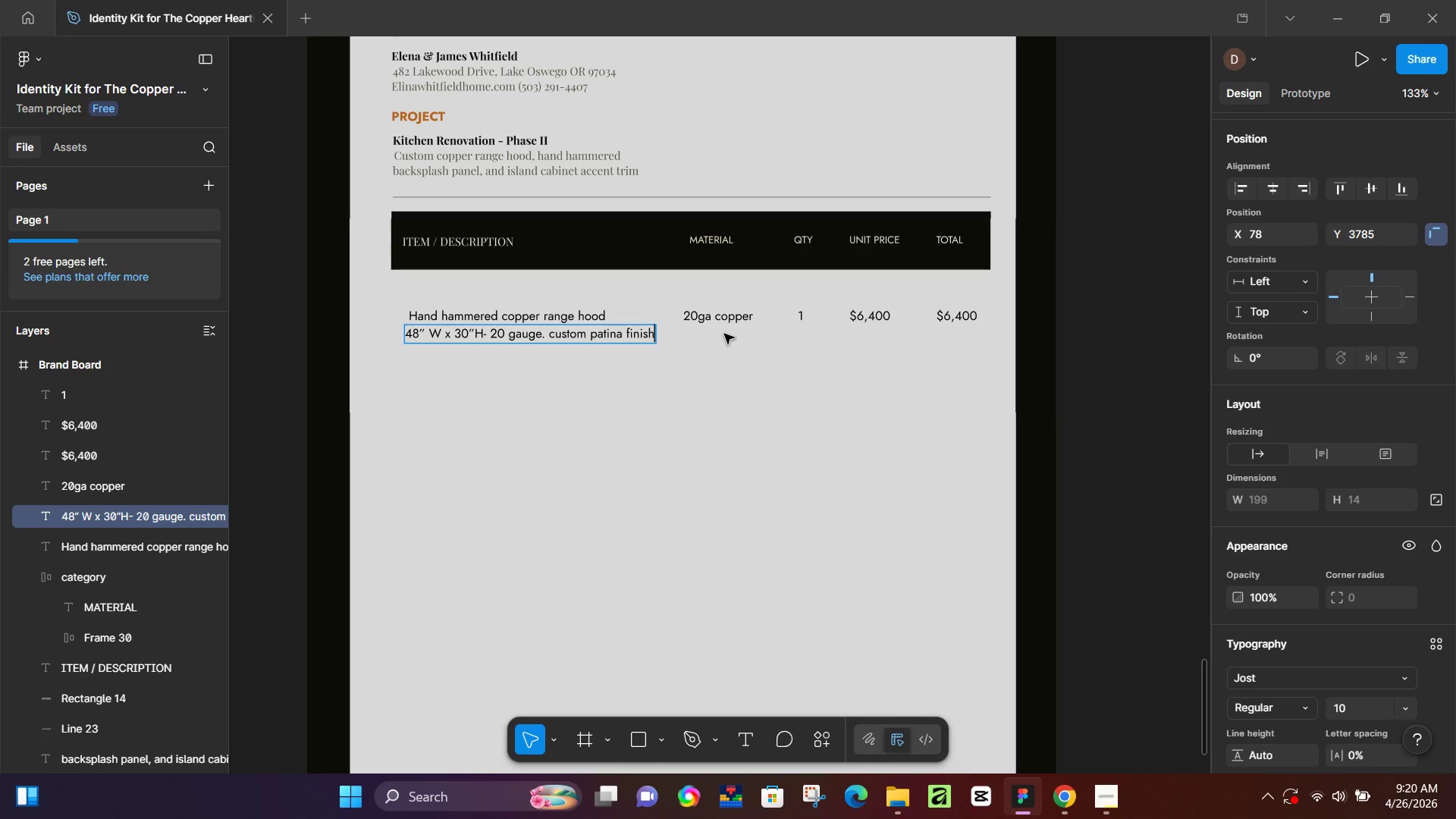 
key(ArrowRight)
 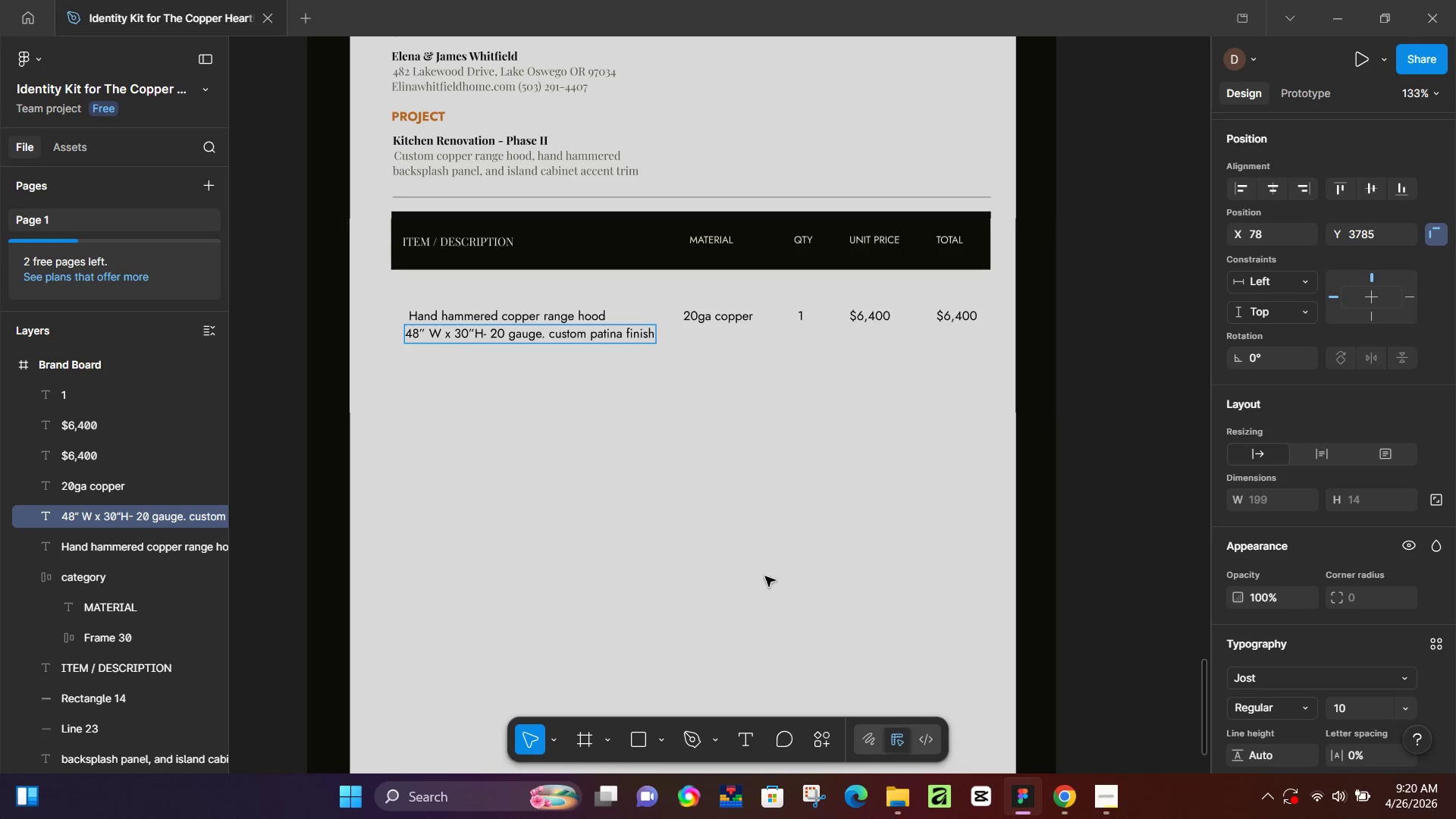 
key(Space)
 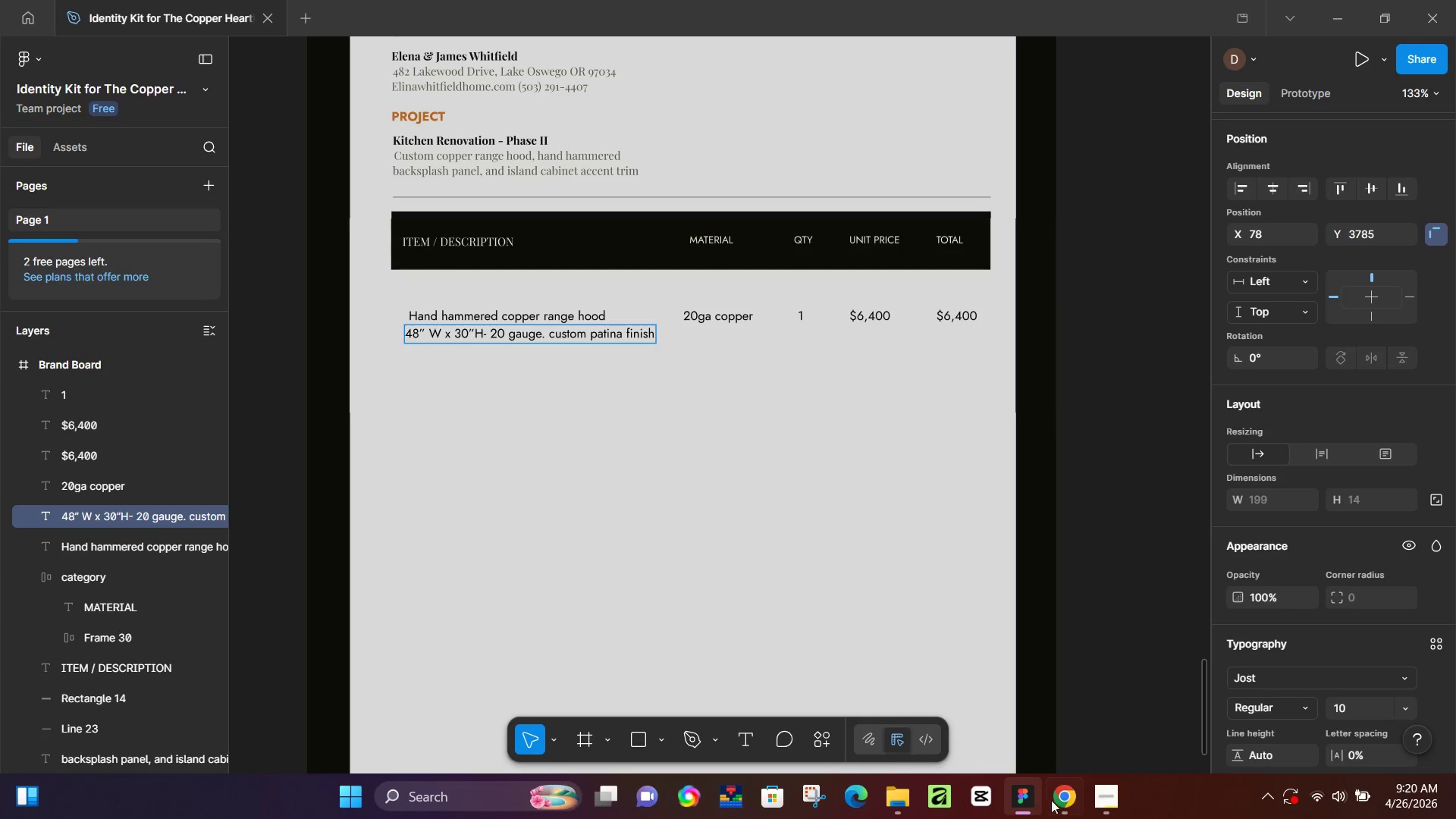 
left_click([1060, 796])
 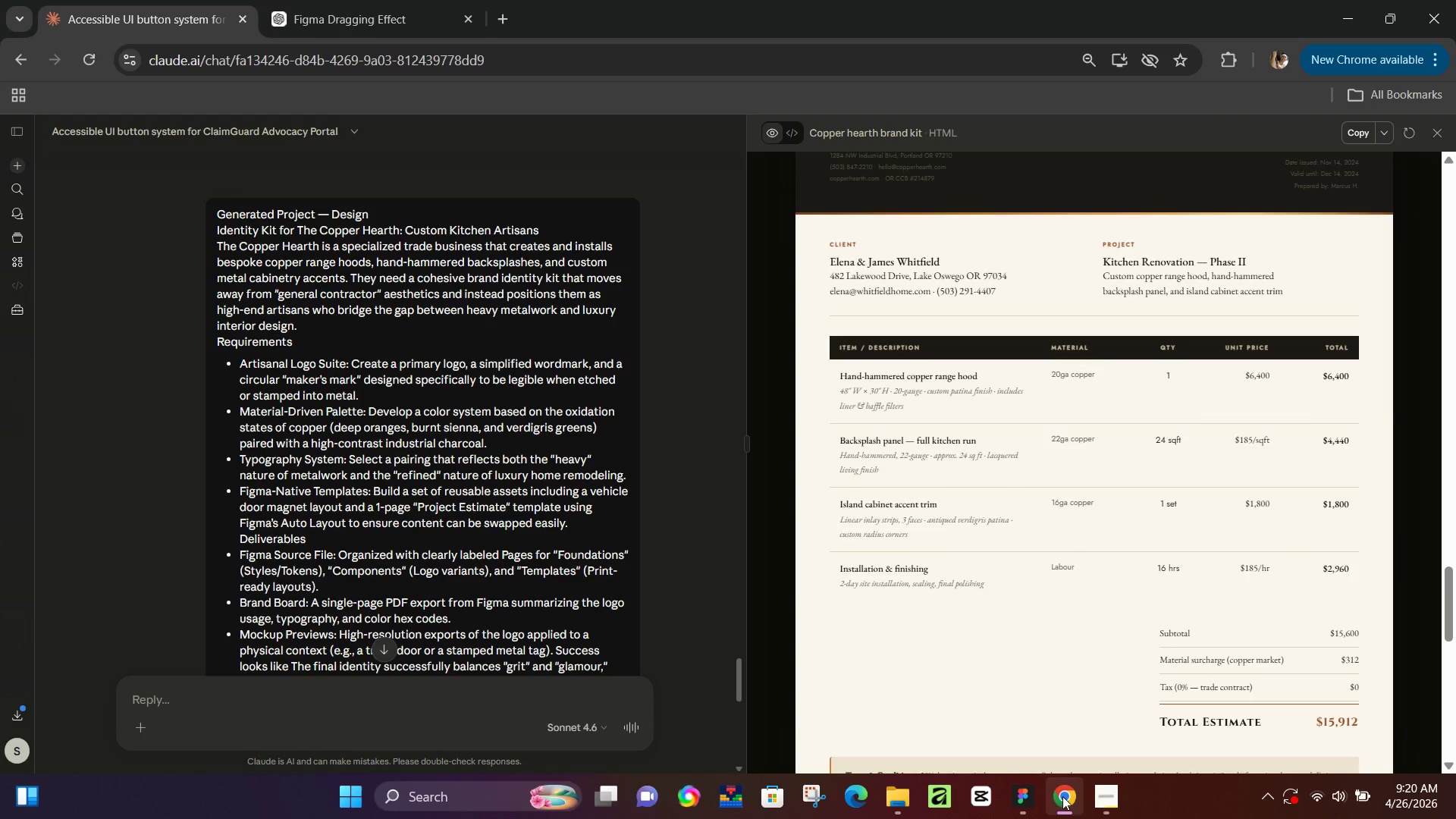 
left_click([1062, 796])
 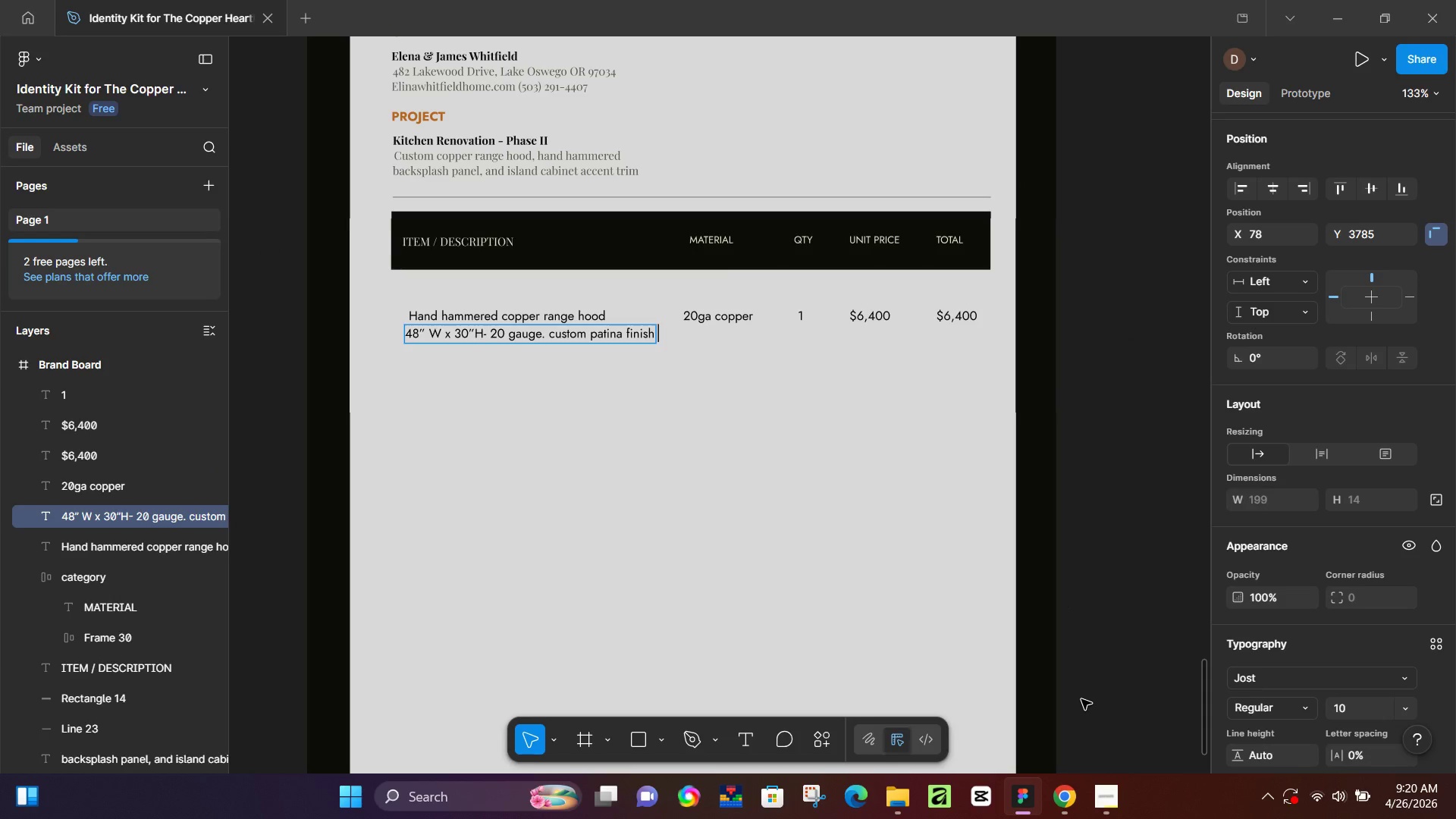 
key(Backspace)
type(. includes)
 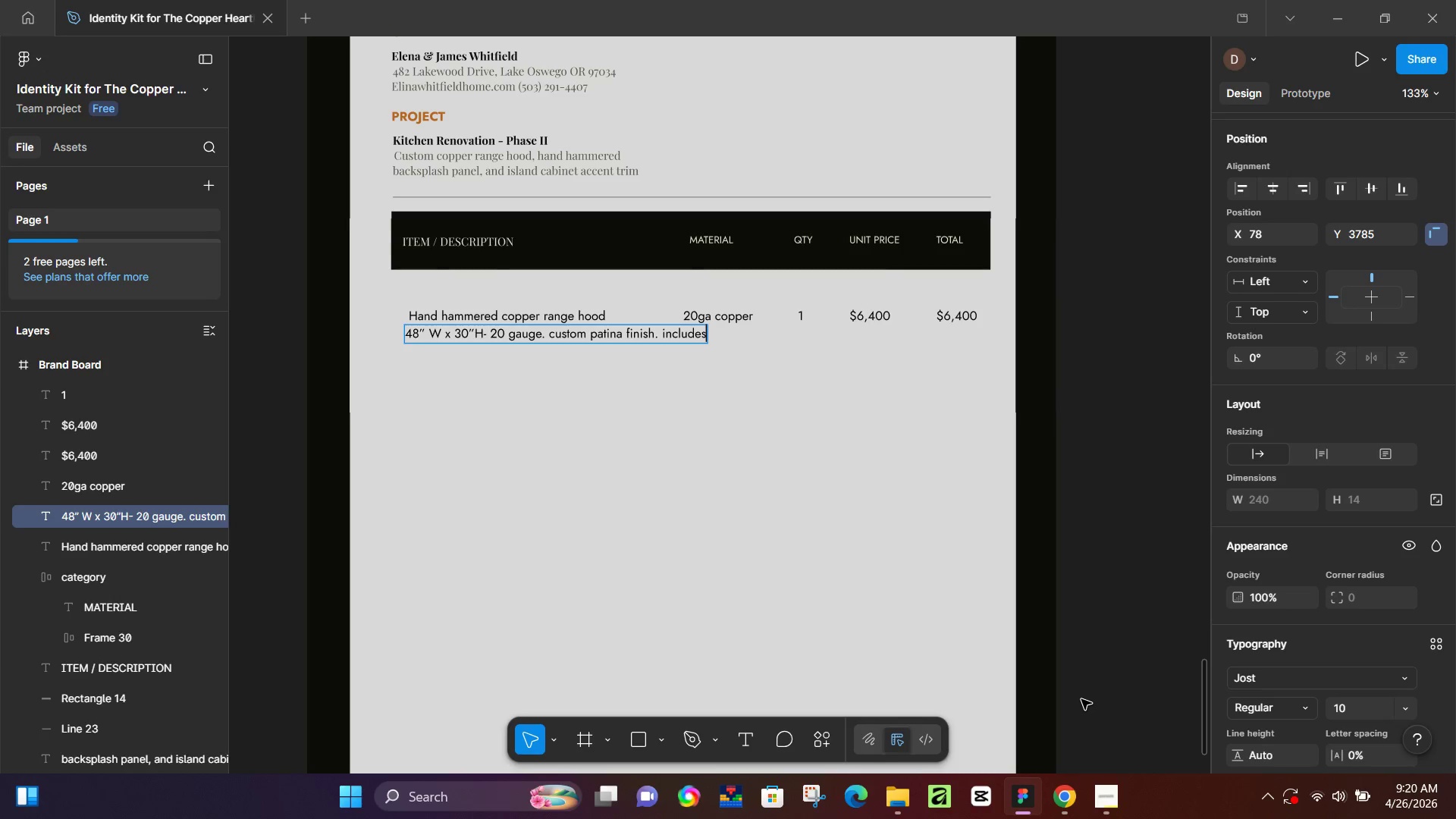 
key(Enter)
 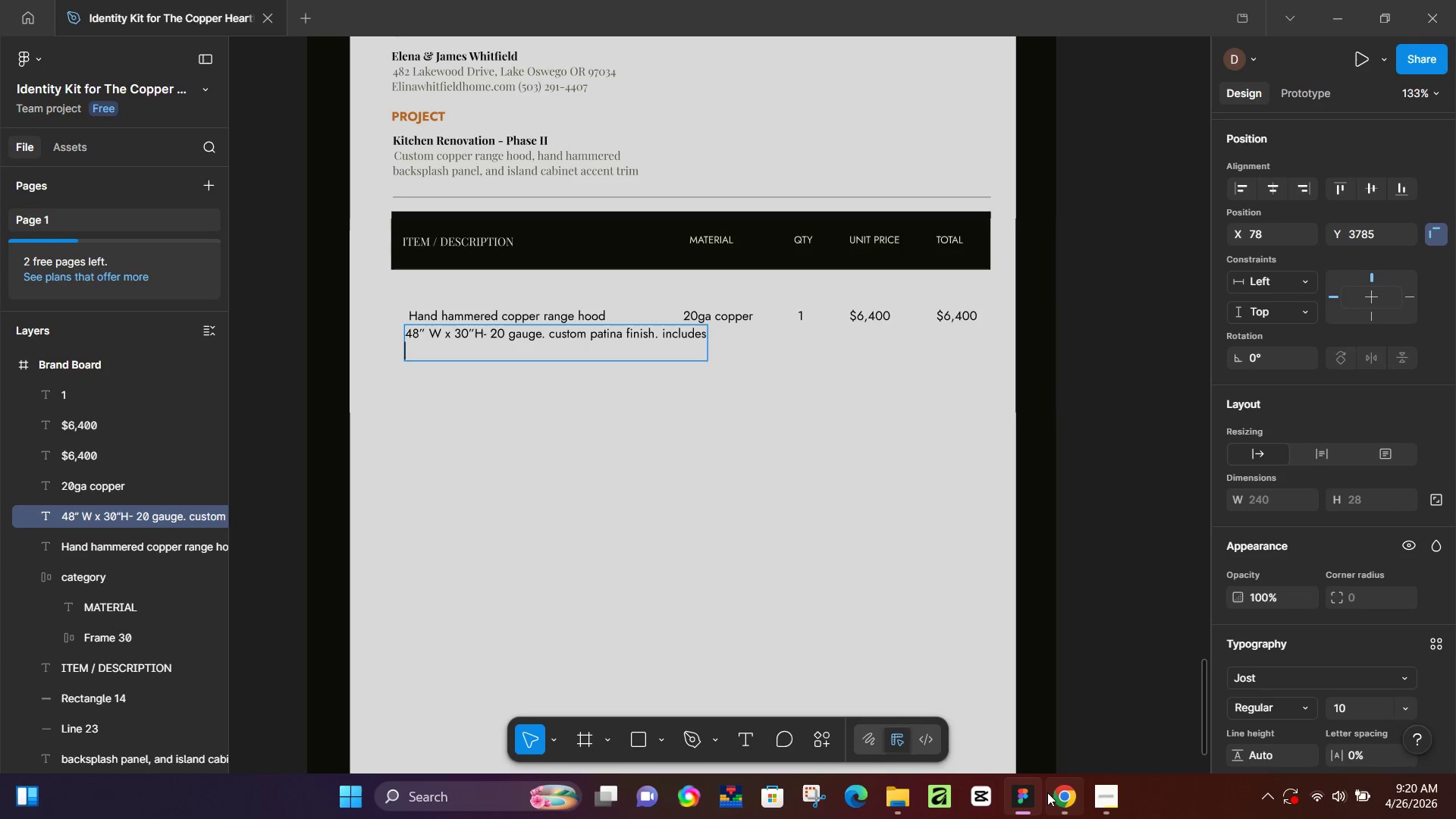 
left_click([1056, 796])
 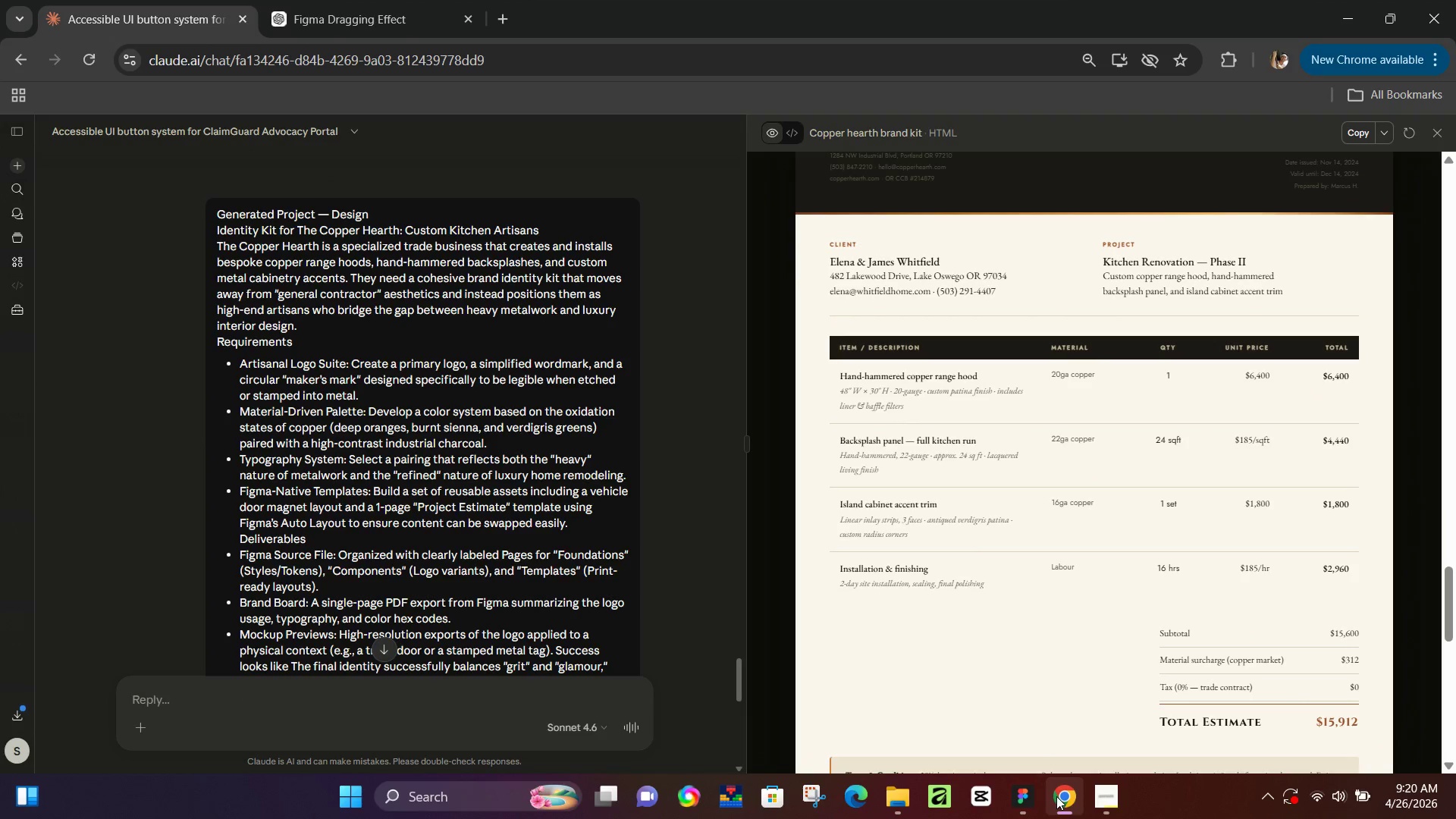 
left_click([1056, 796])
 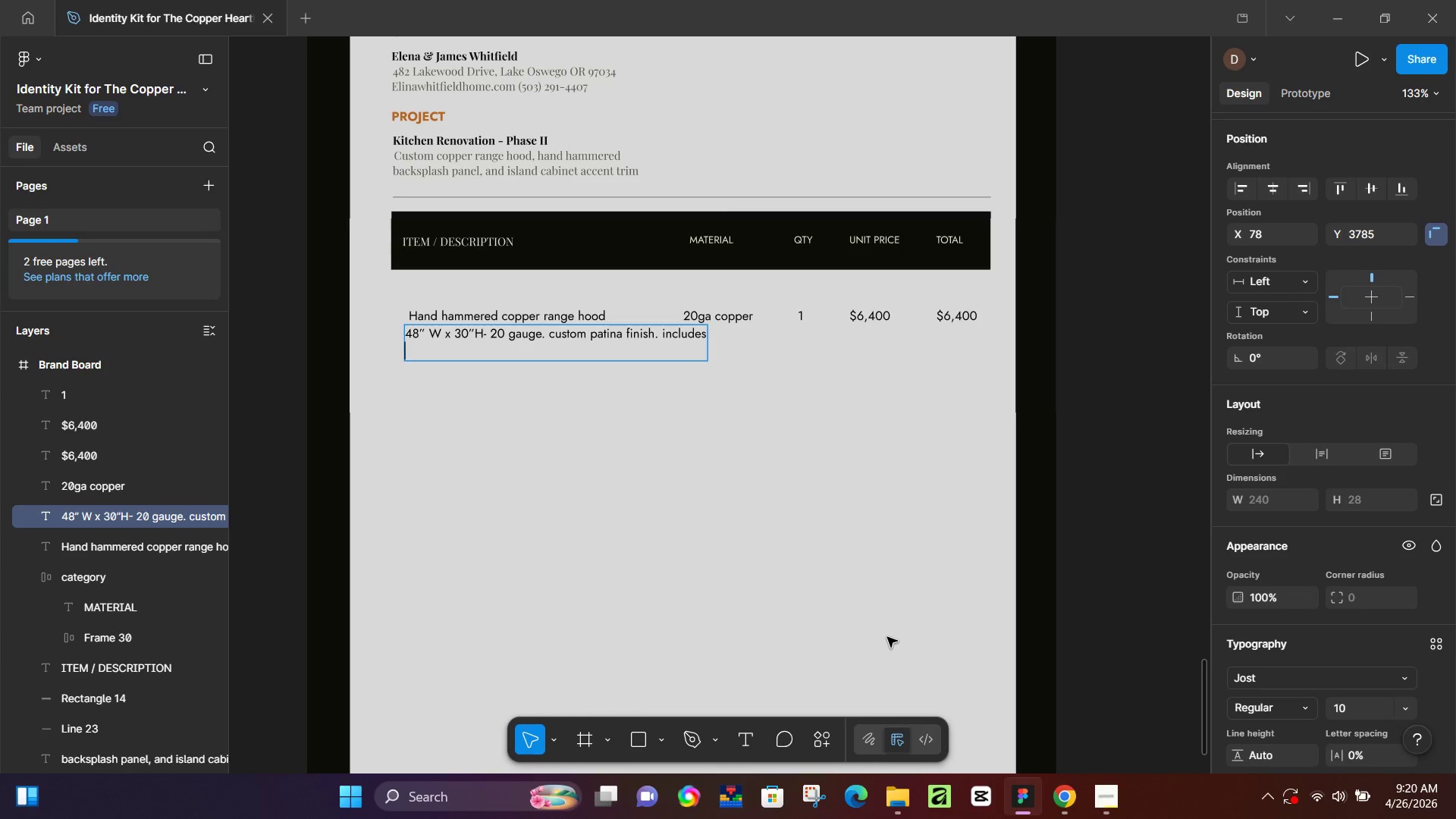 
key(L)
 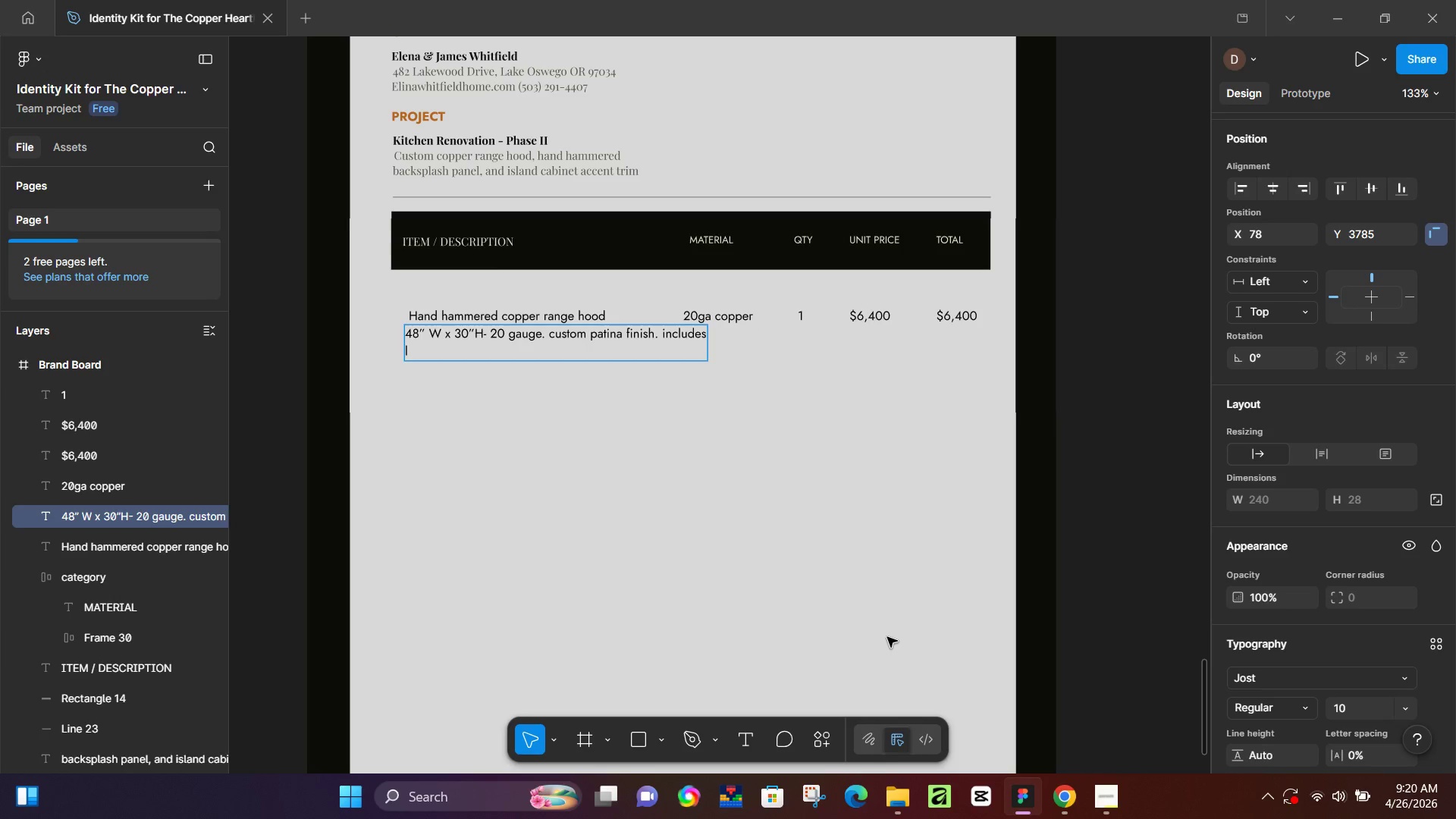 
type(e)
key(Backspace)
type(iner & baffle filters)
 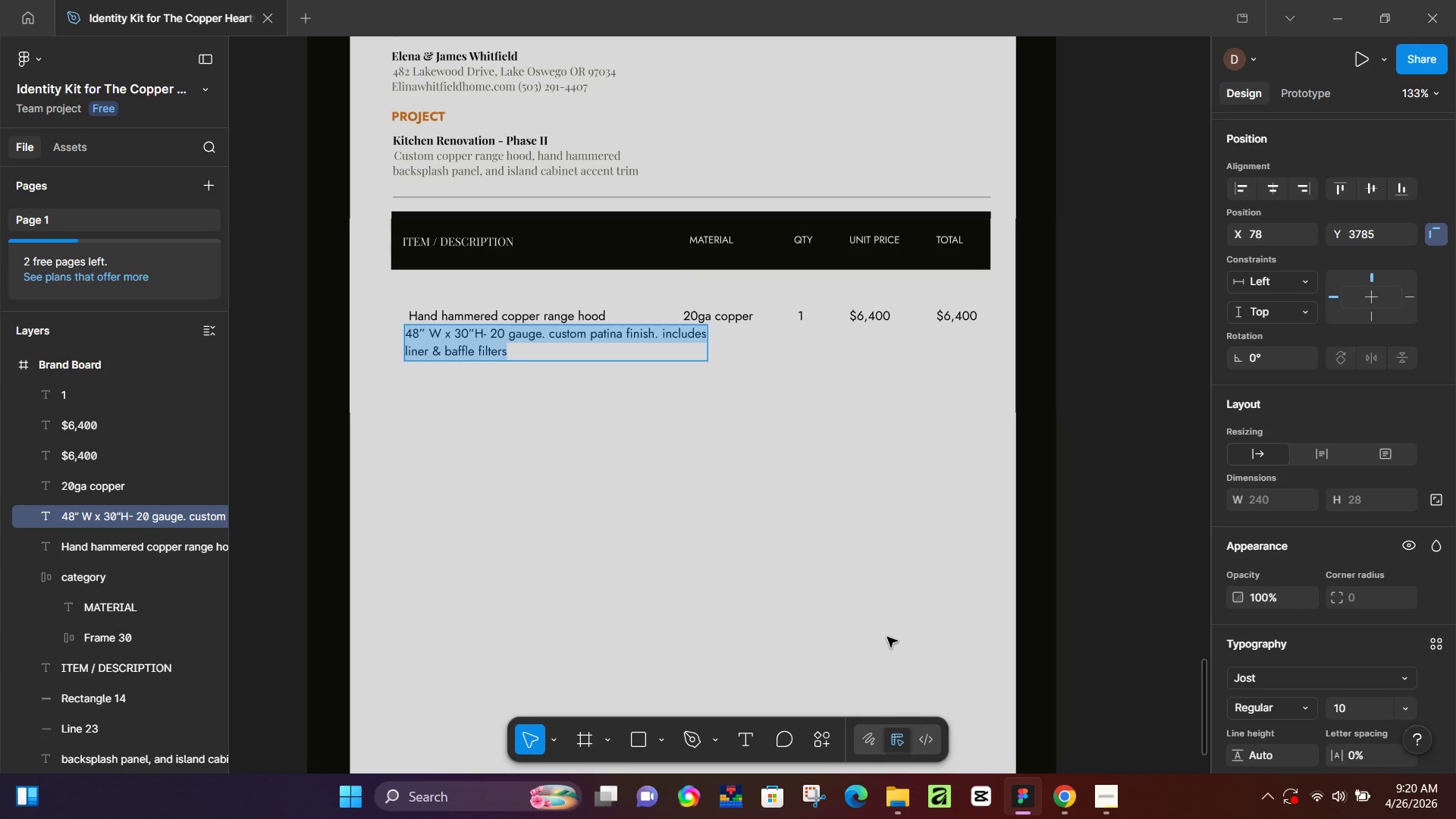 
 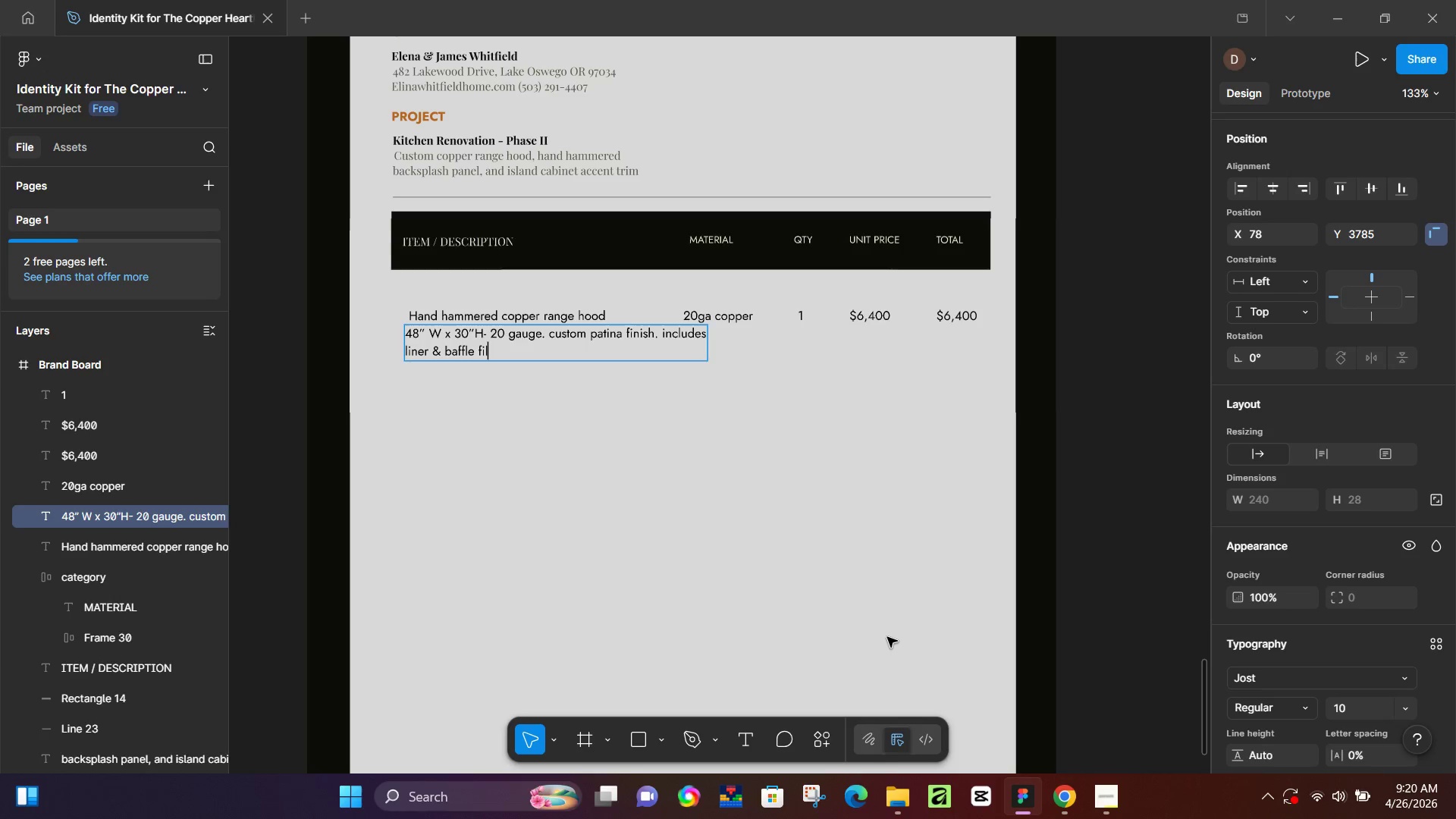 
key(Control+ControlLeft)
 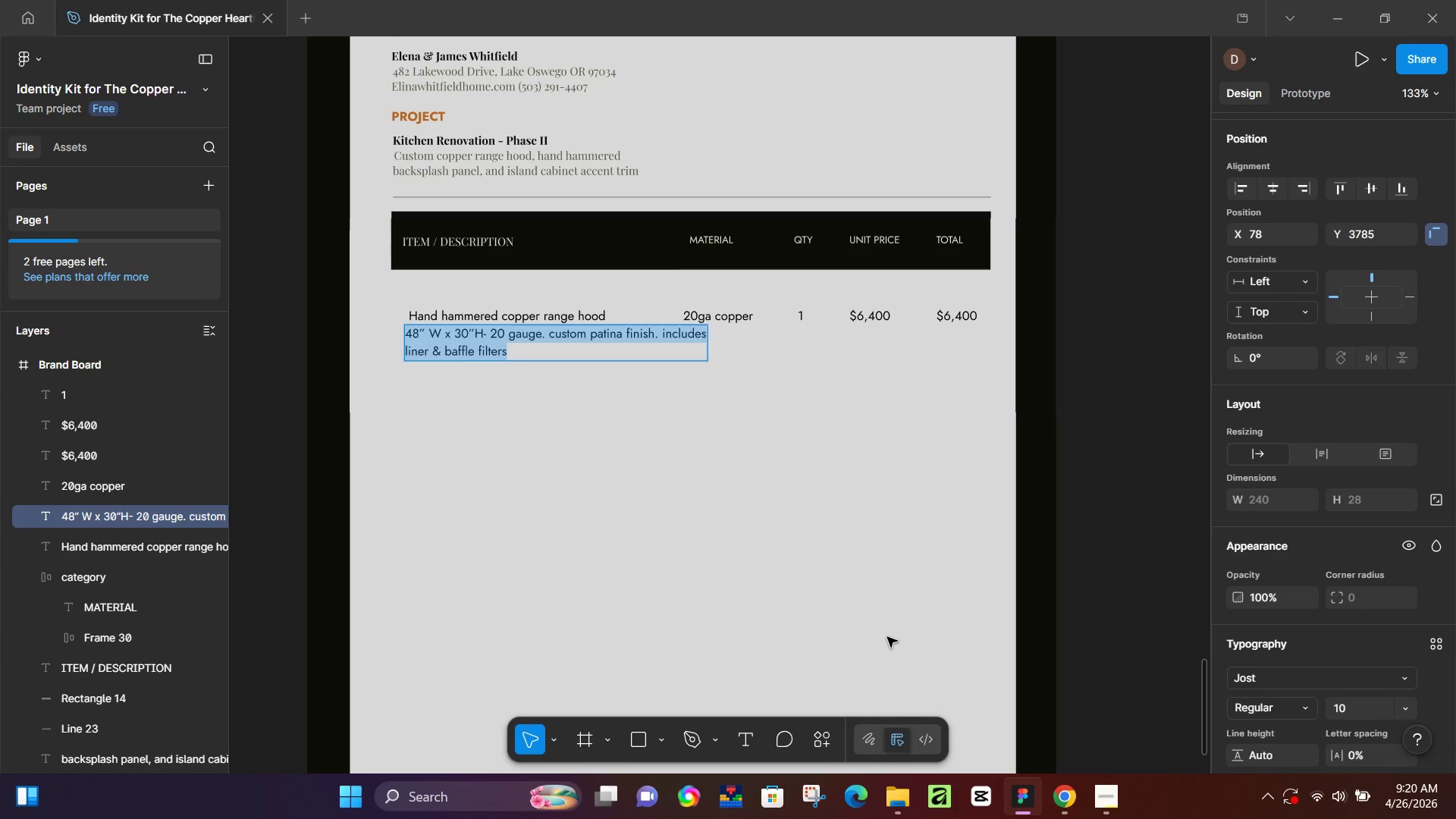 
key(Control+A)
 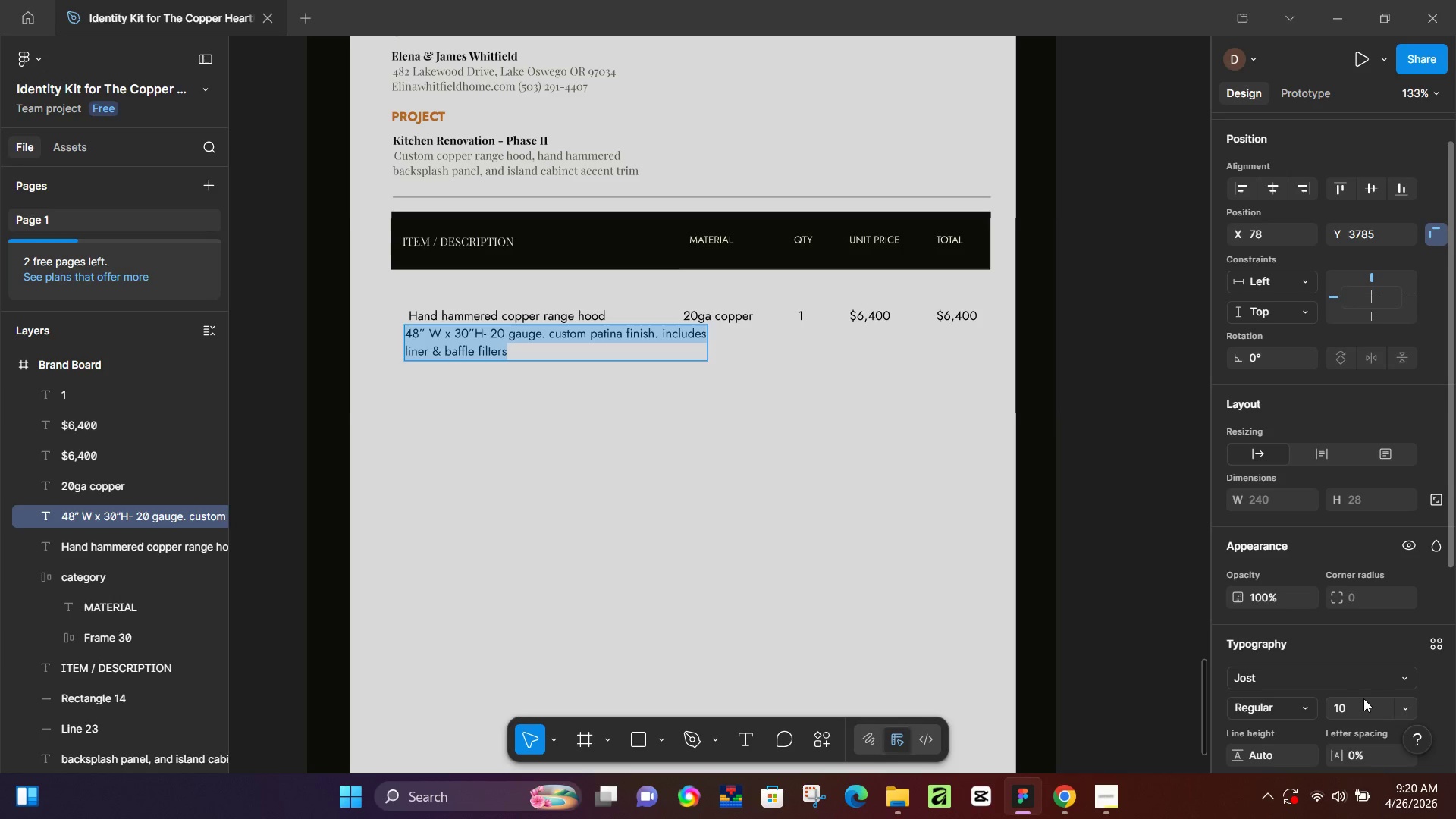 
left_click([1367, 702])
 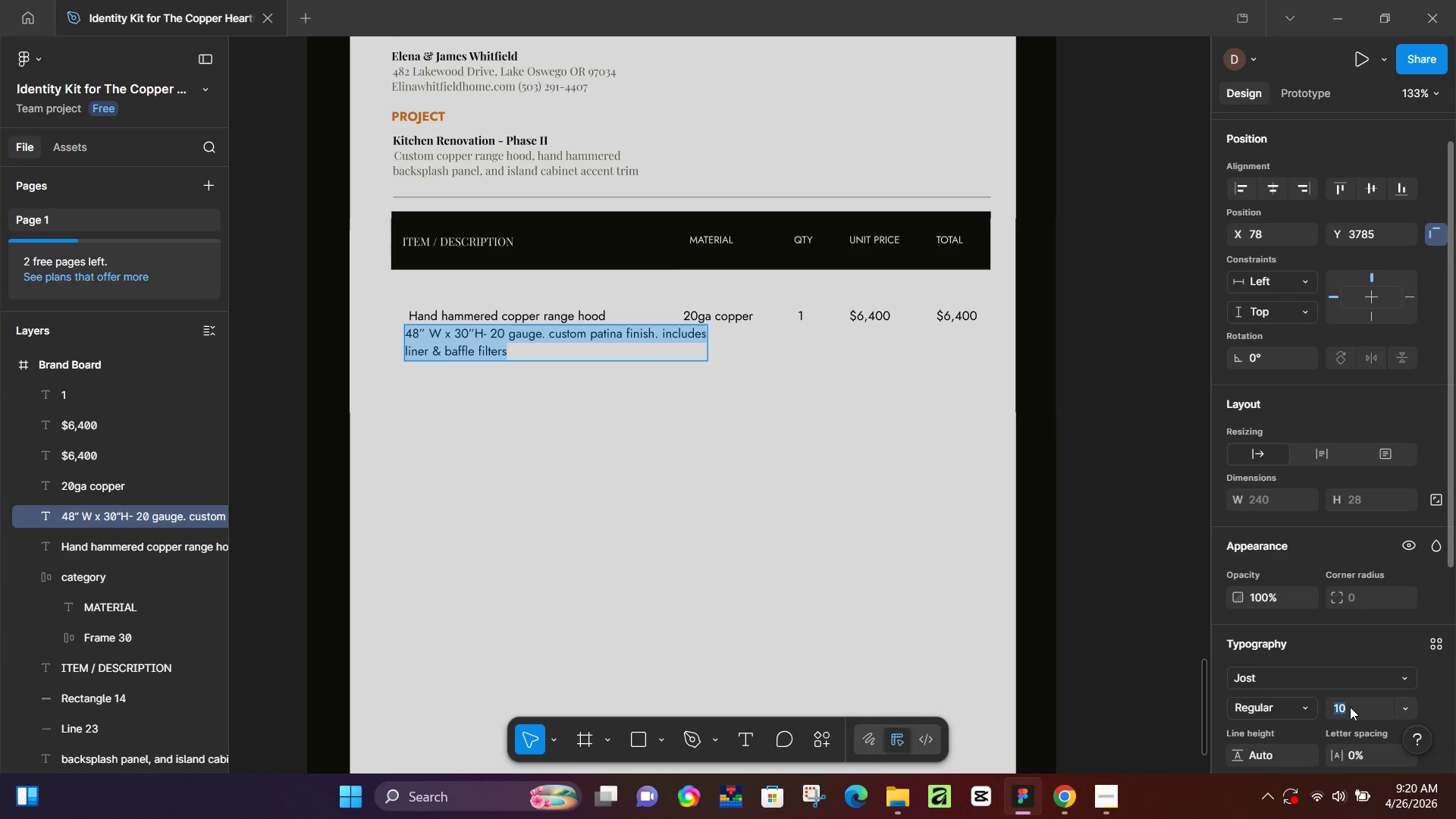 
key(Numpad6)
 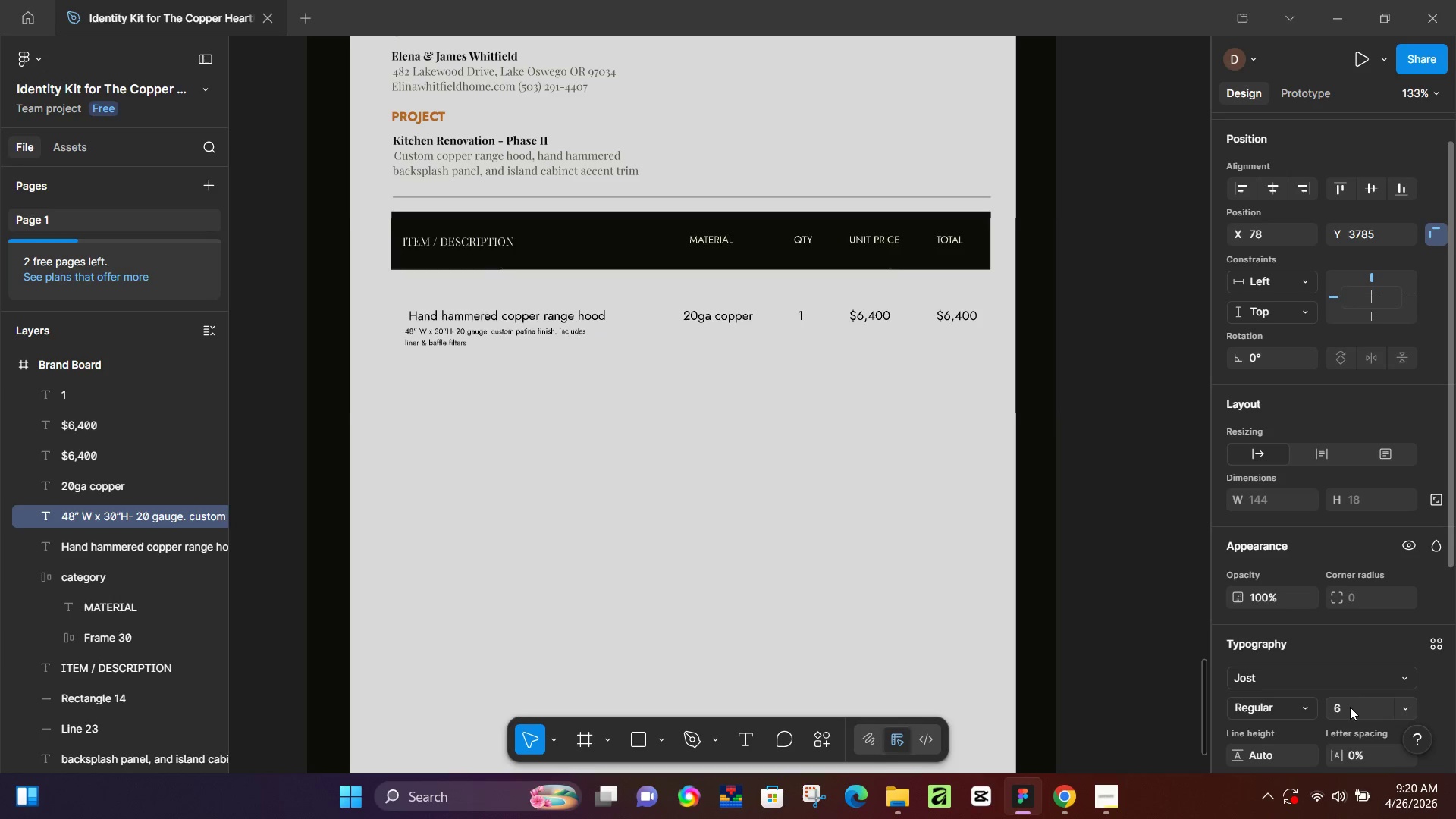 
key(NumpadEnter)
 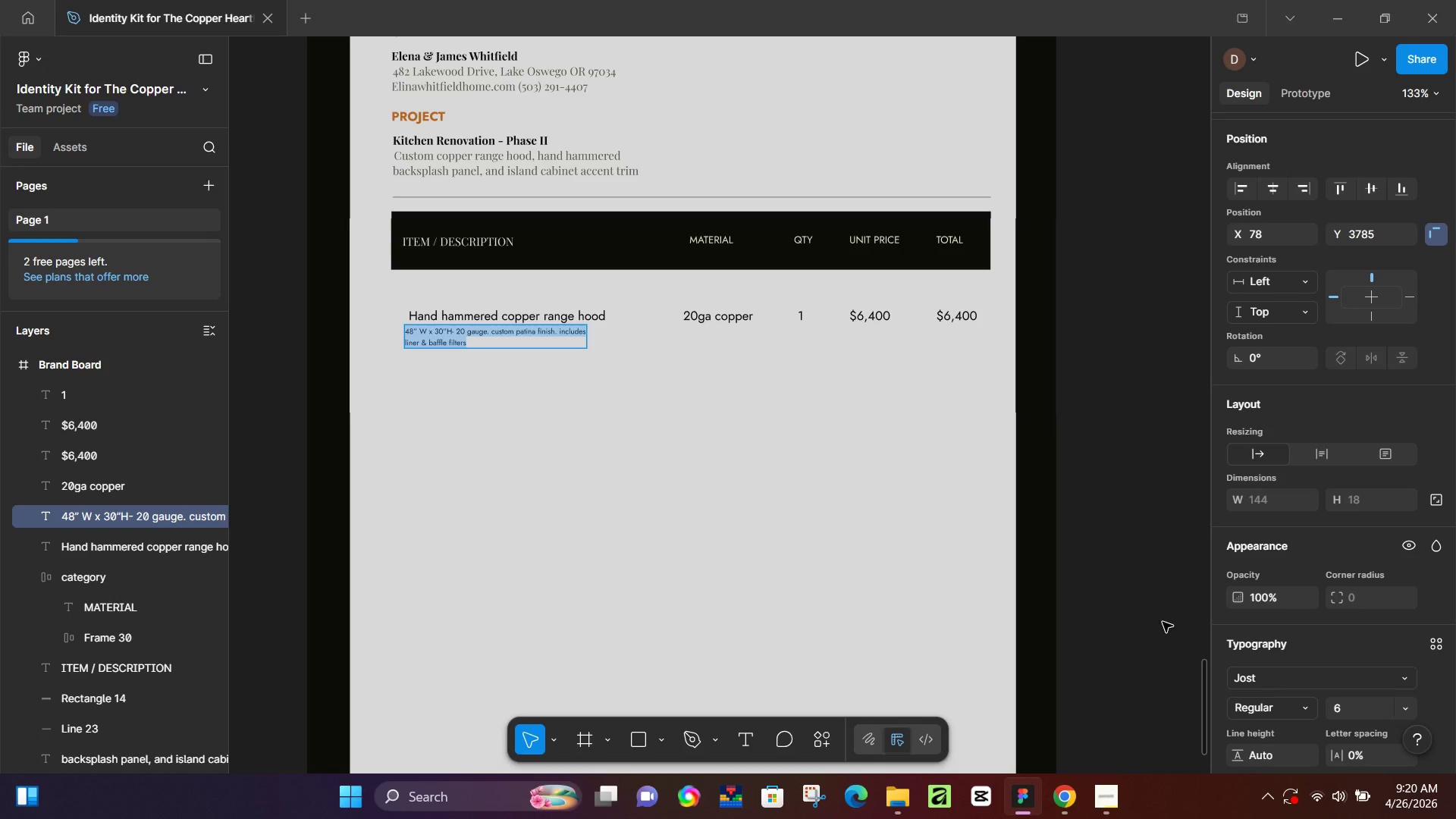 
left_click([1294, 680])
 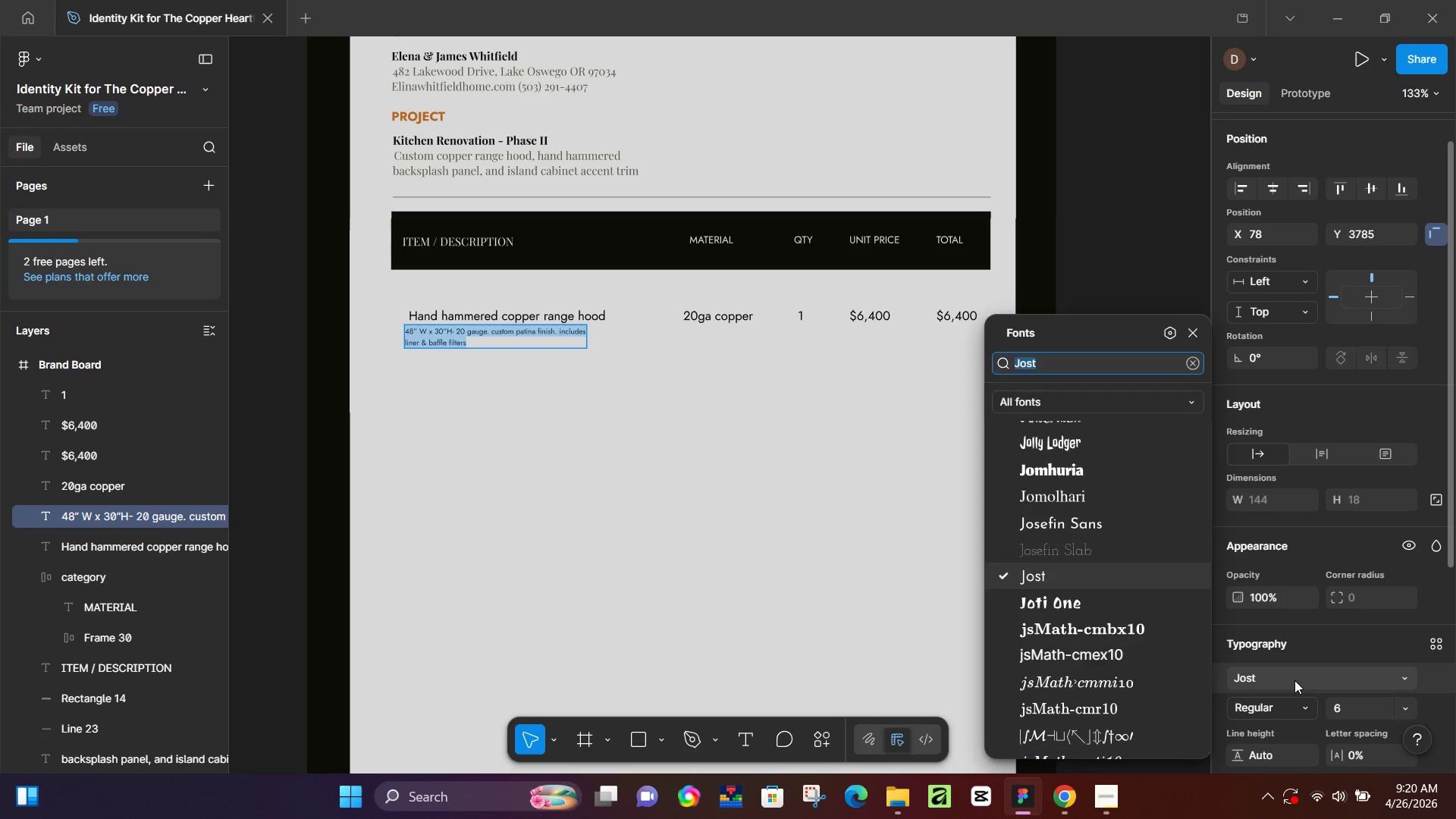 
type(playf)
 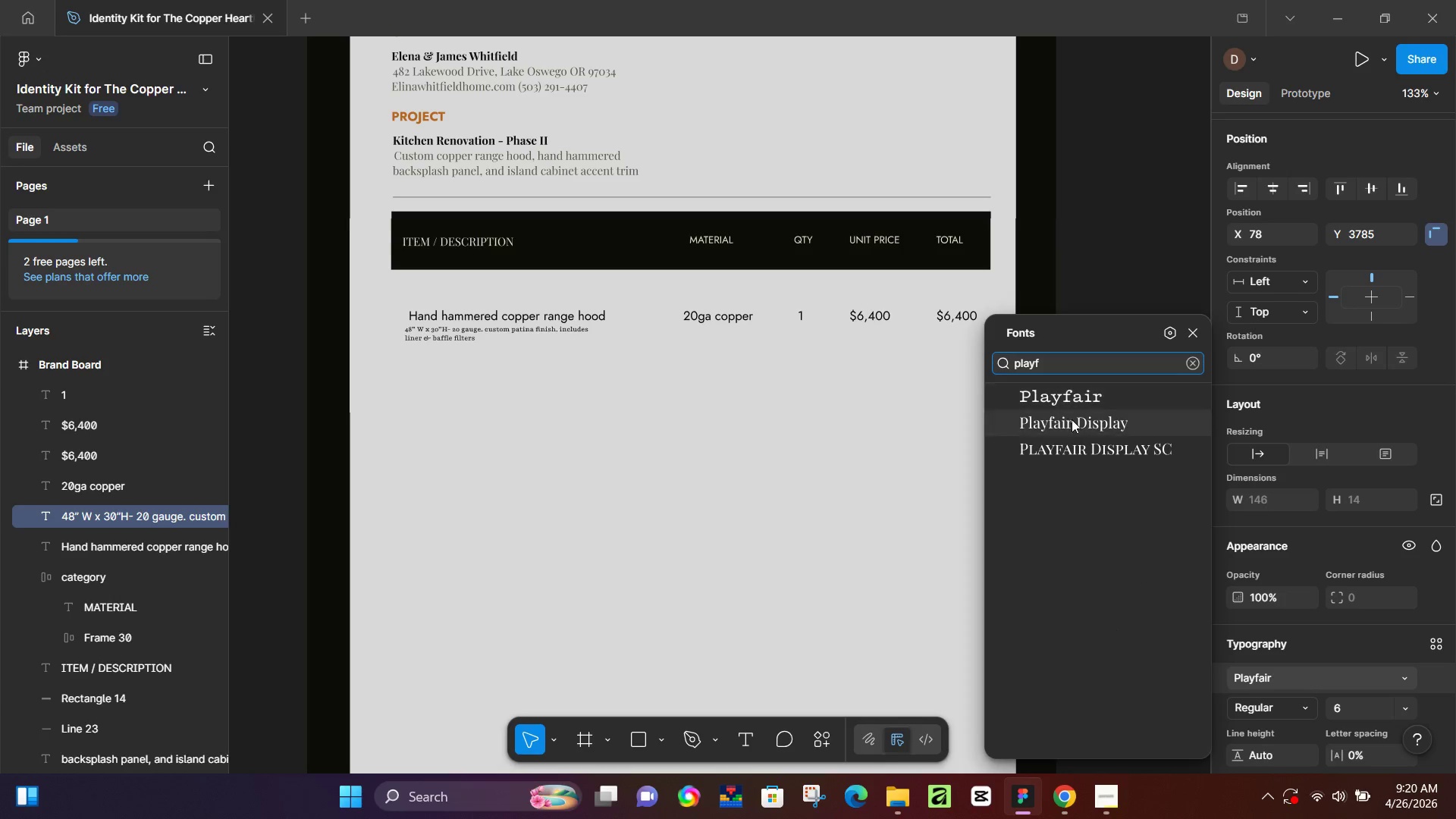 
left_click([1085, 418])
 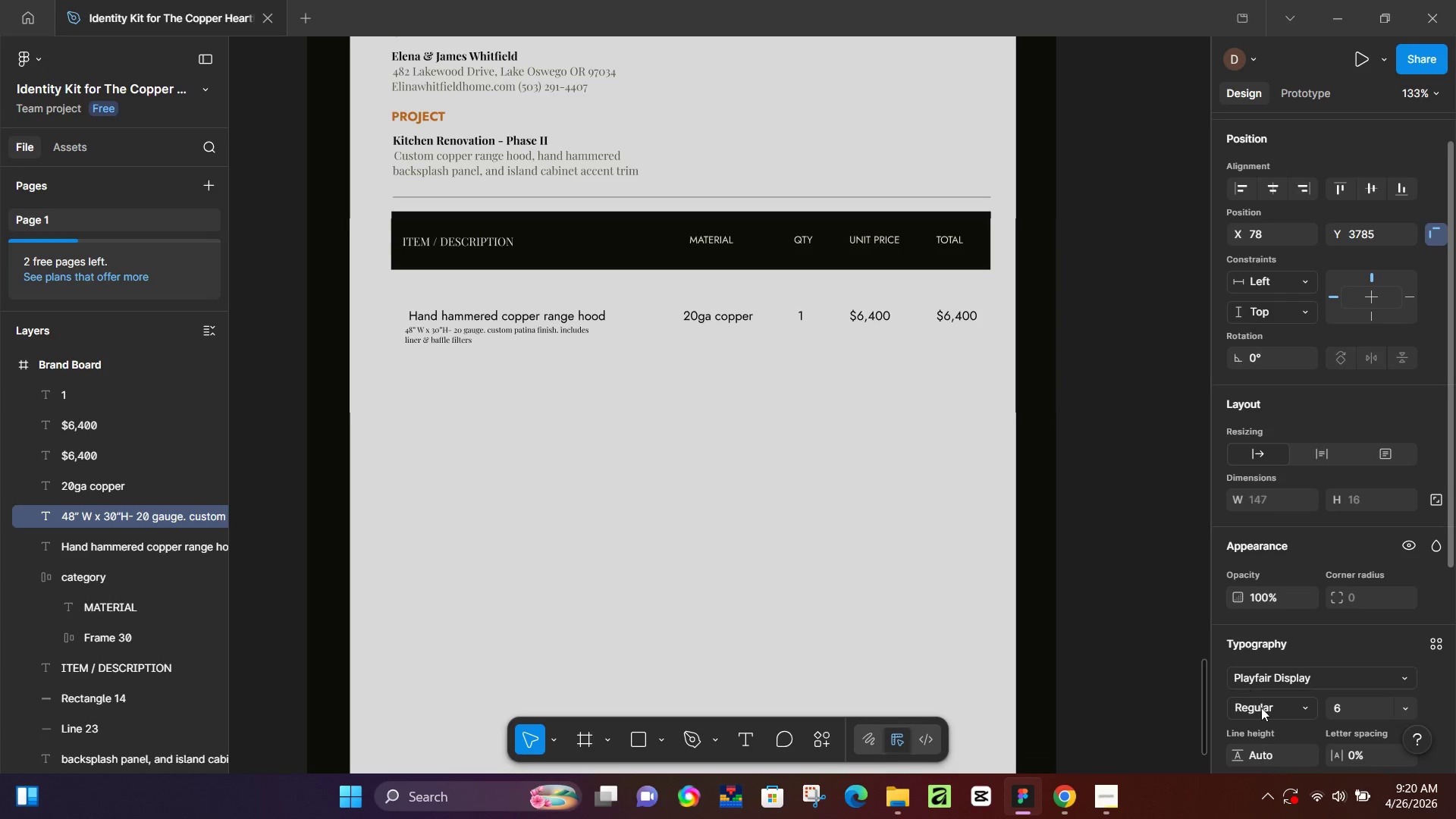 
left_click([1264, 708])
 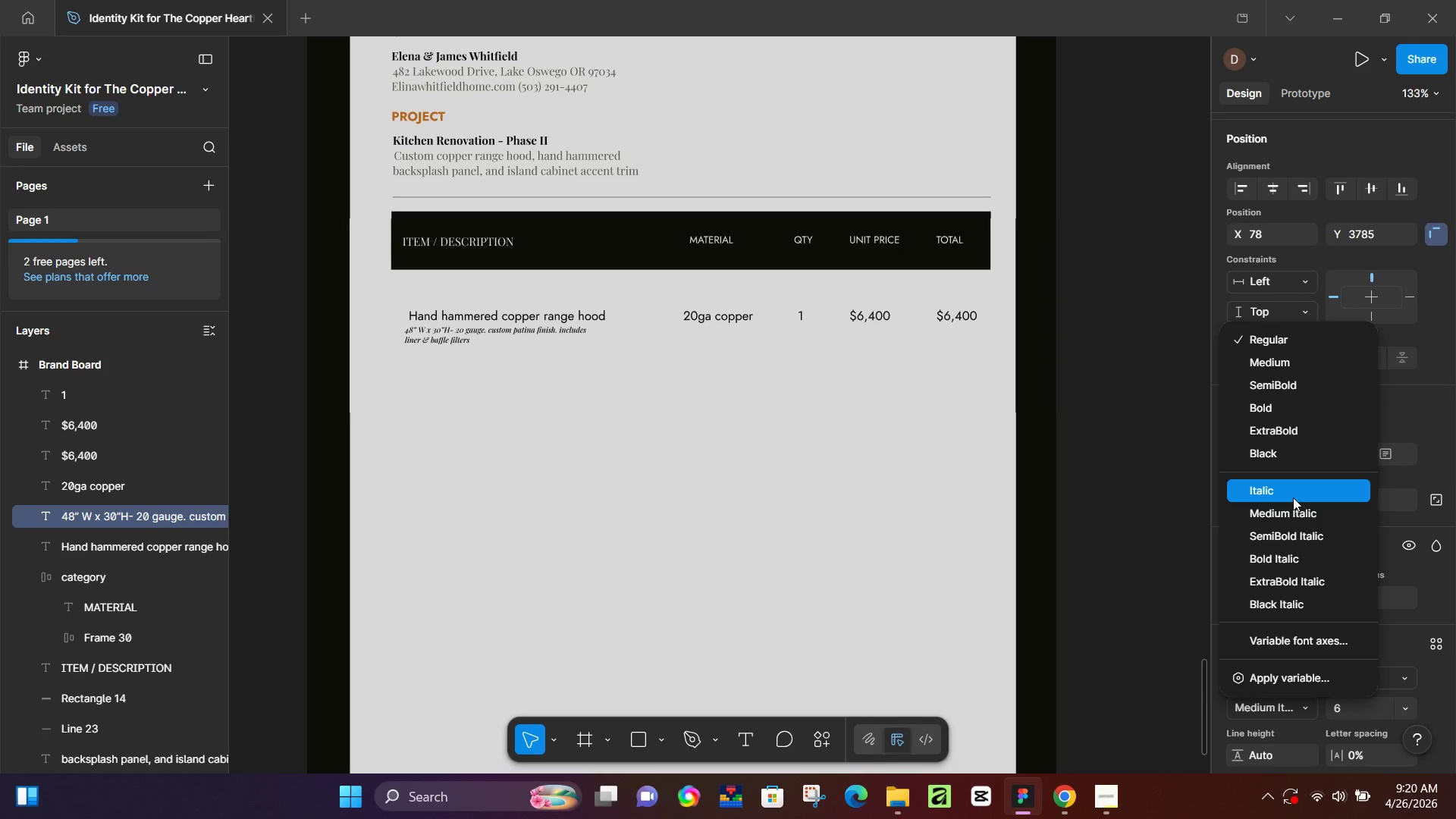 
left_click([1291, 494])
 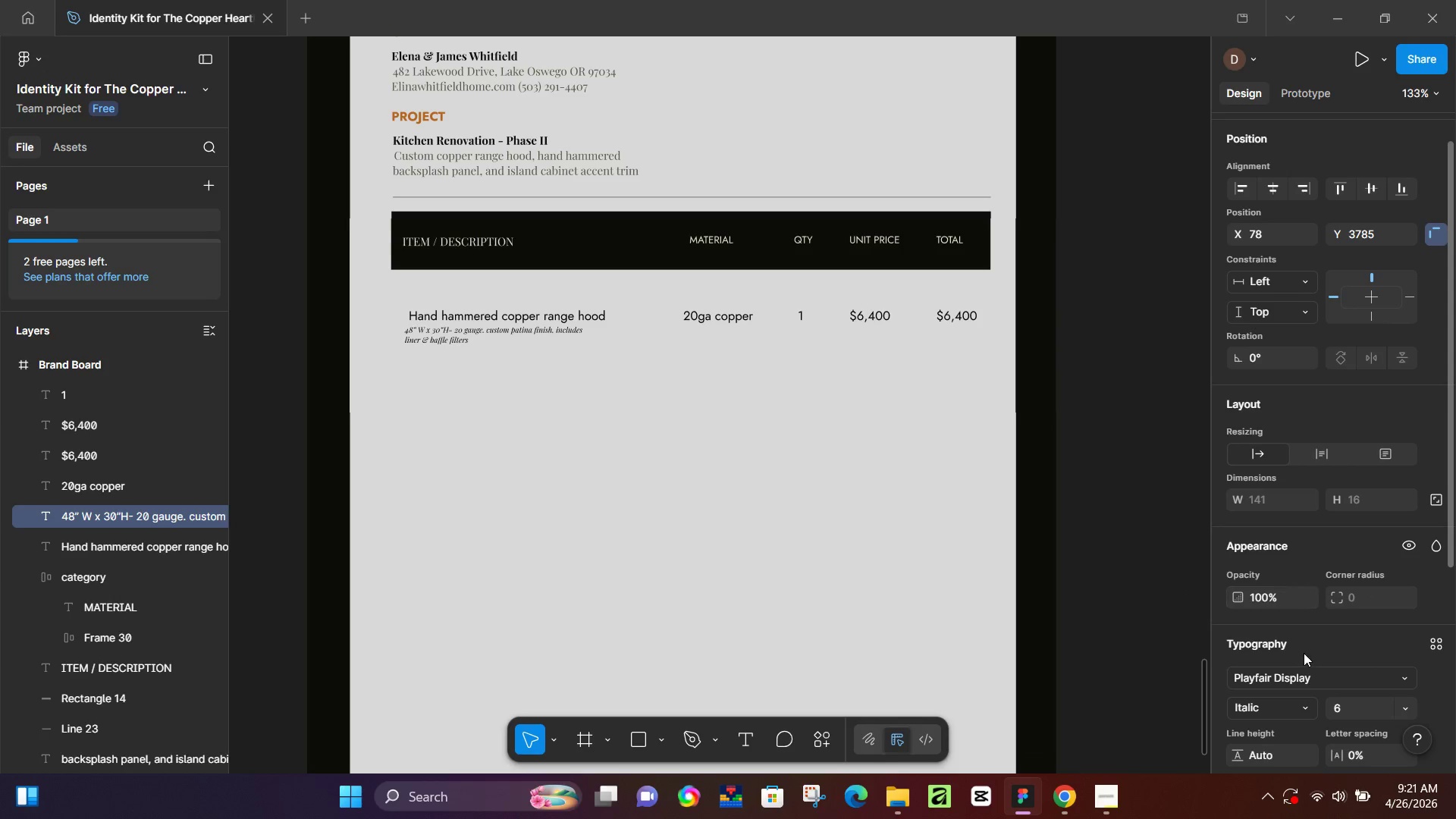 
scroll: coordinate [1282, 682], scroll_direction: down, amount: 2.0
 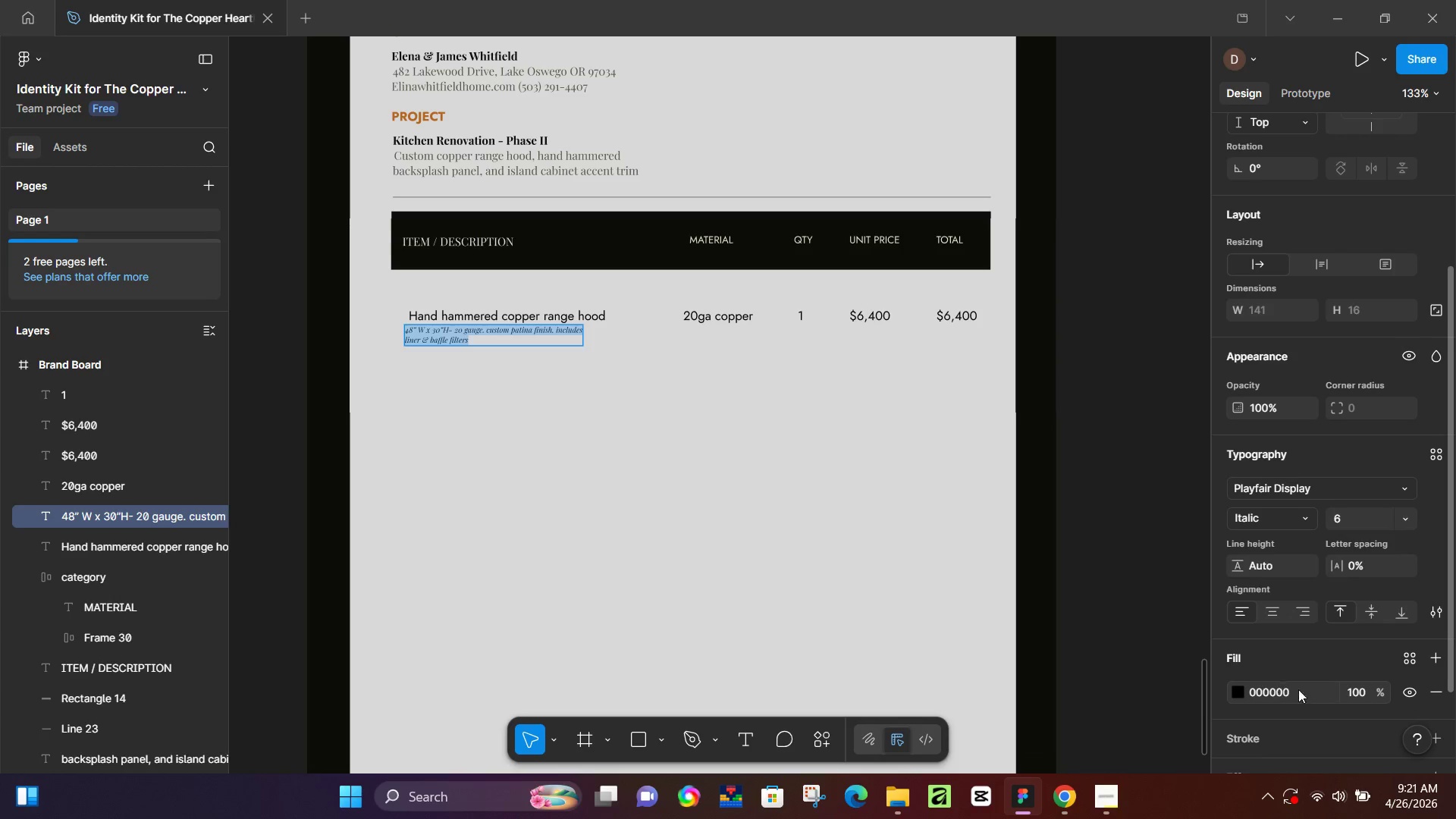 
left_click([1357, 690])
 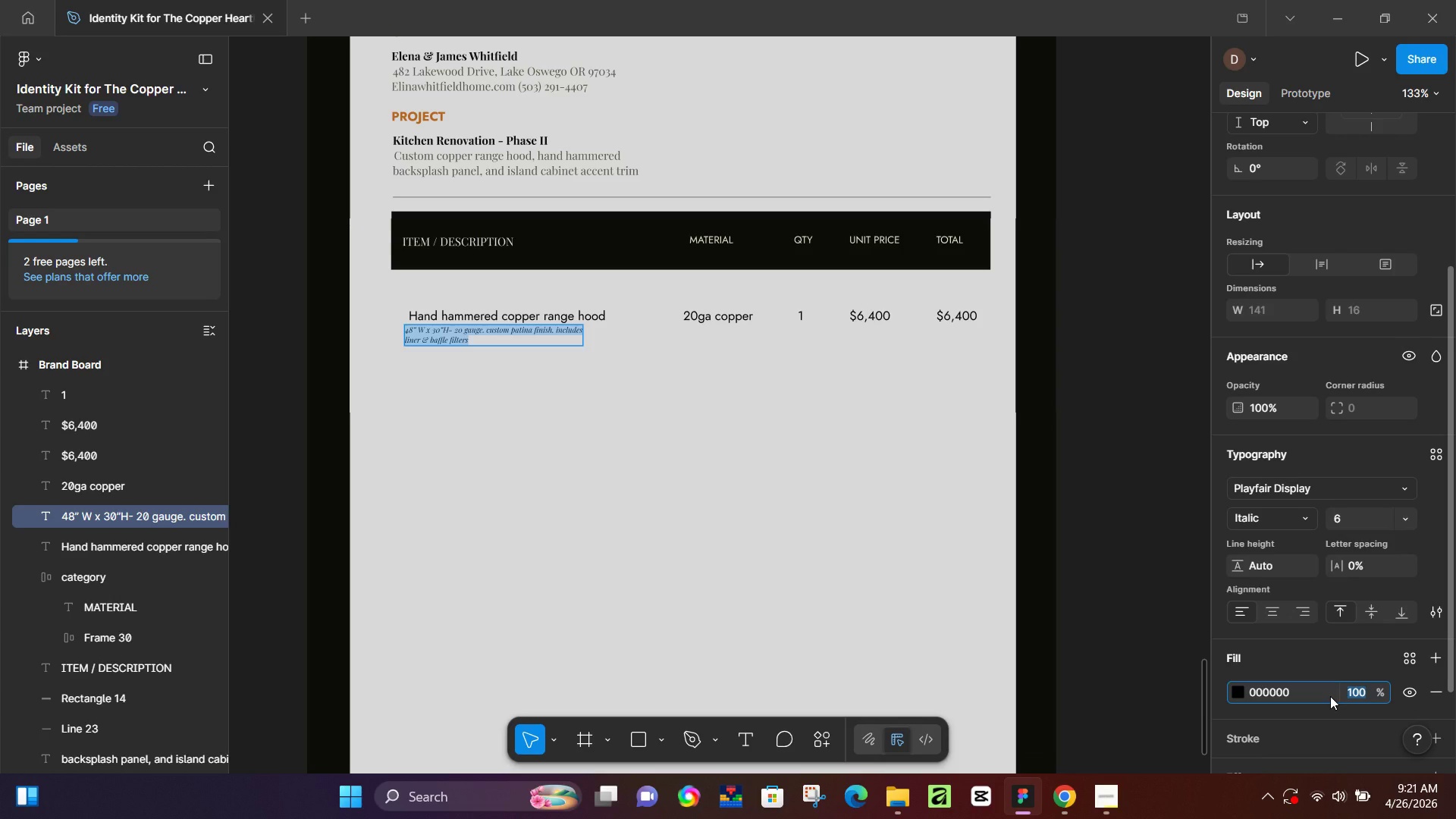 
key(Numpad5)
 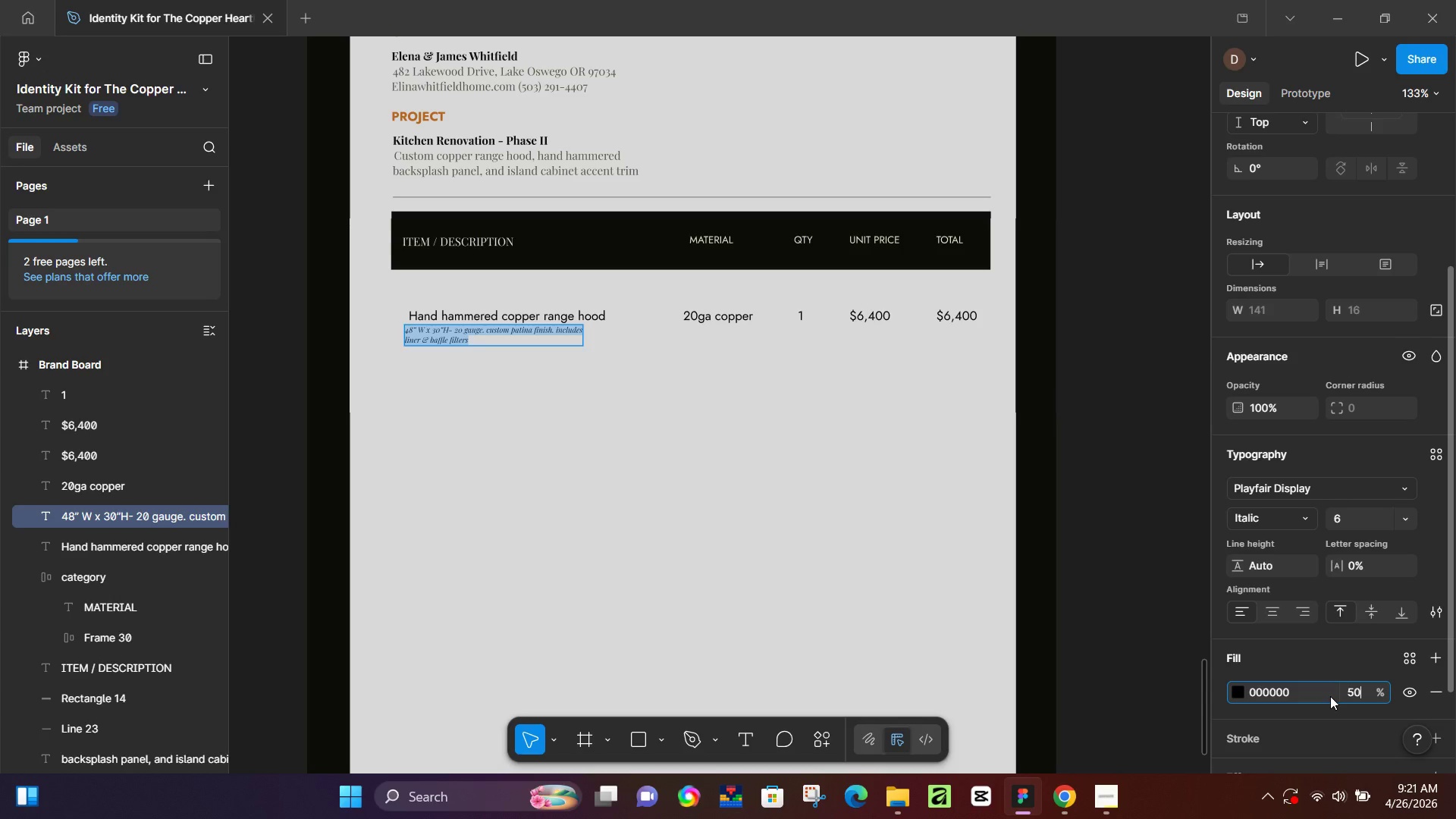 
key(Numpad0)
 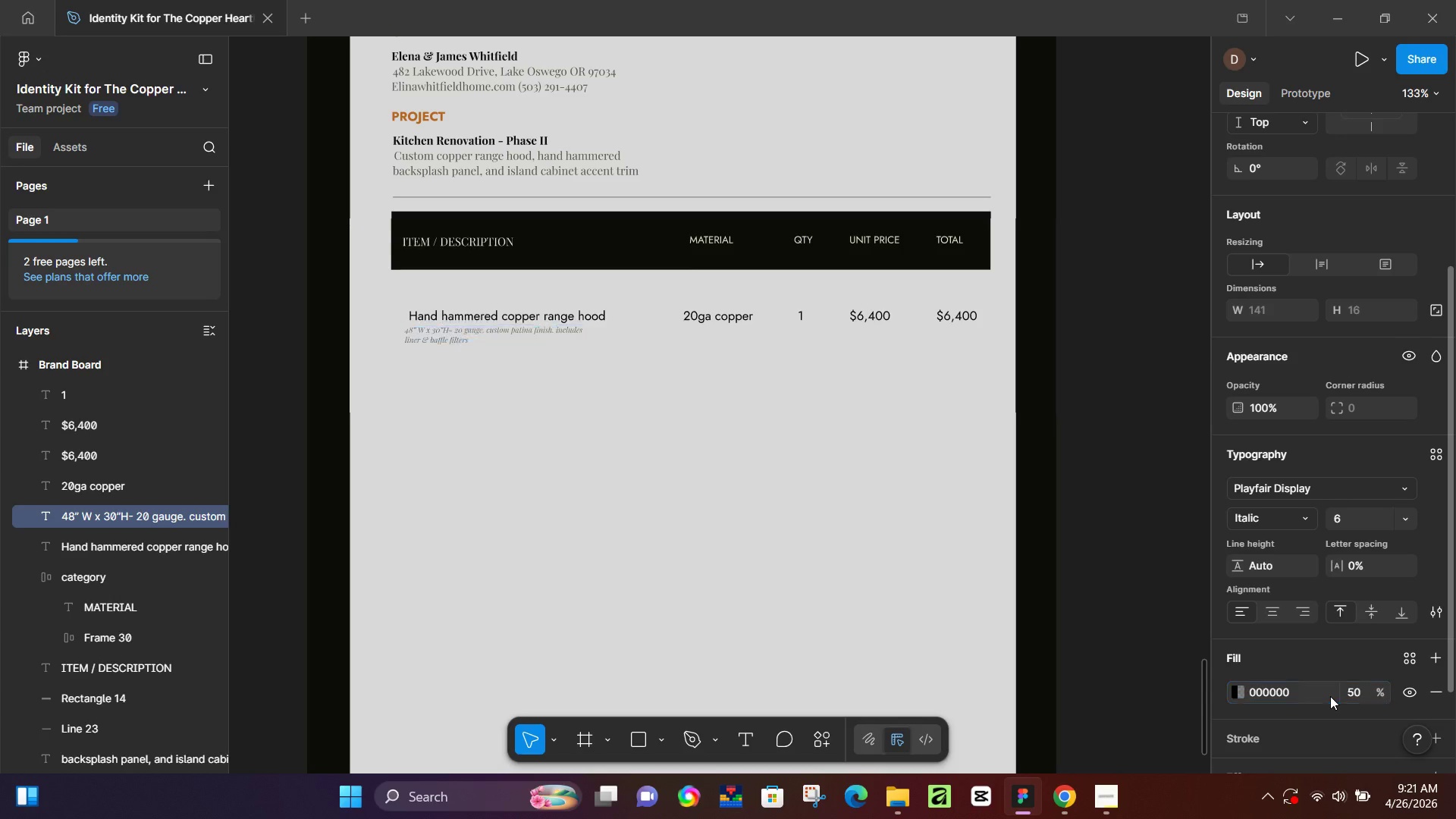 
key(NumpadEnter)
 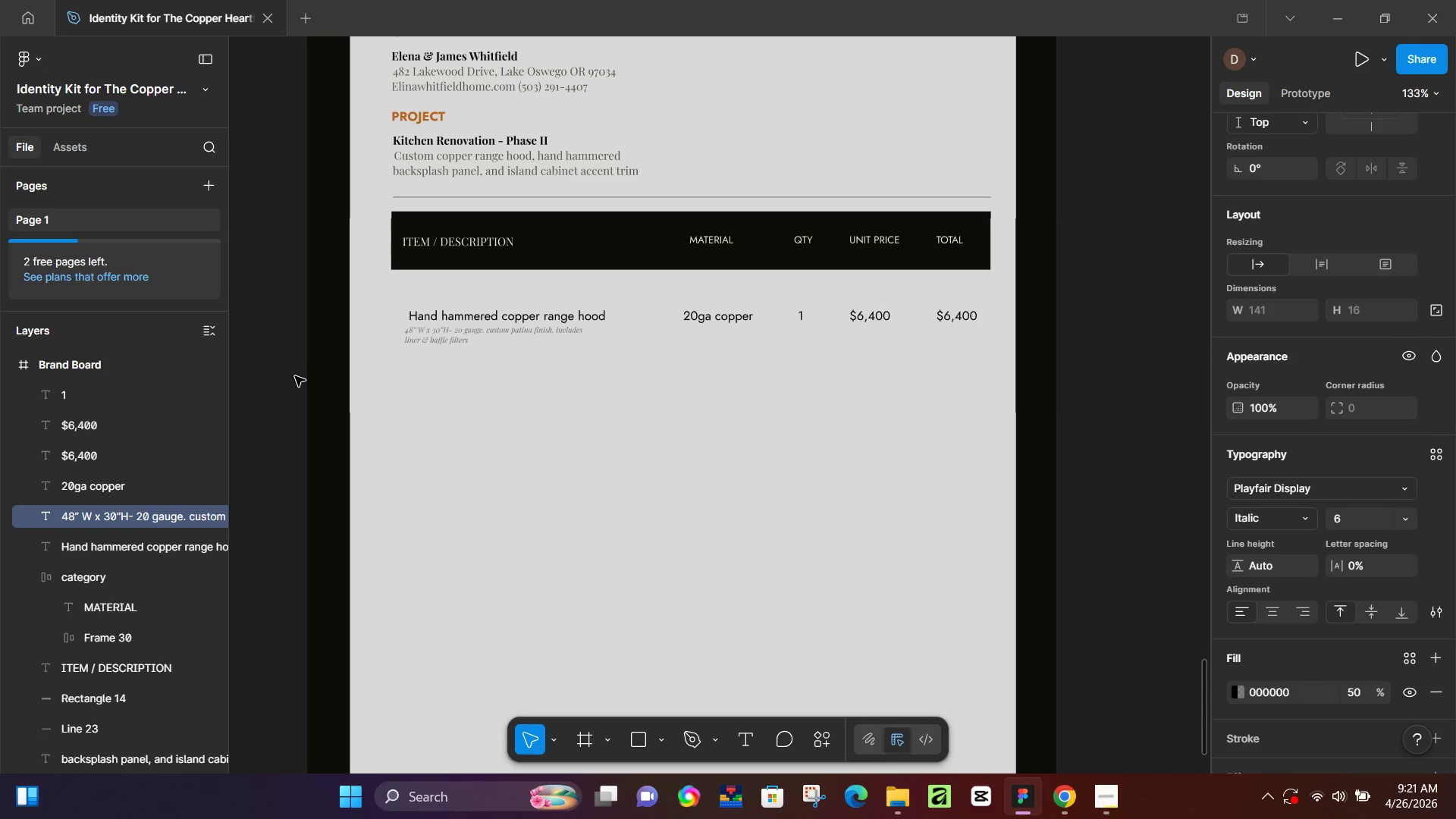 
left_click([284, 375])
 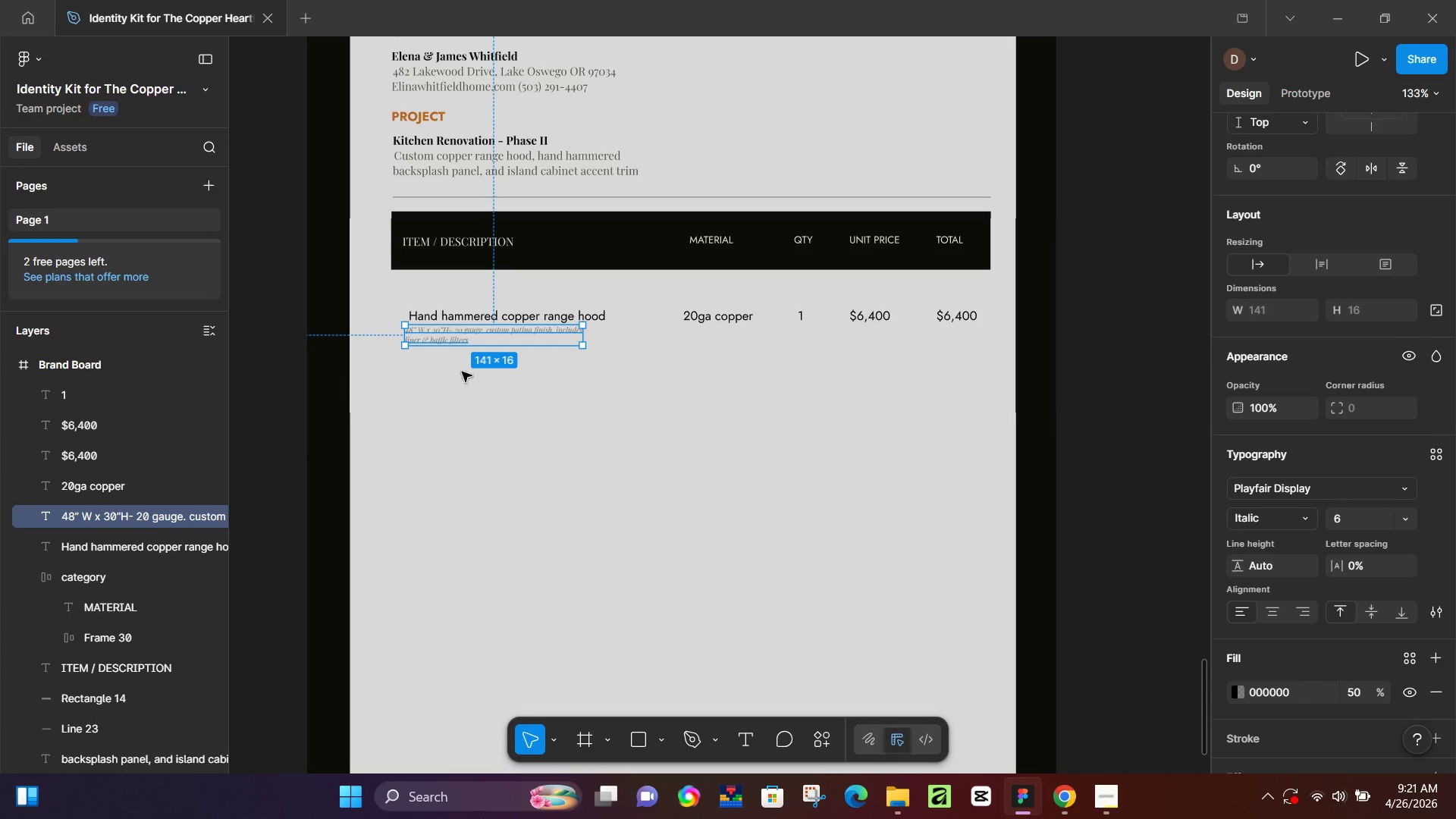 
hold_key(key=ControlLeft, duration=0.36)
 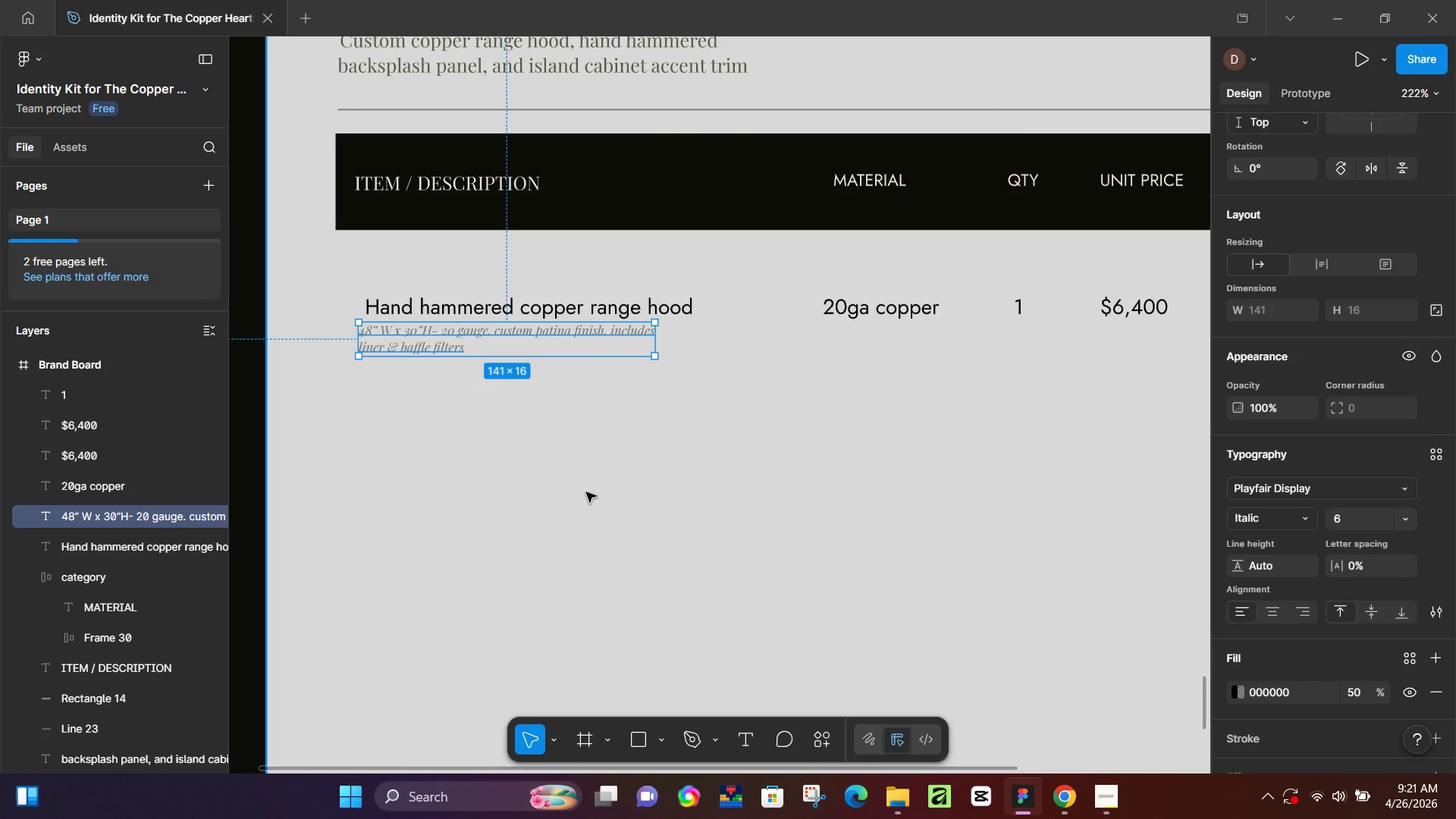 
left_click([586, 492])
 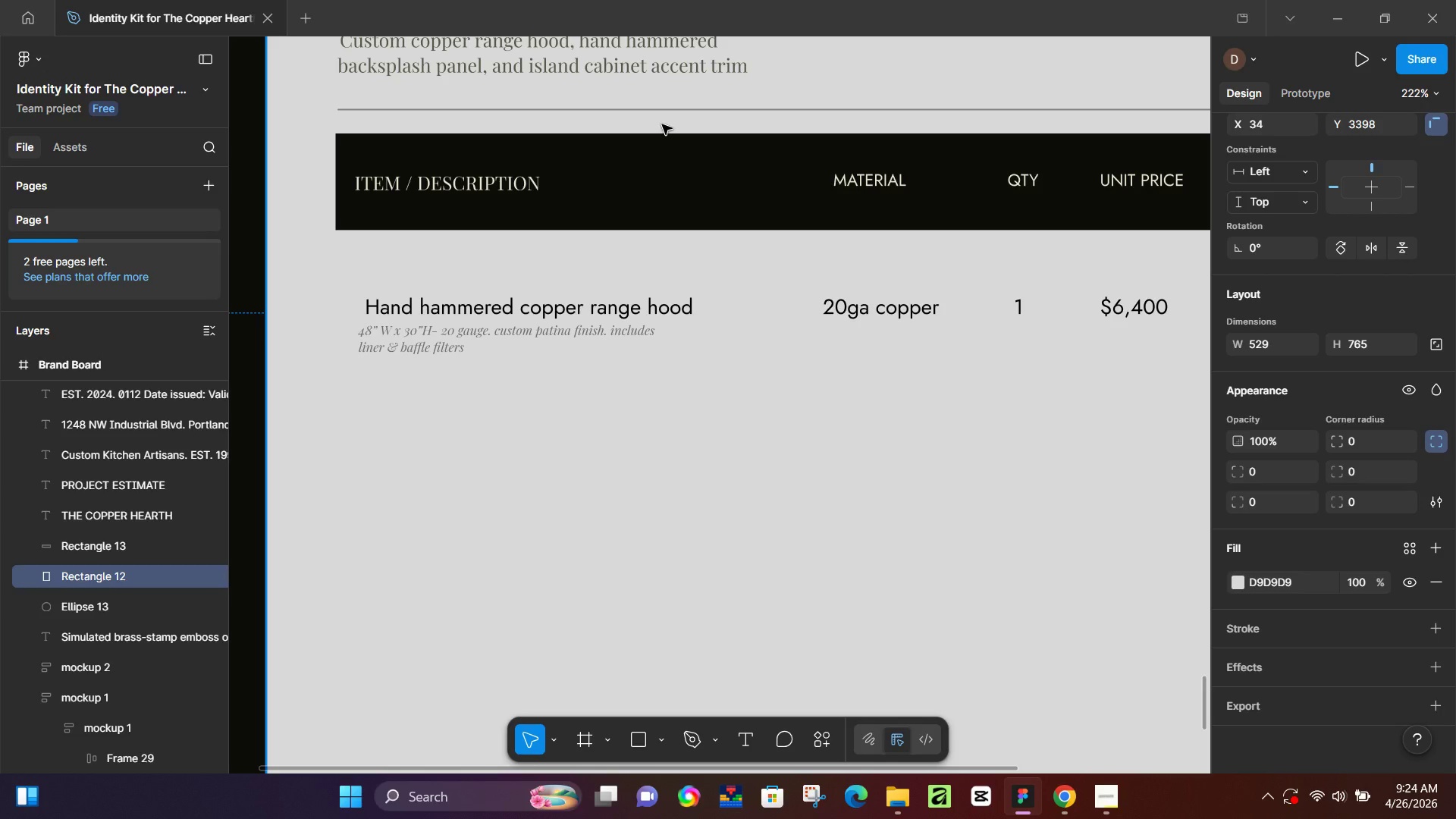 
scroll: coordinate [475, 331], scroll_direction: up, amount: 5.0
 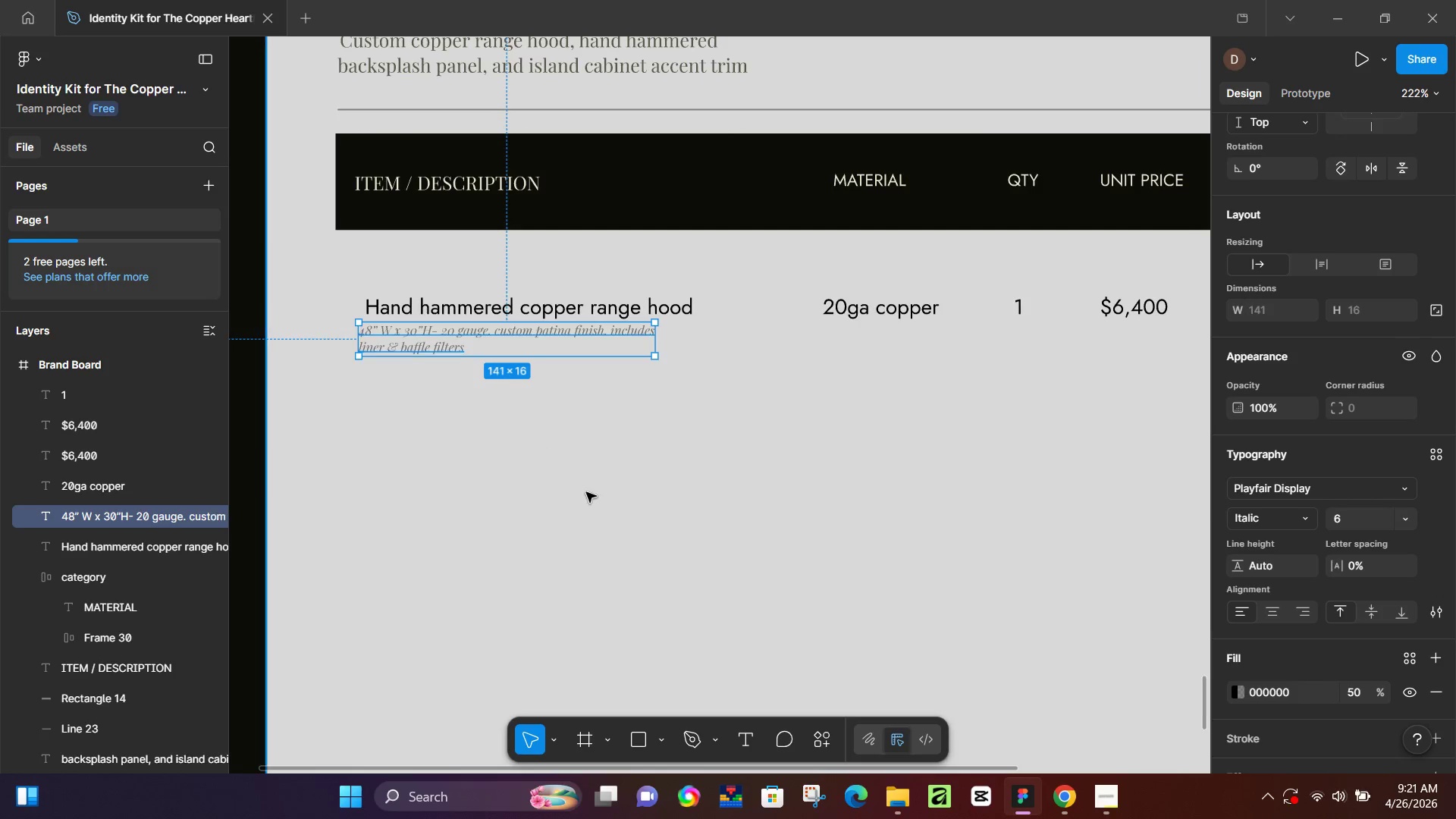 
wait(225.89)
 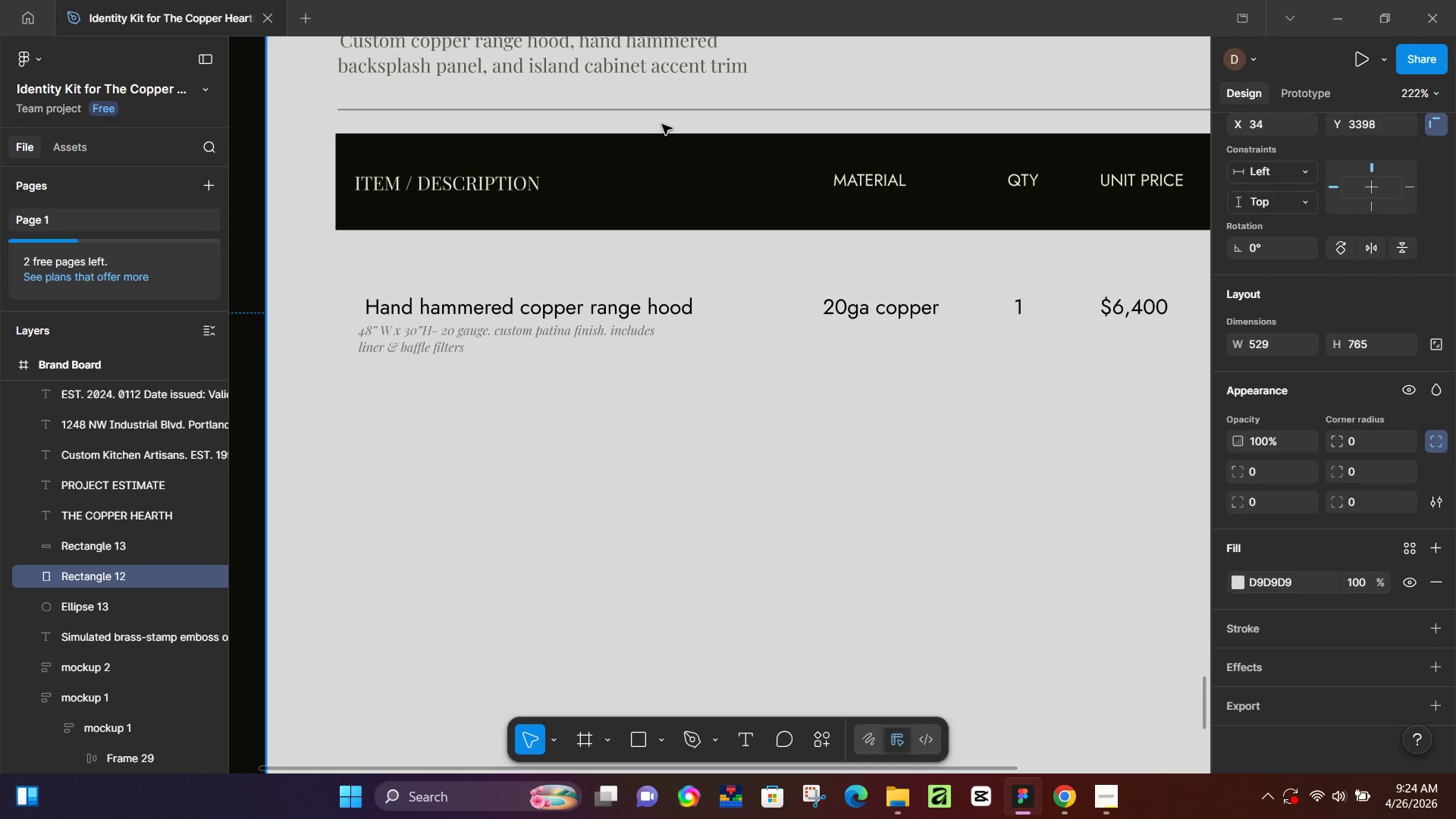 
left_click([436, 336])
 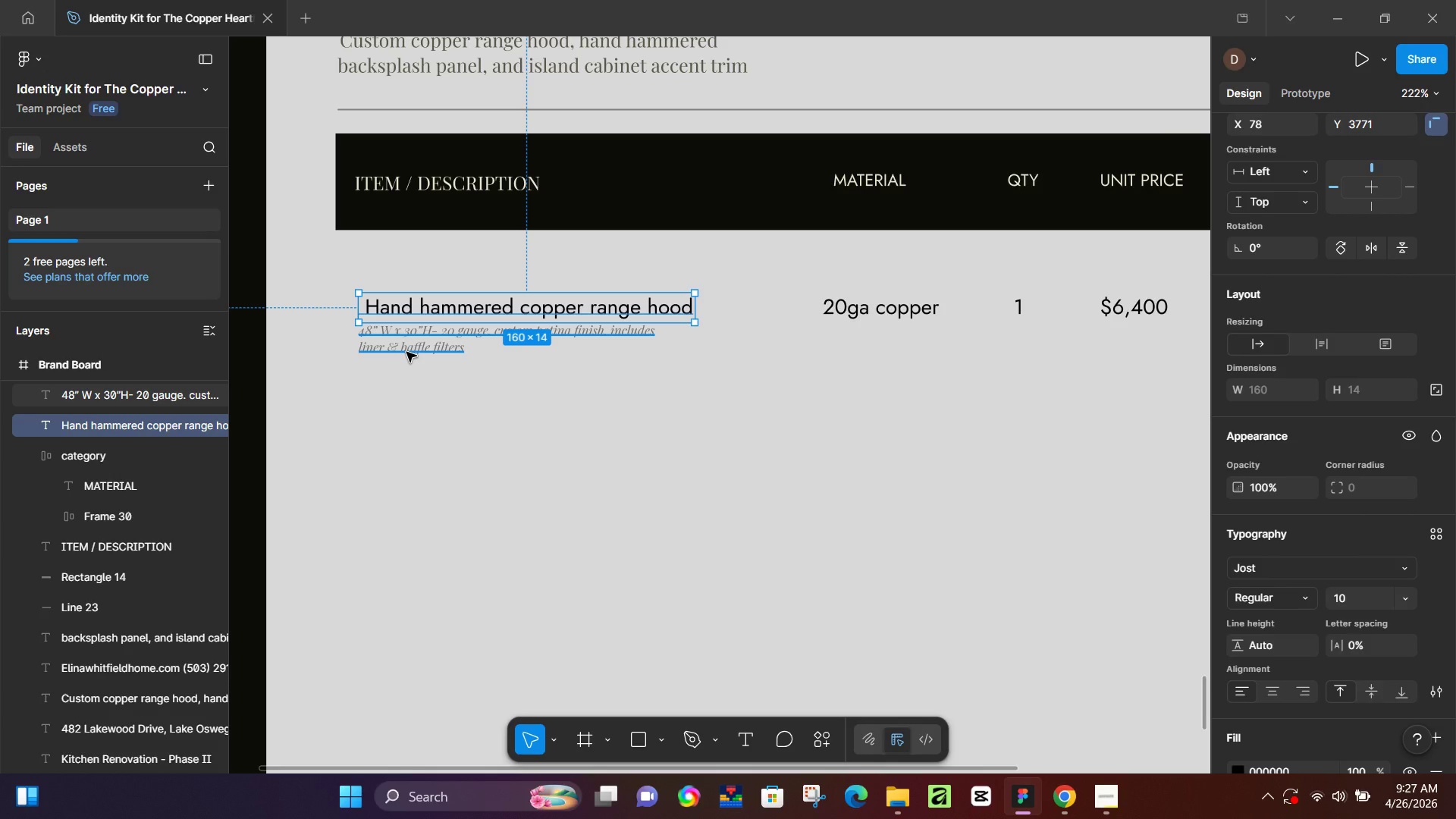 
wait(138.16)
 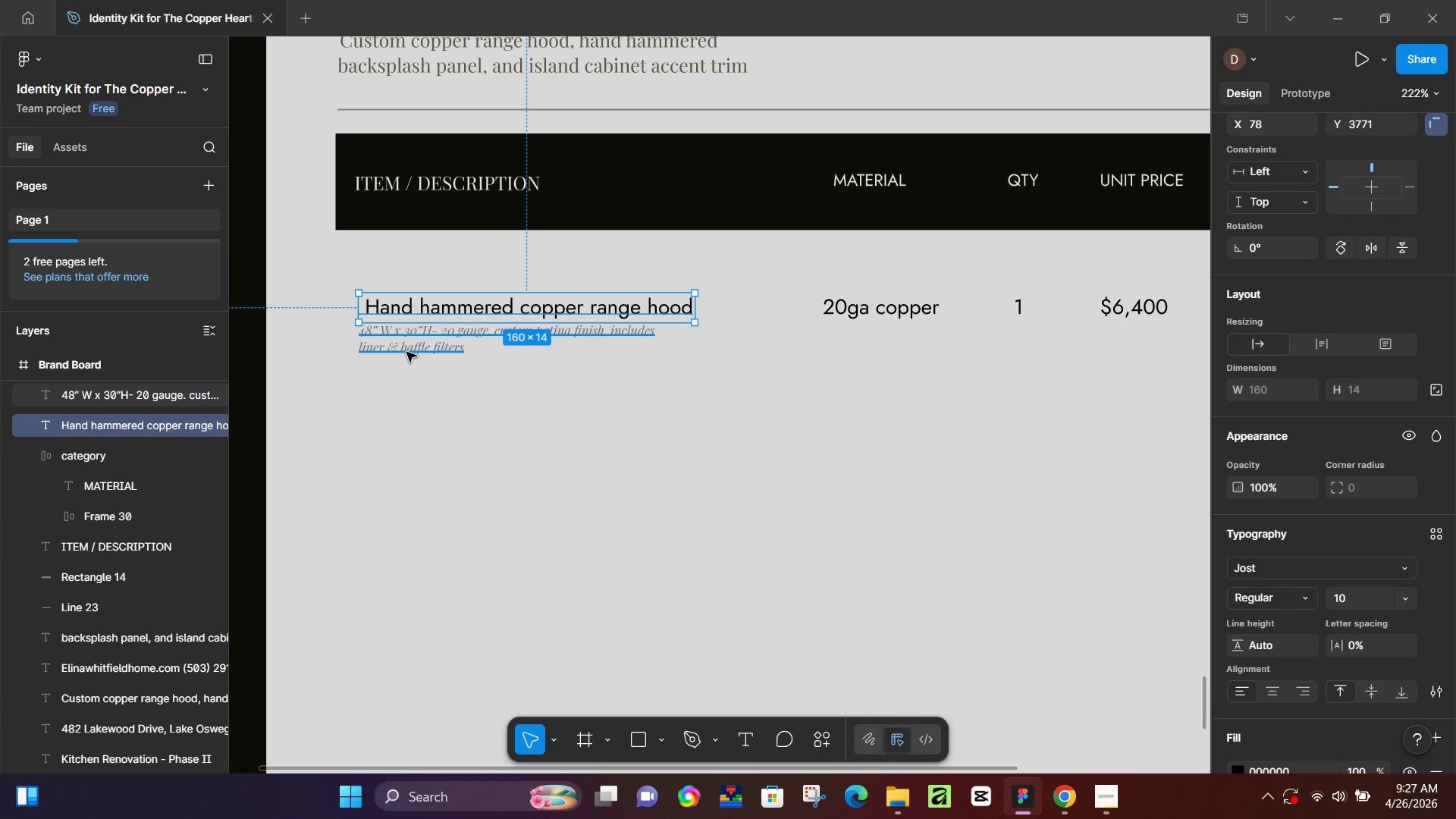 
left_click([1063, 805])
 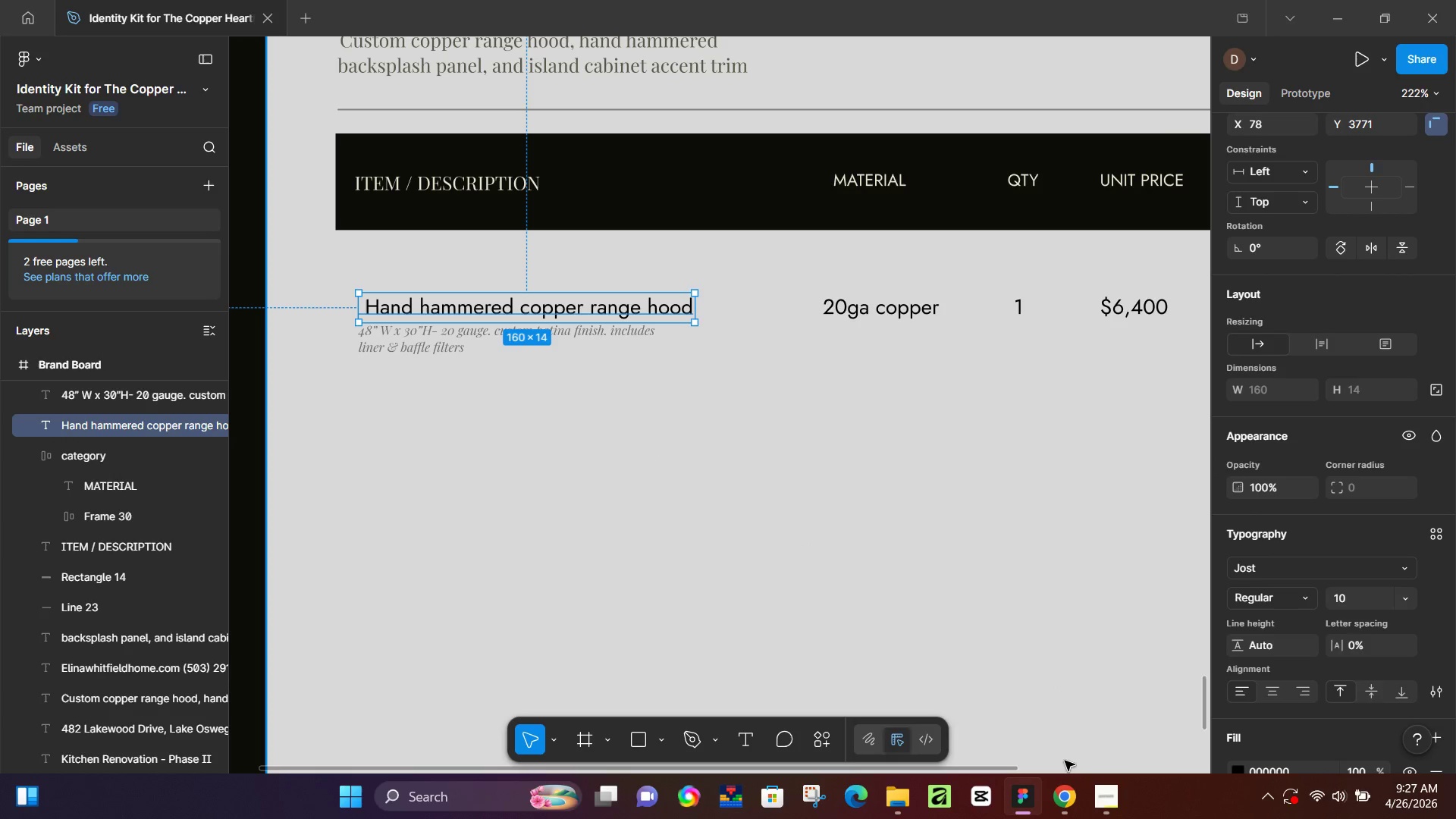 
left_click([1057, 787])
 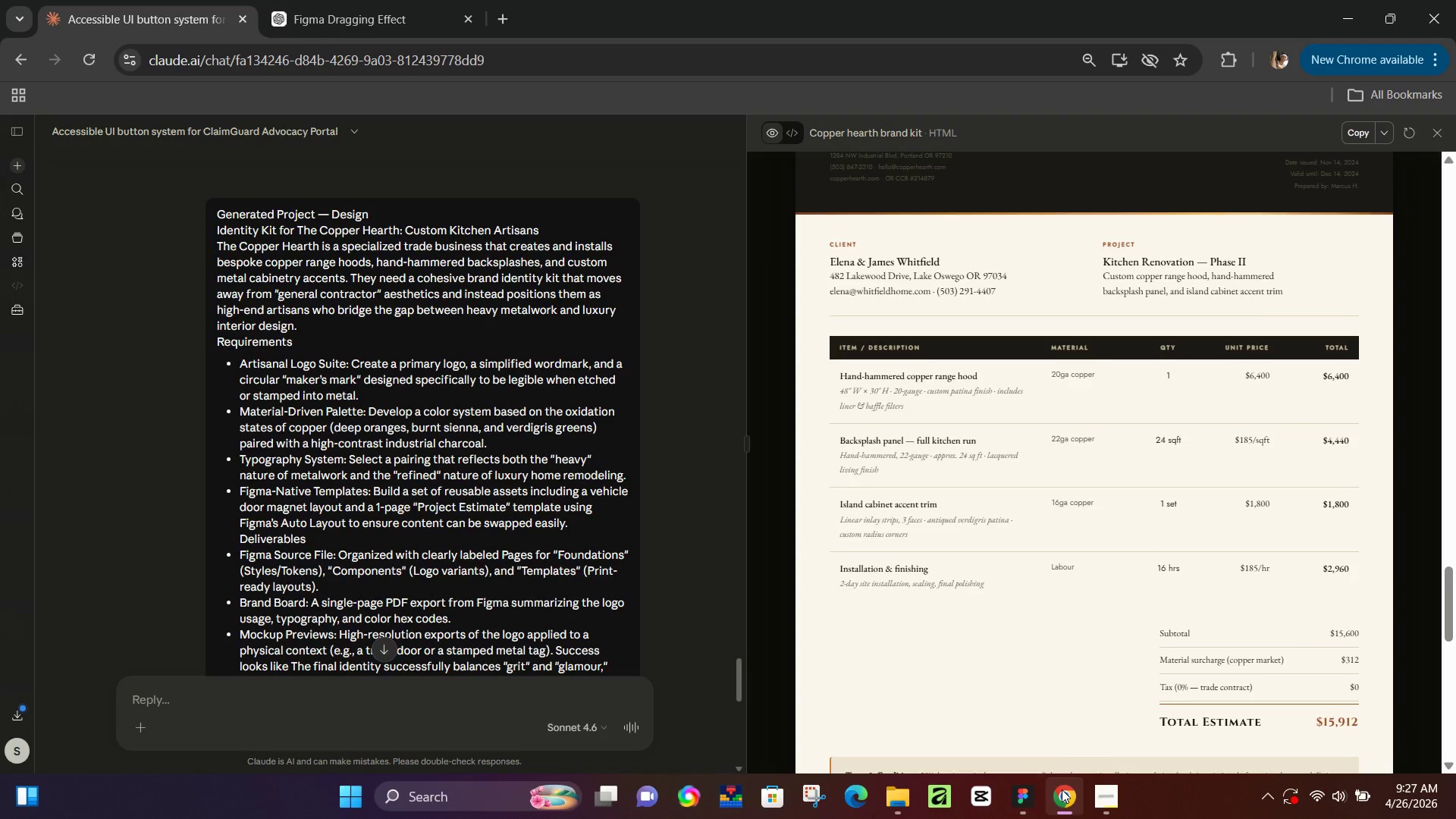 
left_click([1062, 791])
 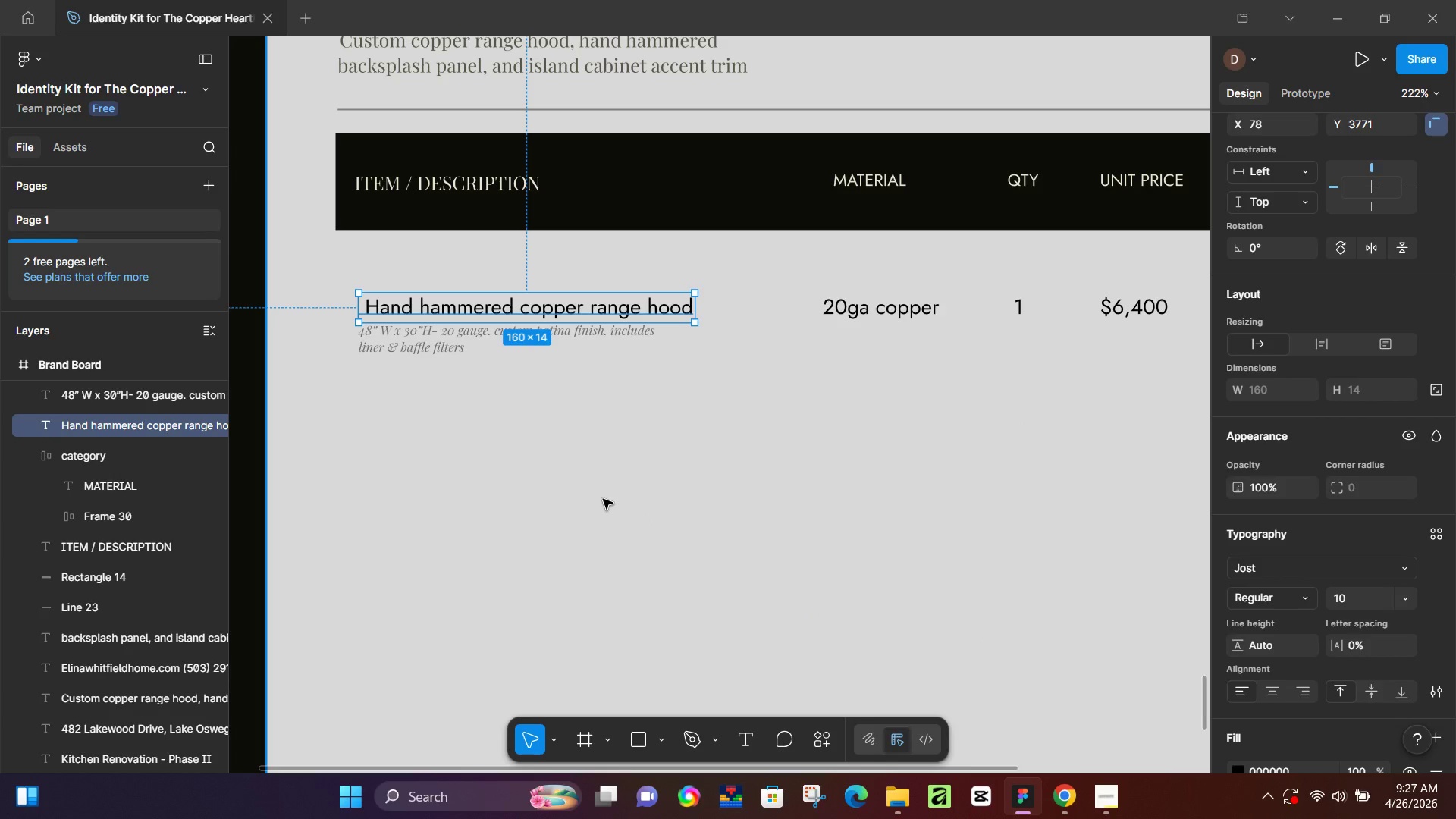 
left_click([601, 498])
 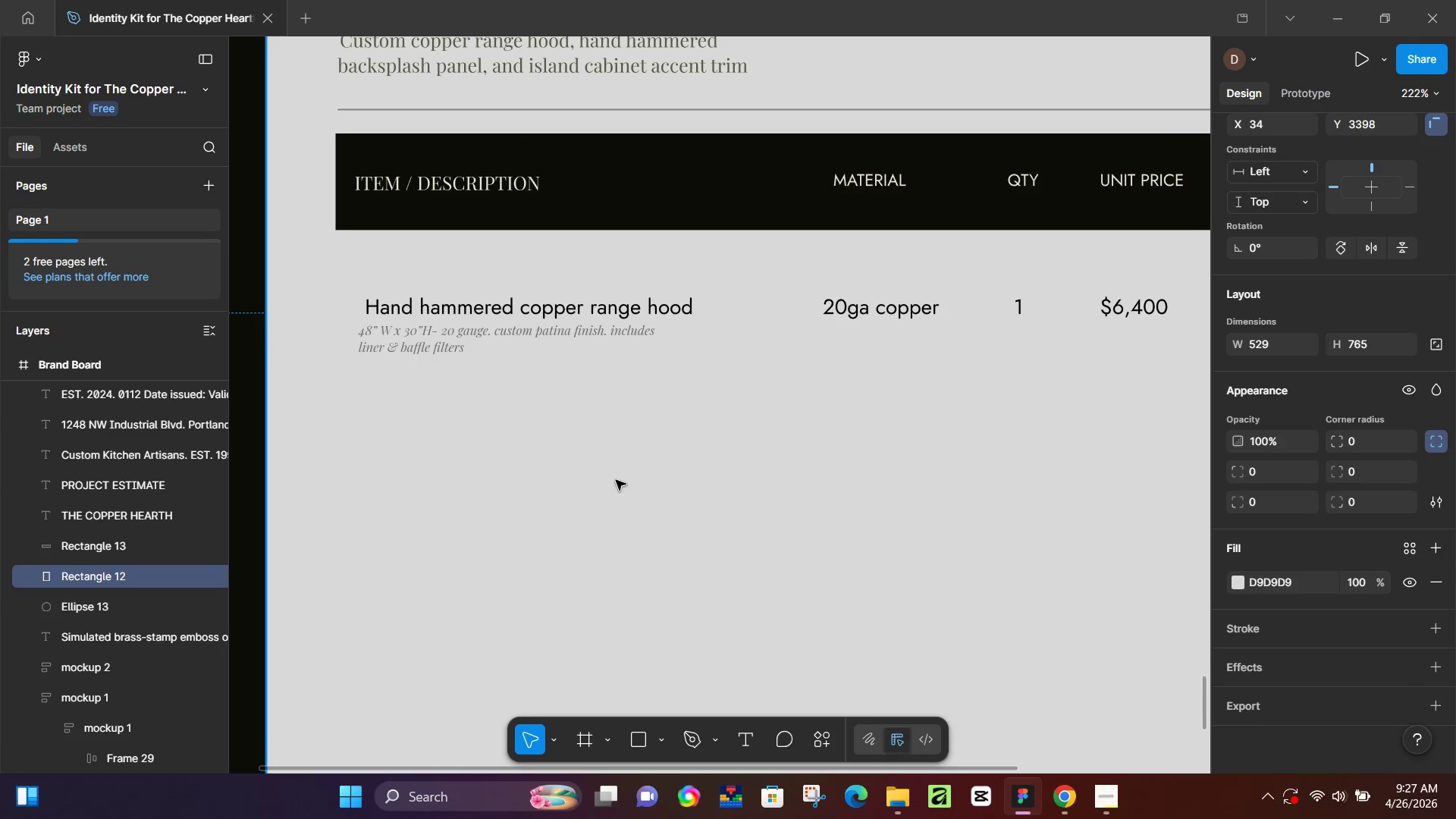 
key(Control+ControlLeft)
 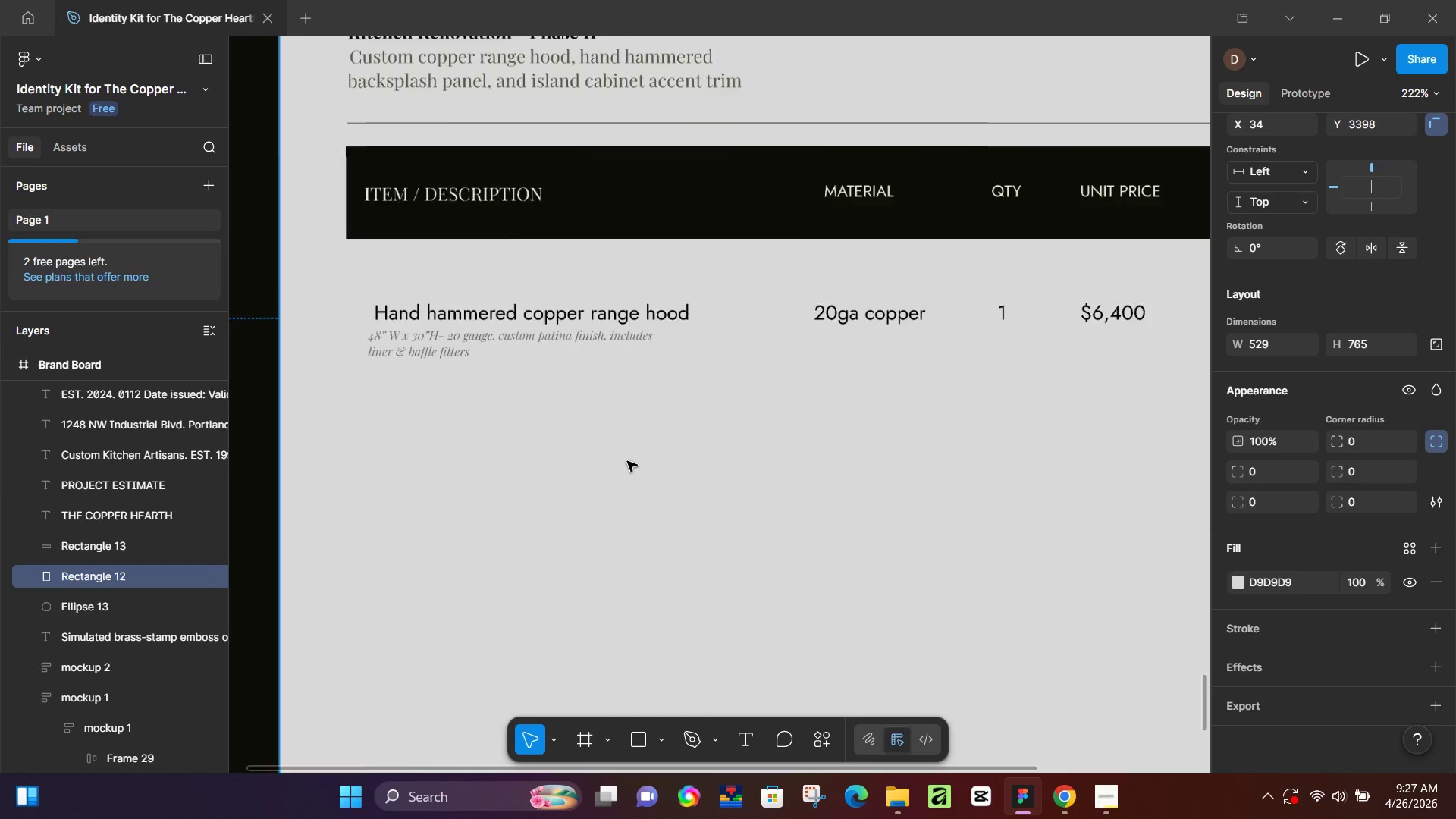 
hold_key(key=Space, duration=0.62)
 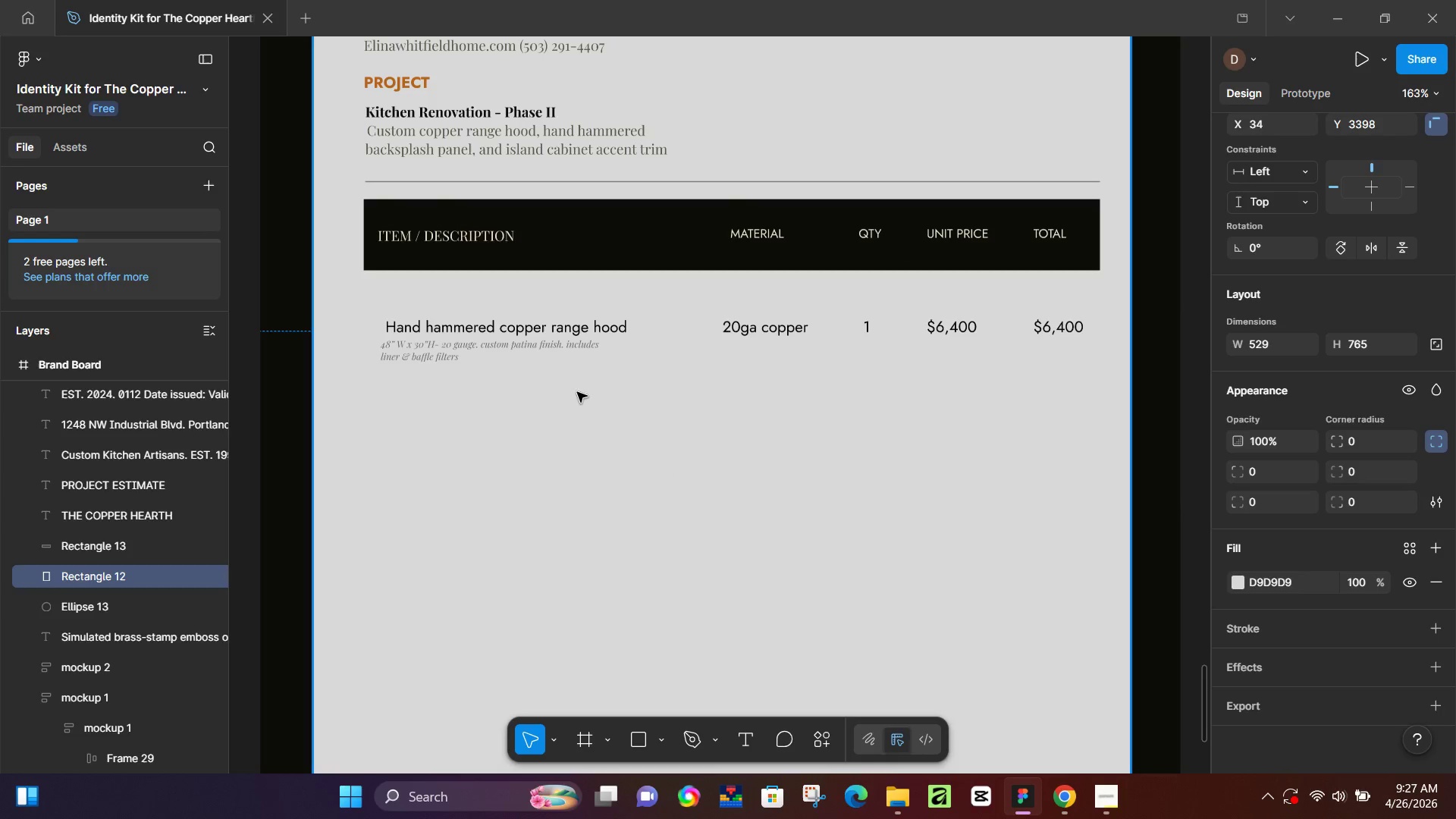 
left_click_drag(start_coordinate=[714, 490], to_coordinate=[665, 469])
 